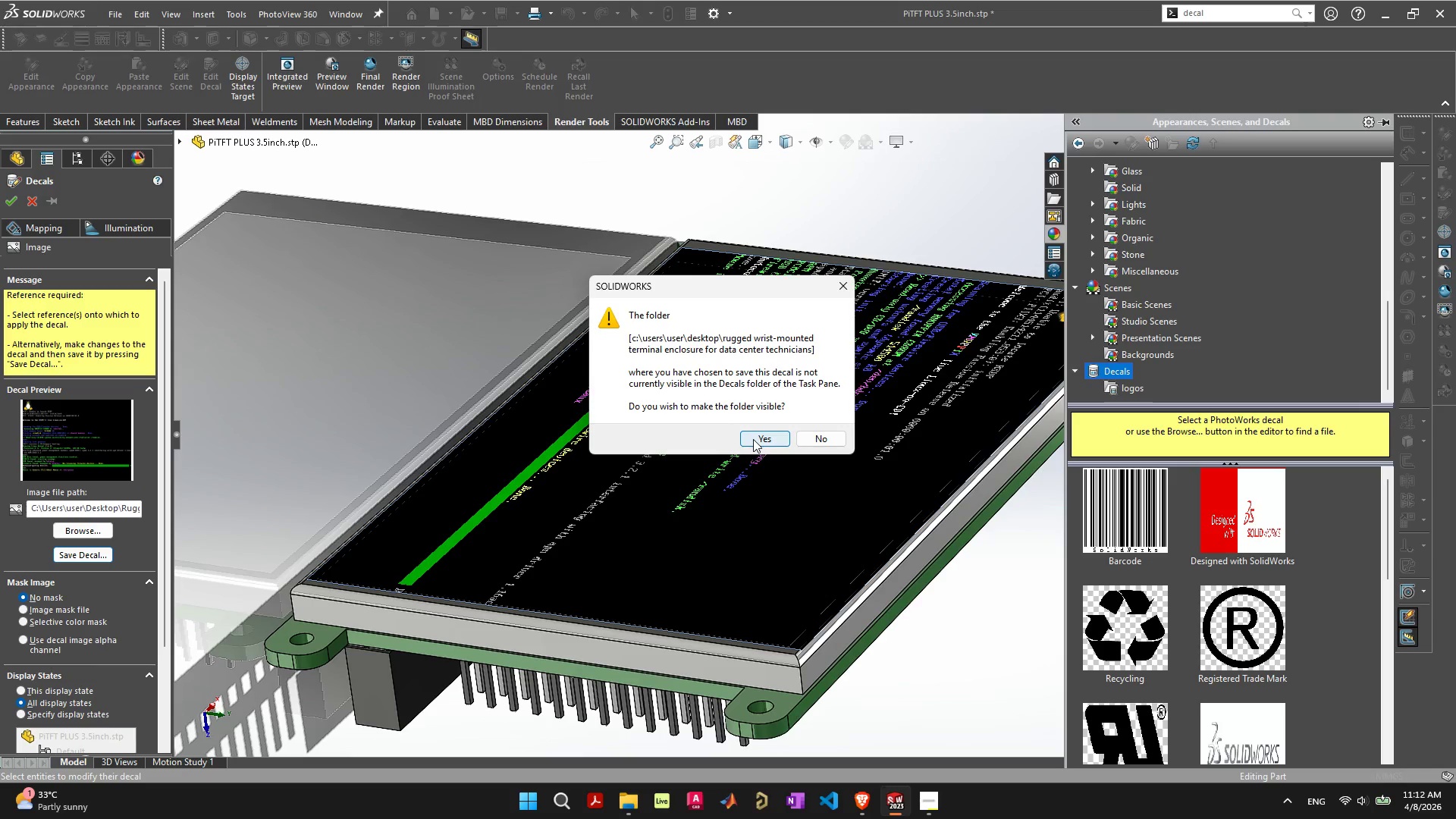 
wait(11.59)
 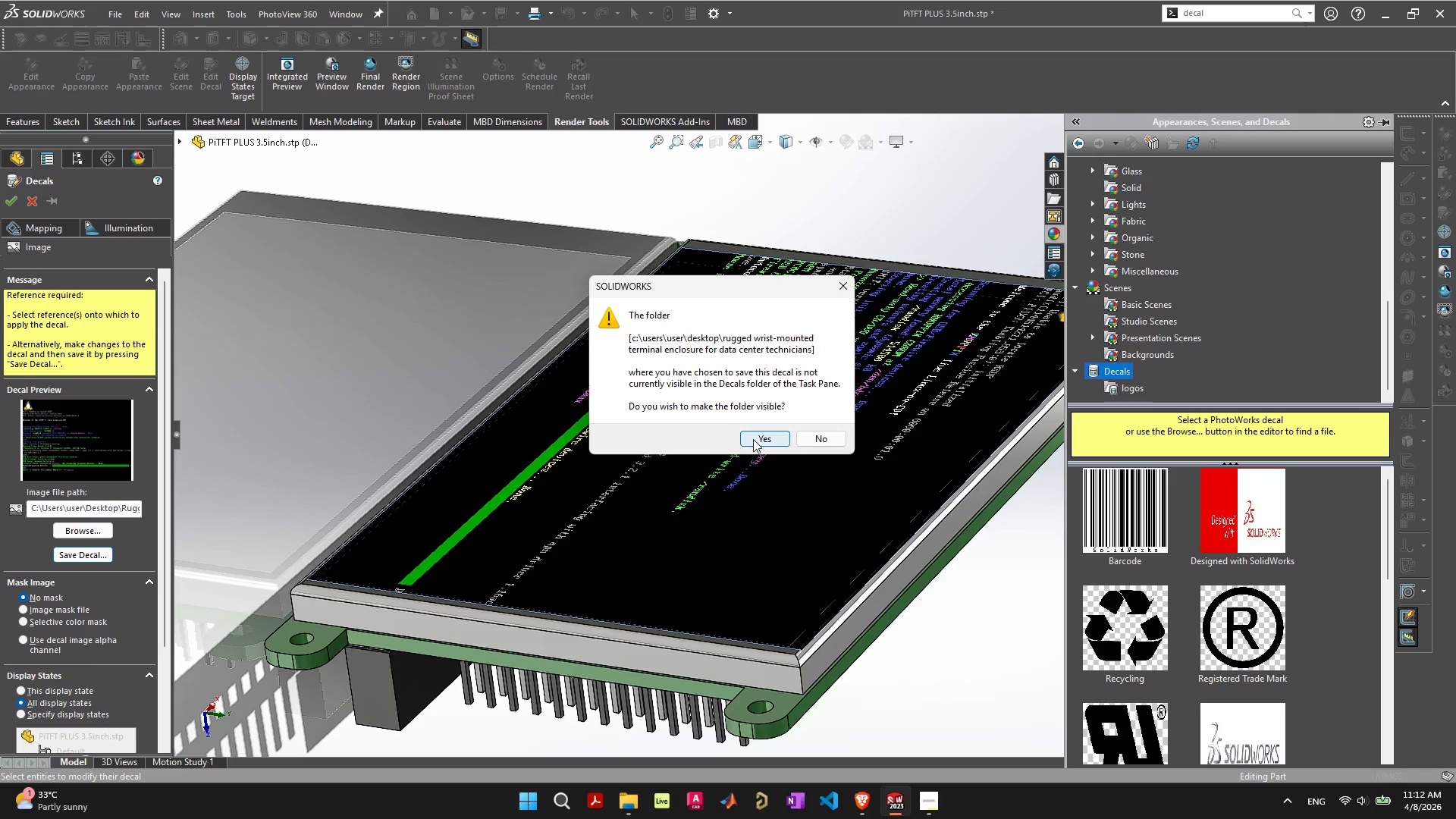 
left_click([753, 439])
 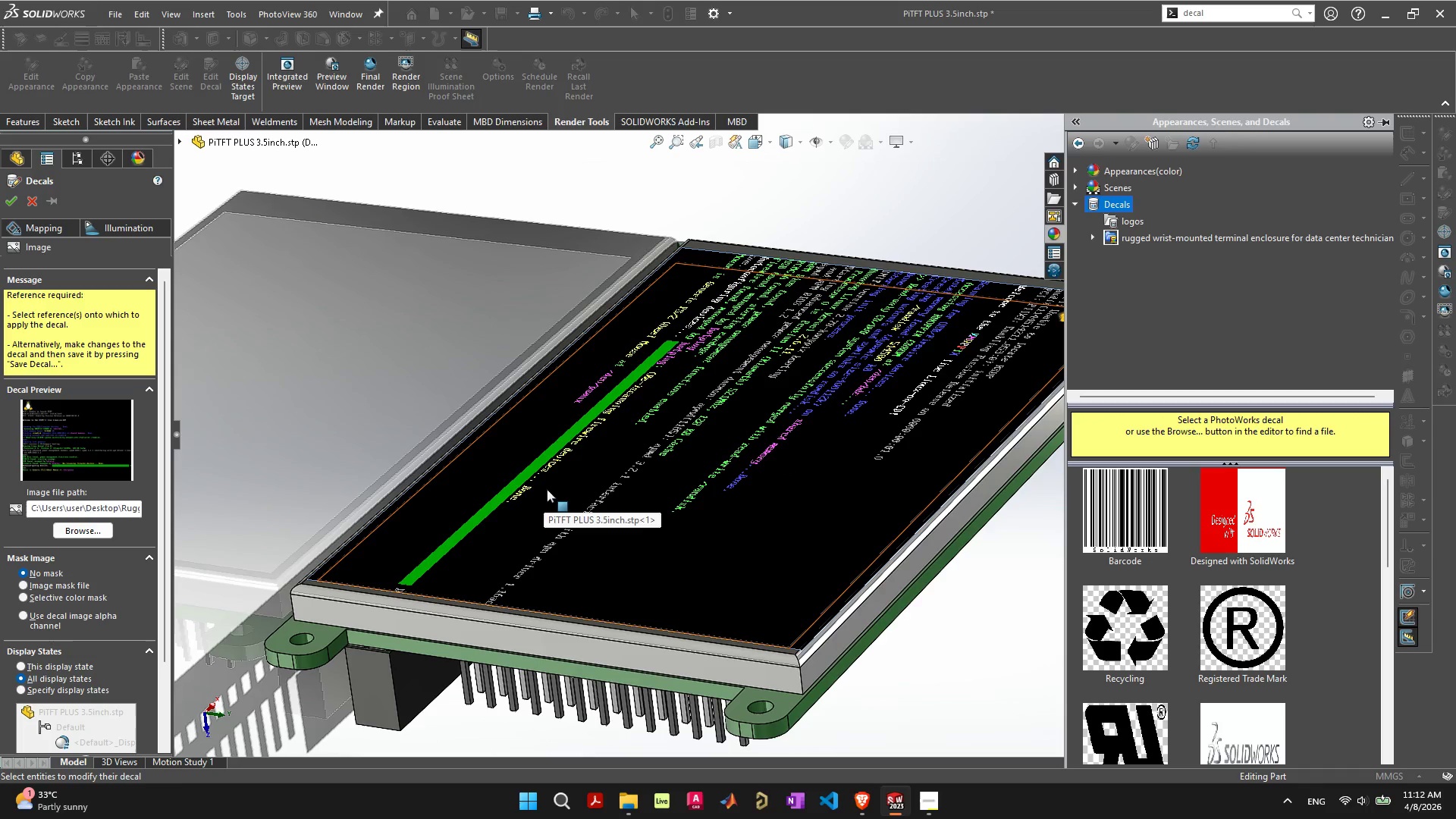 
wait(6.03)
 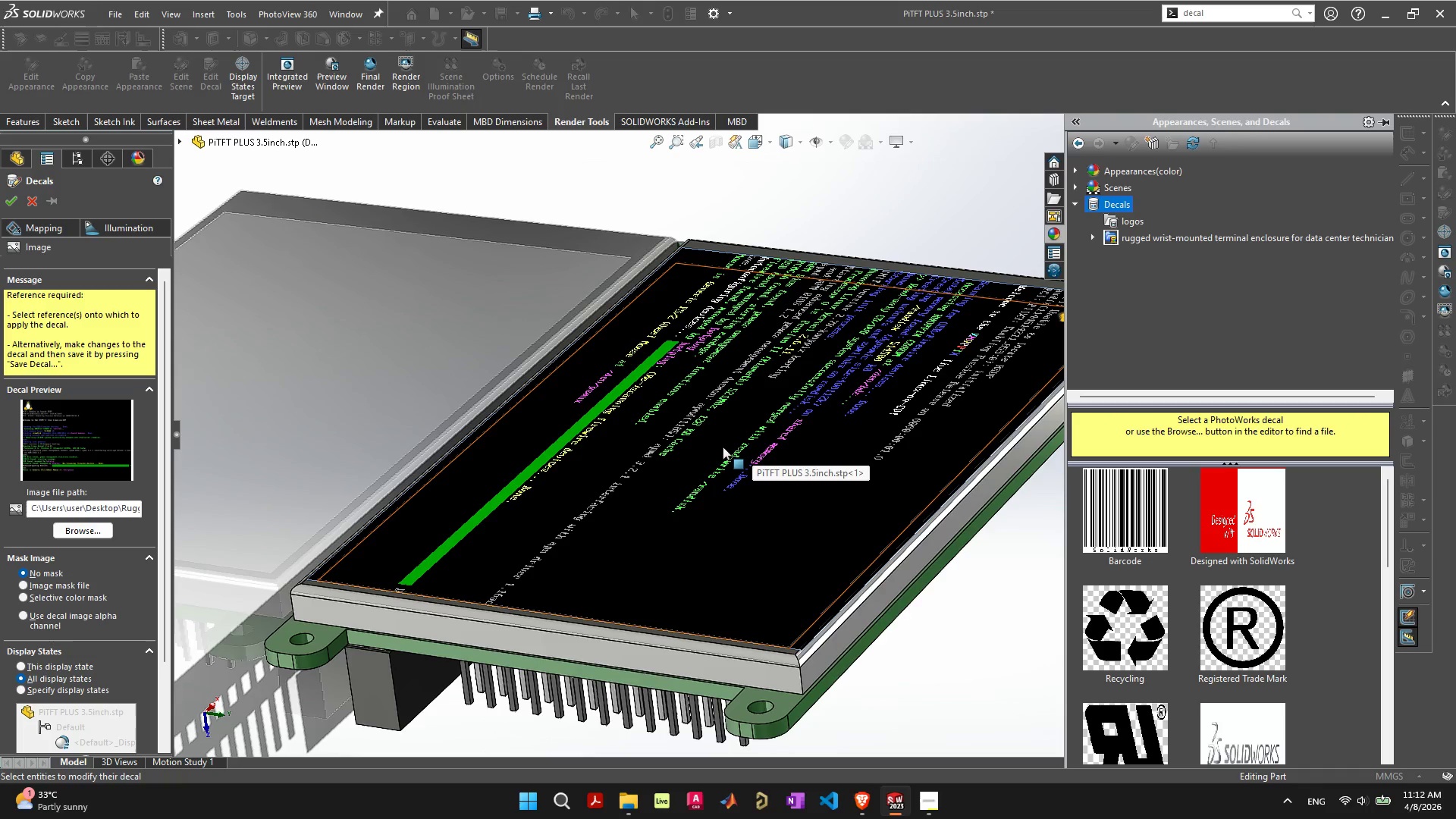 
left_click([18, 204])
 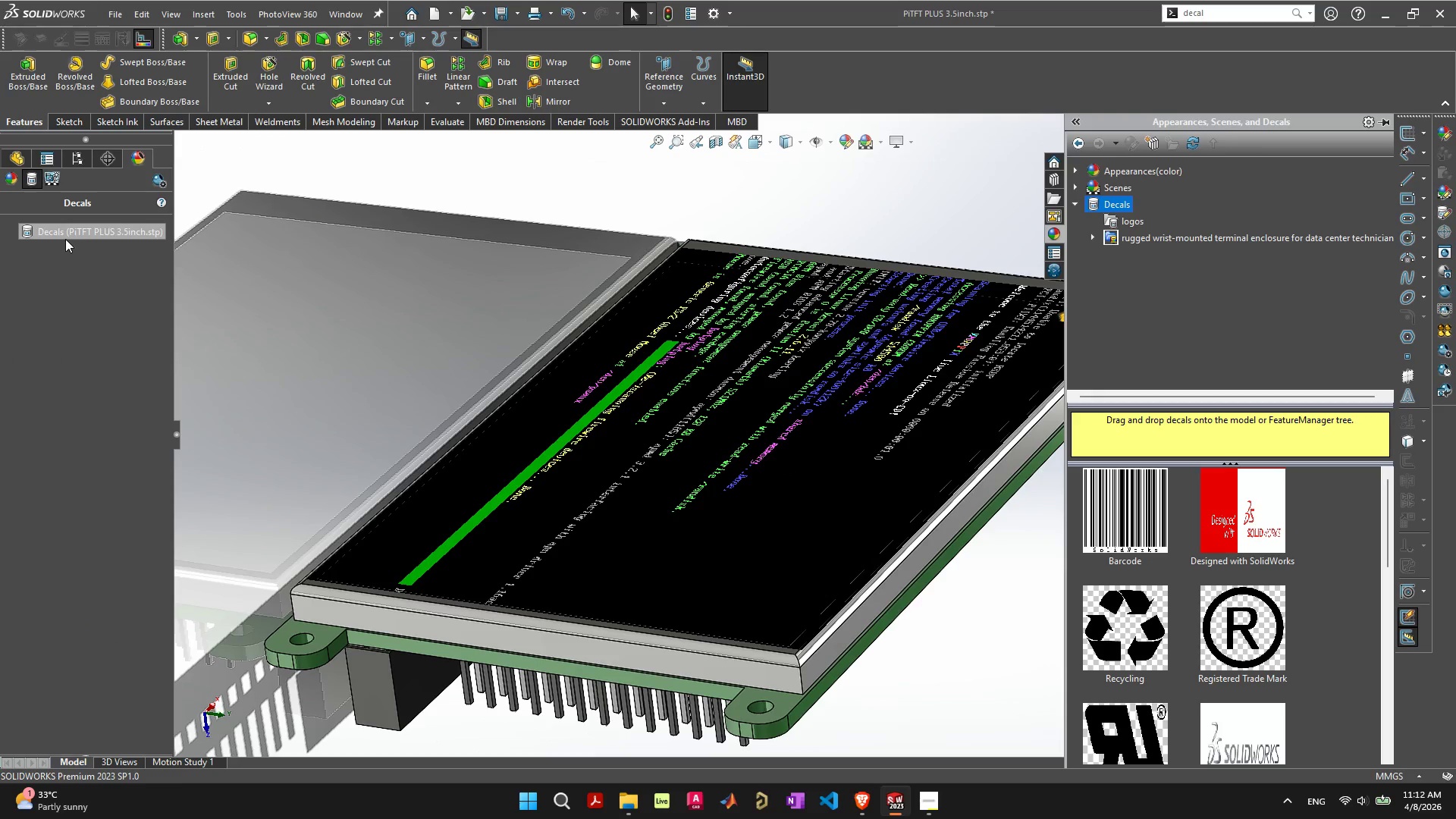 
left_click([73, 233])
 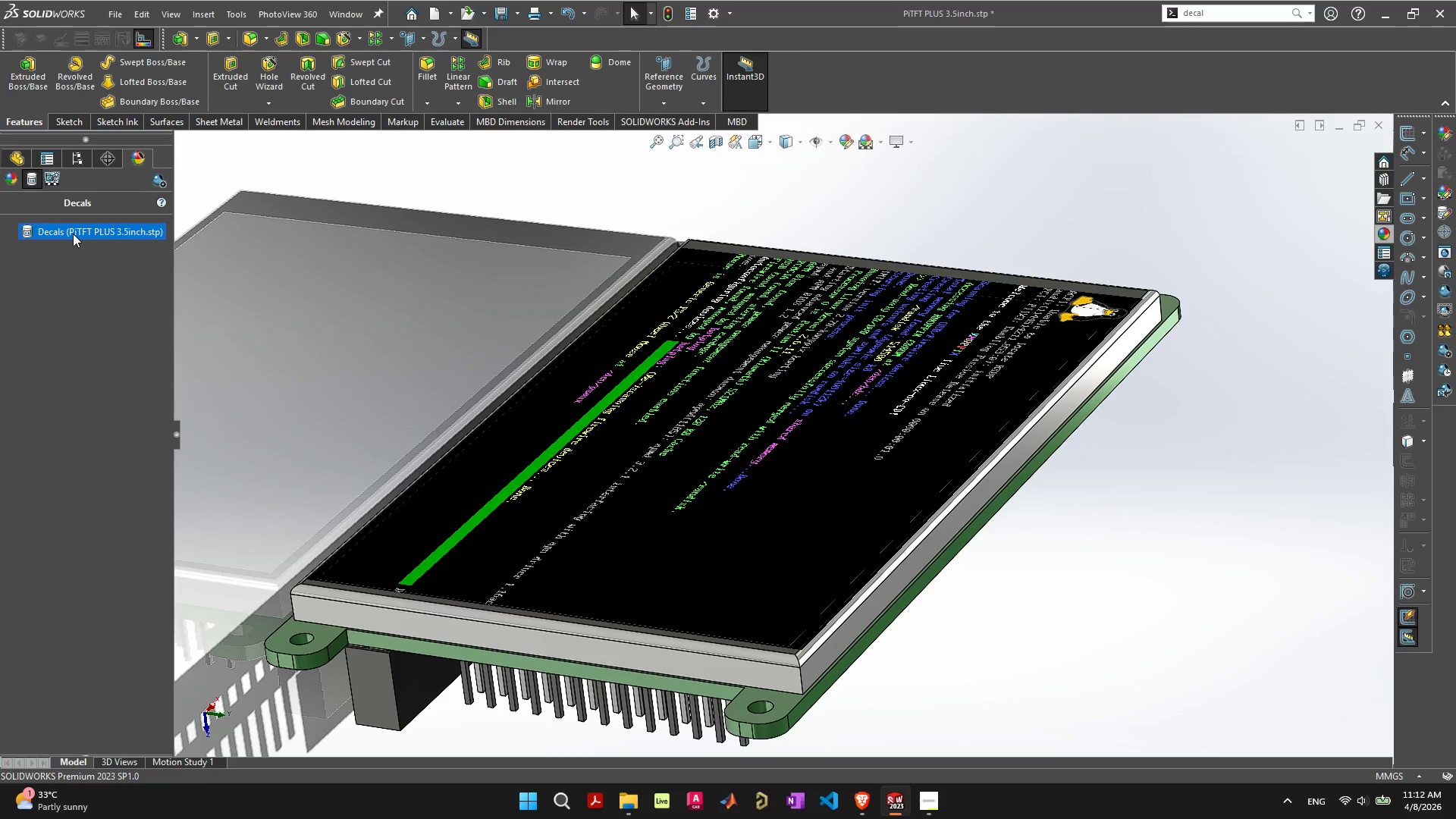 
right_click([73, 234])
 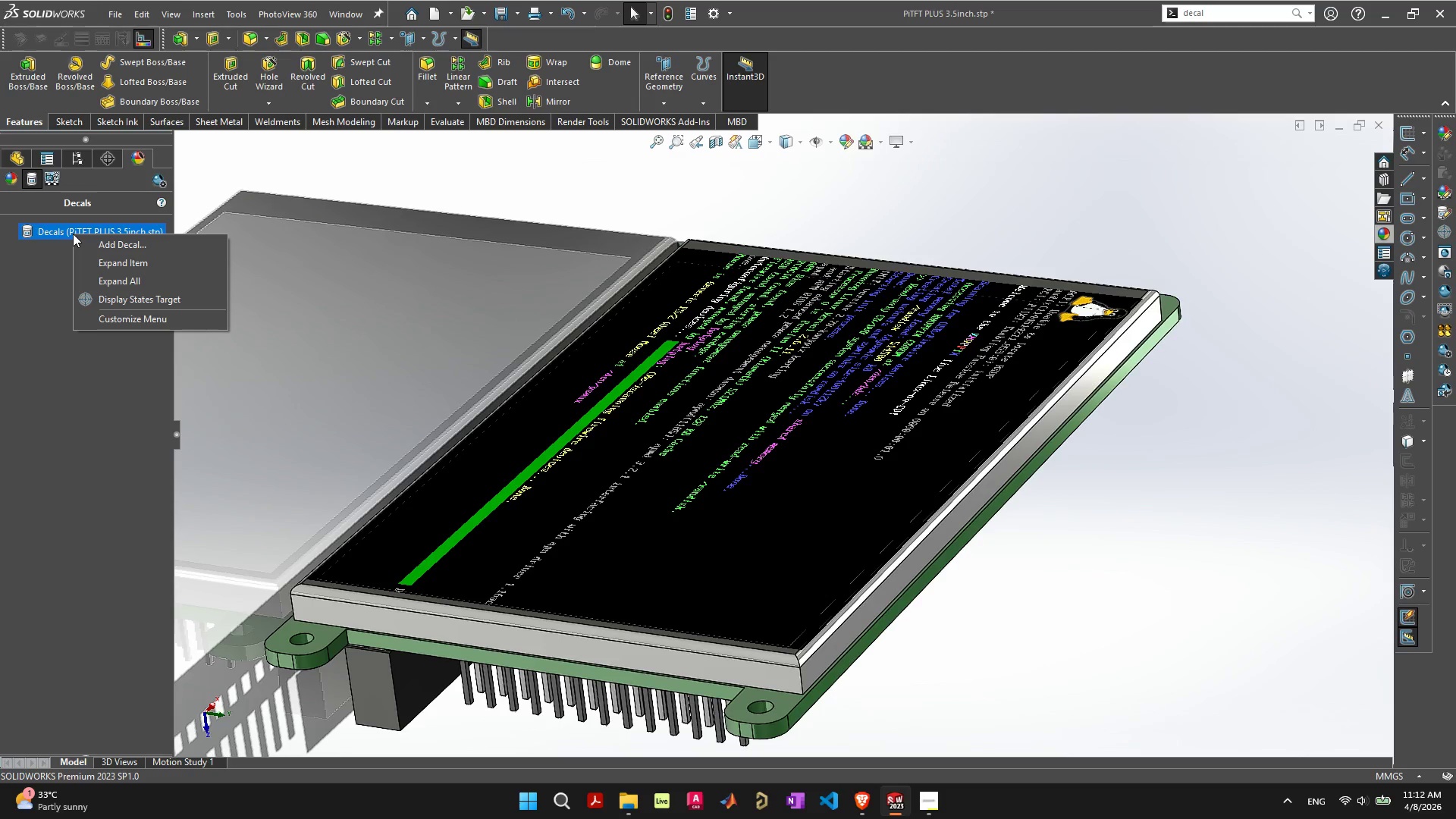 
left_click([83, 243])
 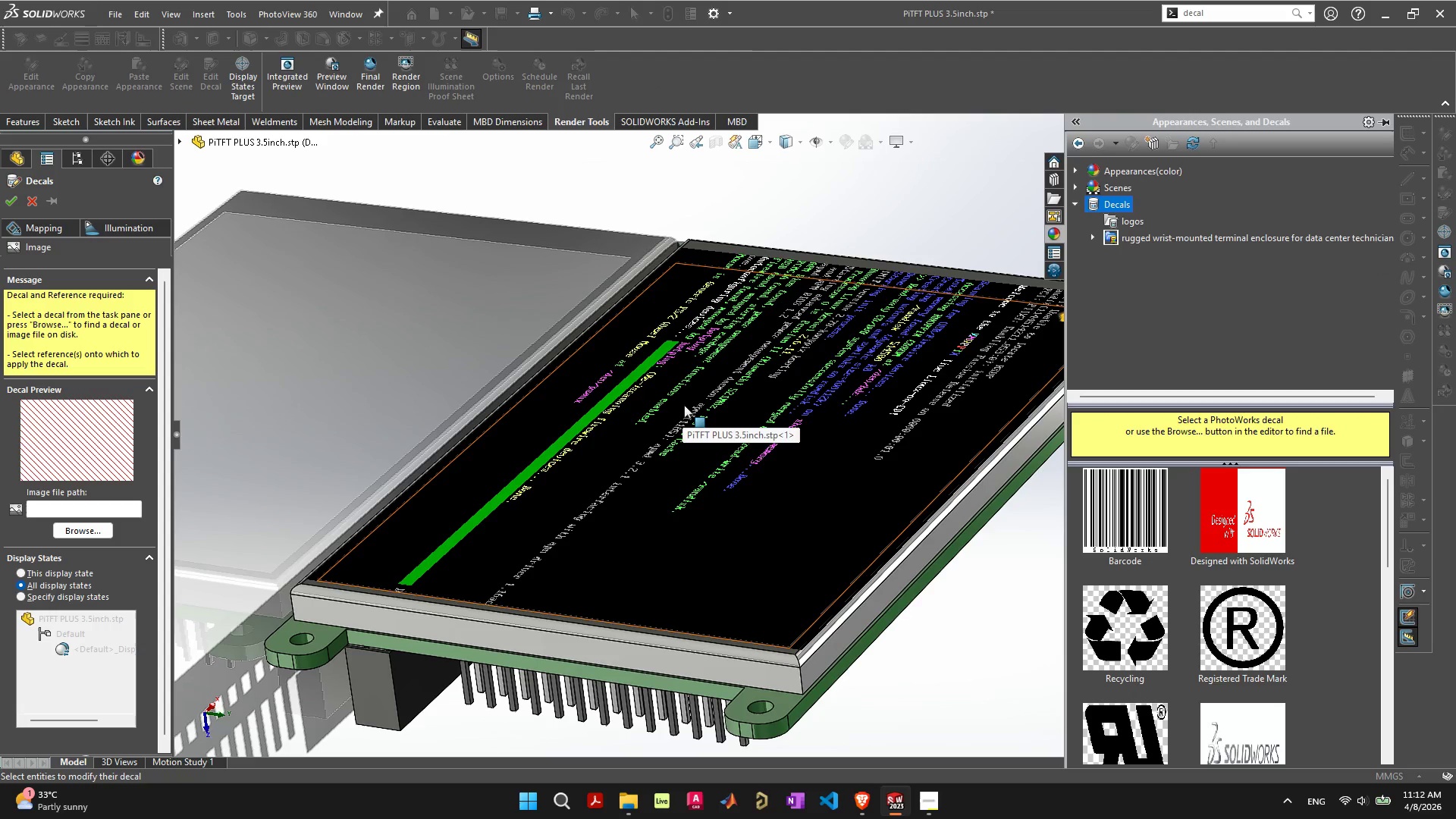 
left_click([684, 405])
 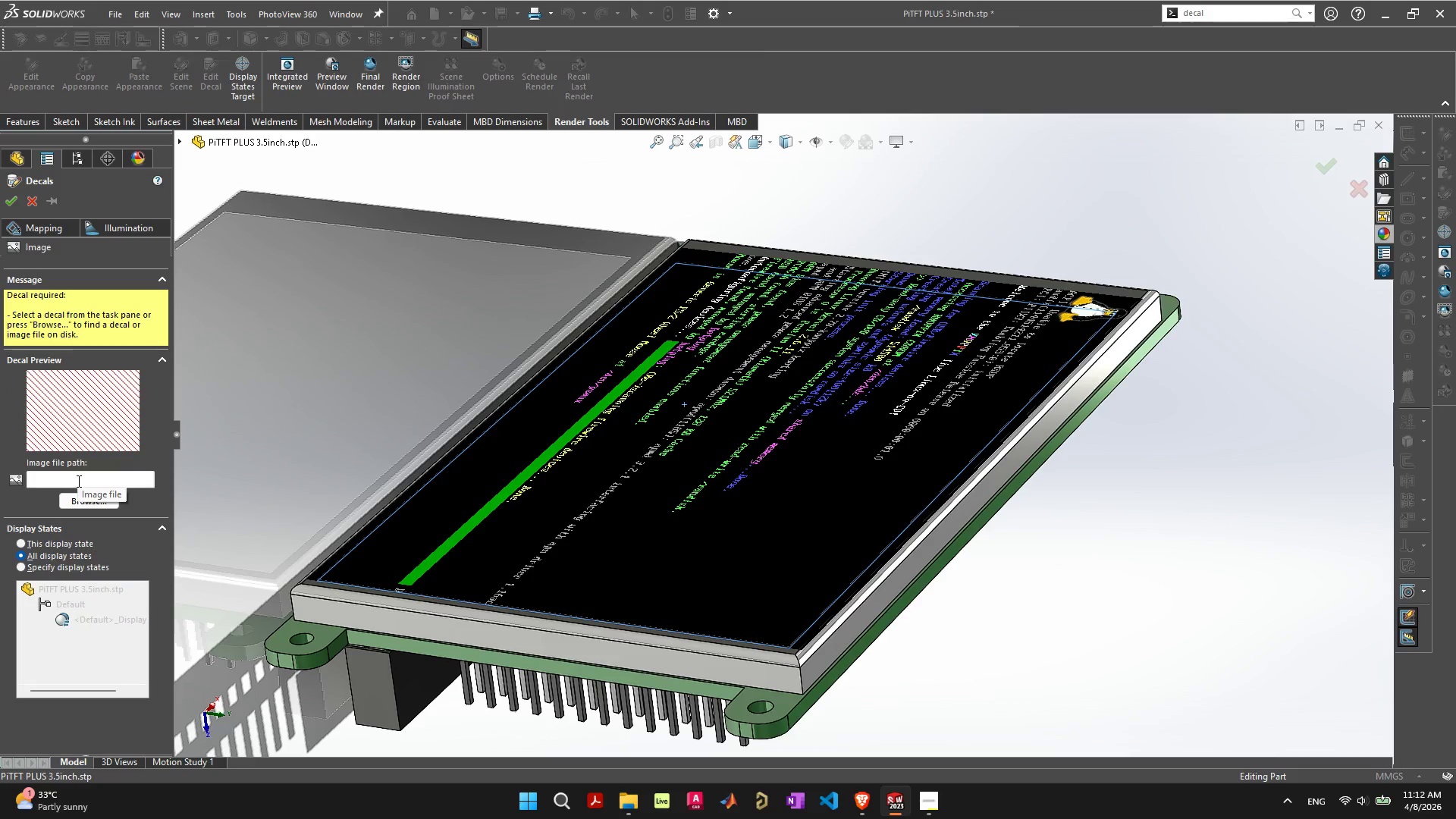 
wait(6.88)
 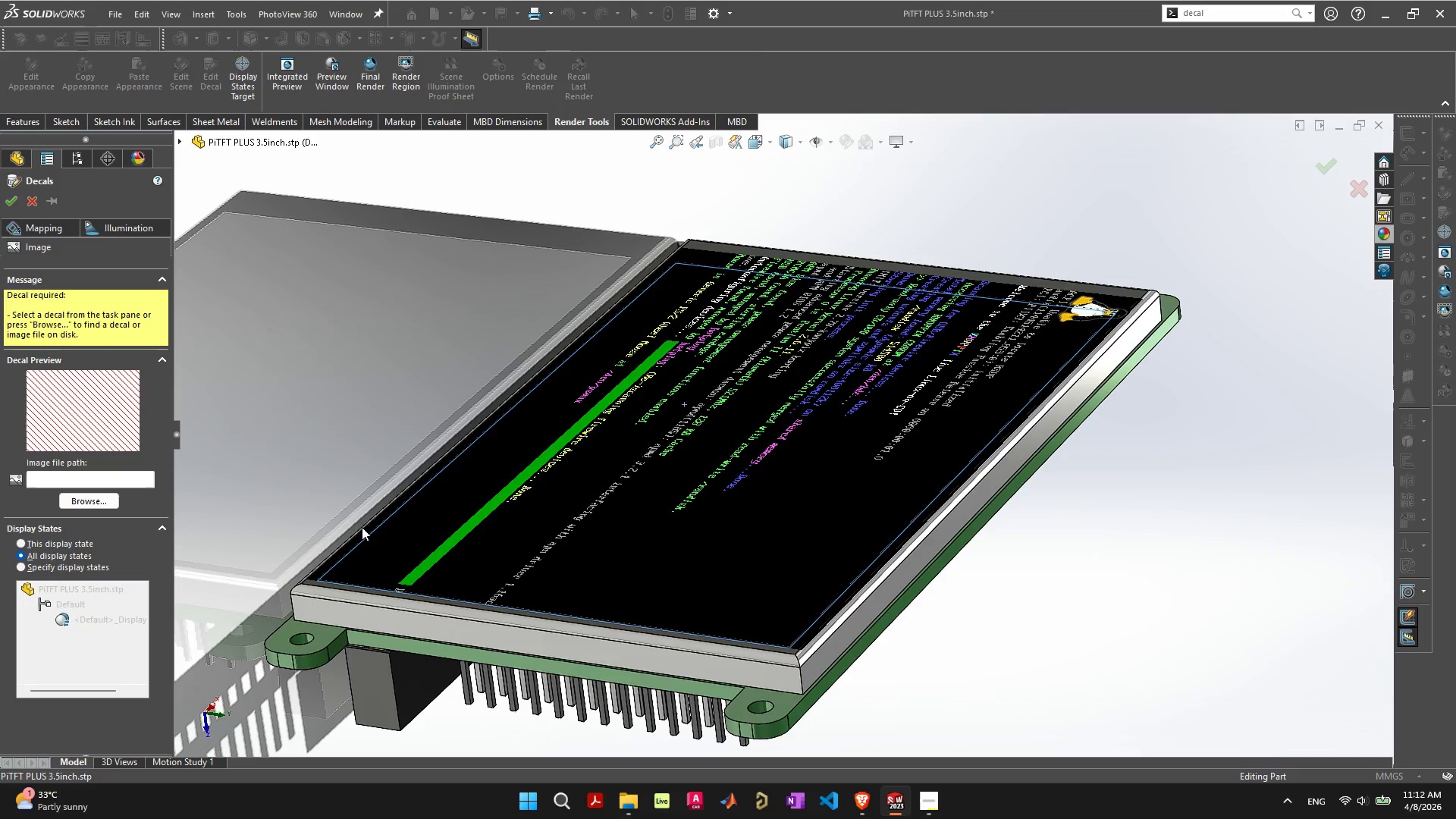 
left_click([17, 201])
 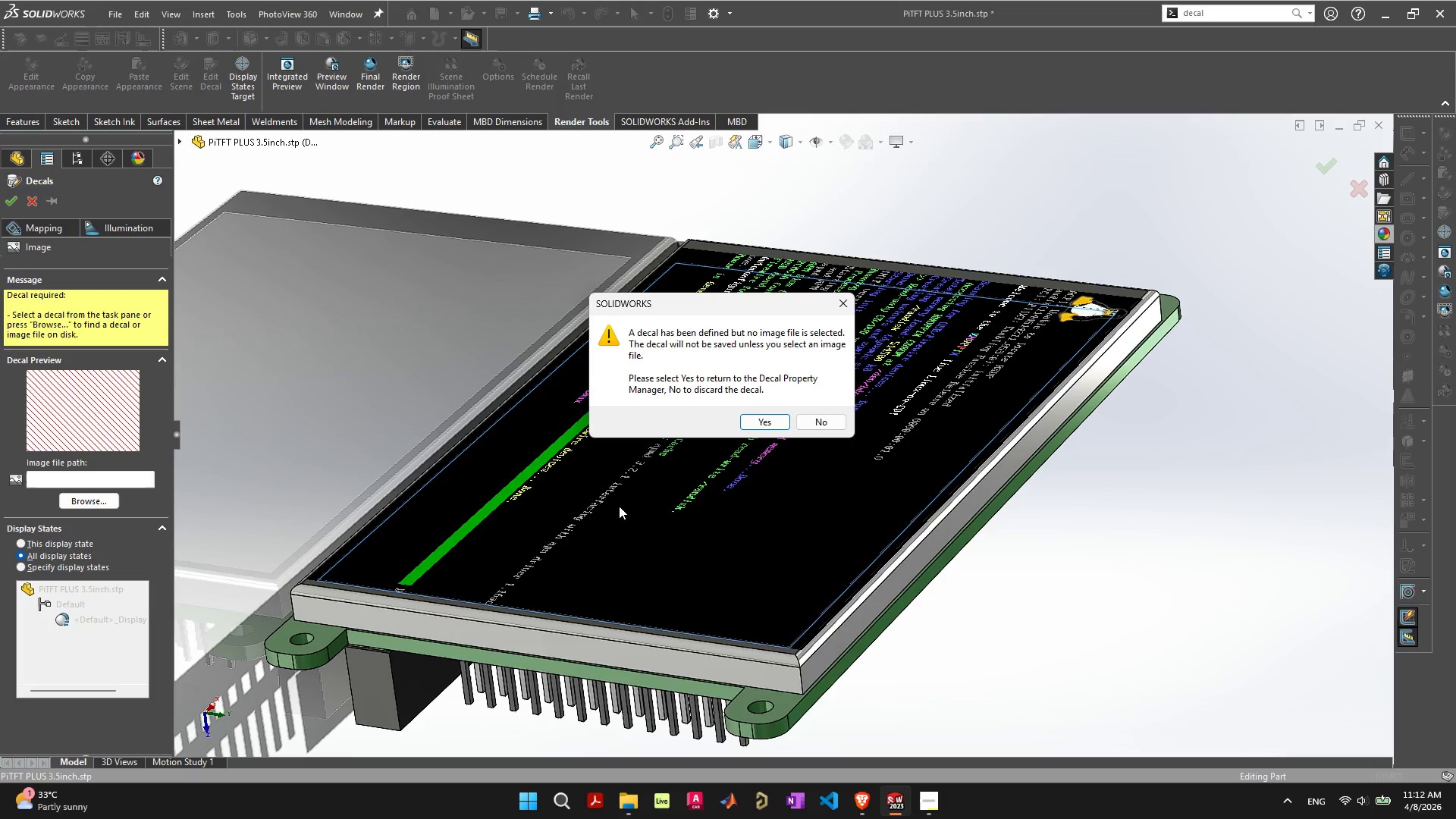 
wait(5.58)
 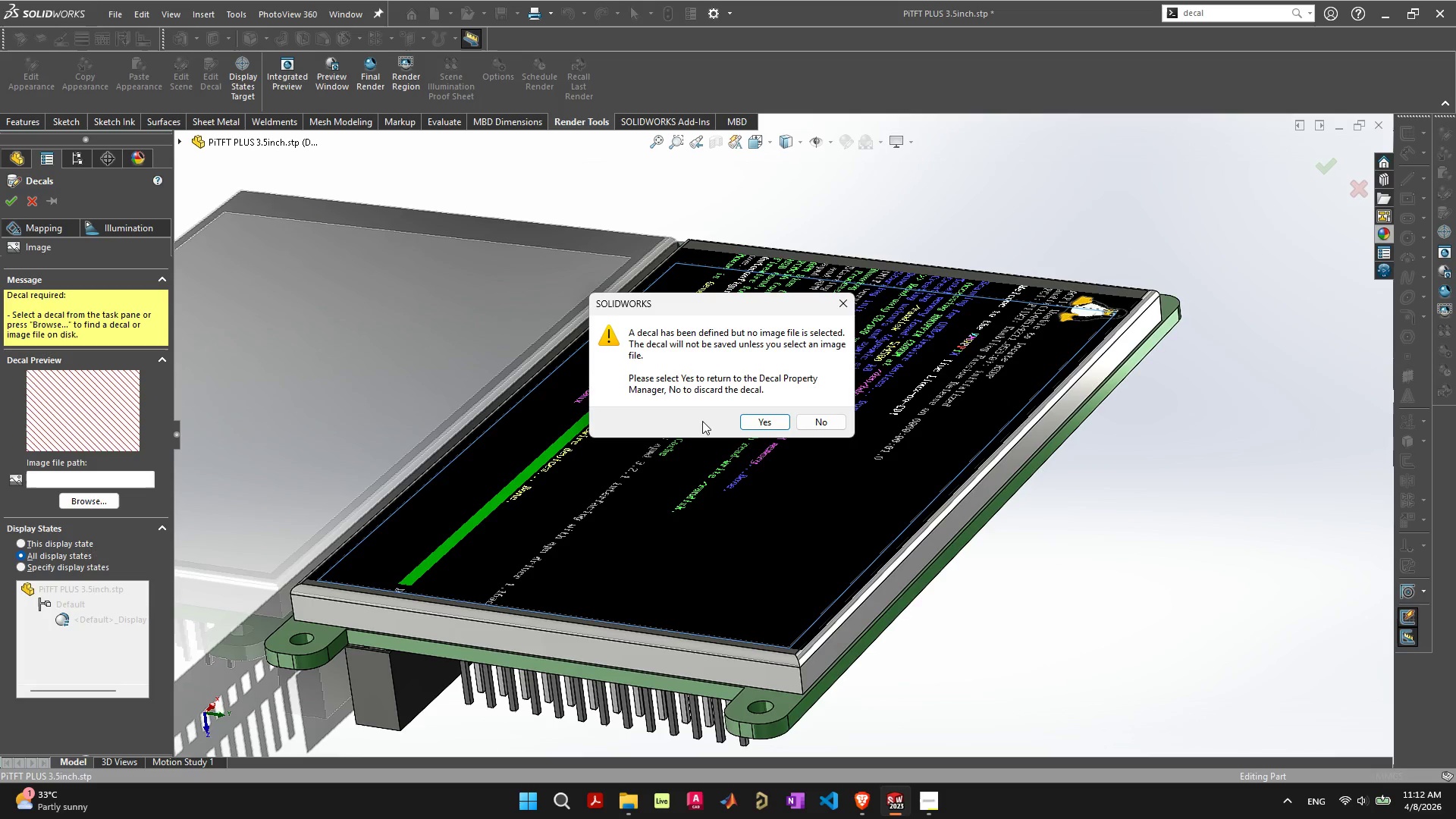 
left_click([838, 307])
 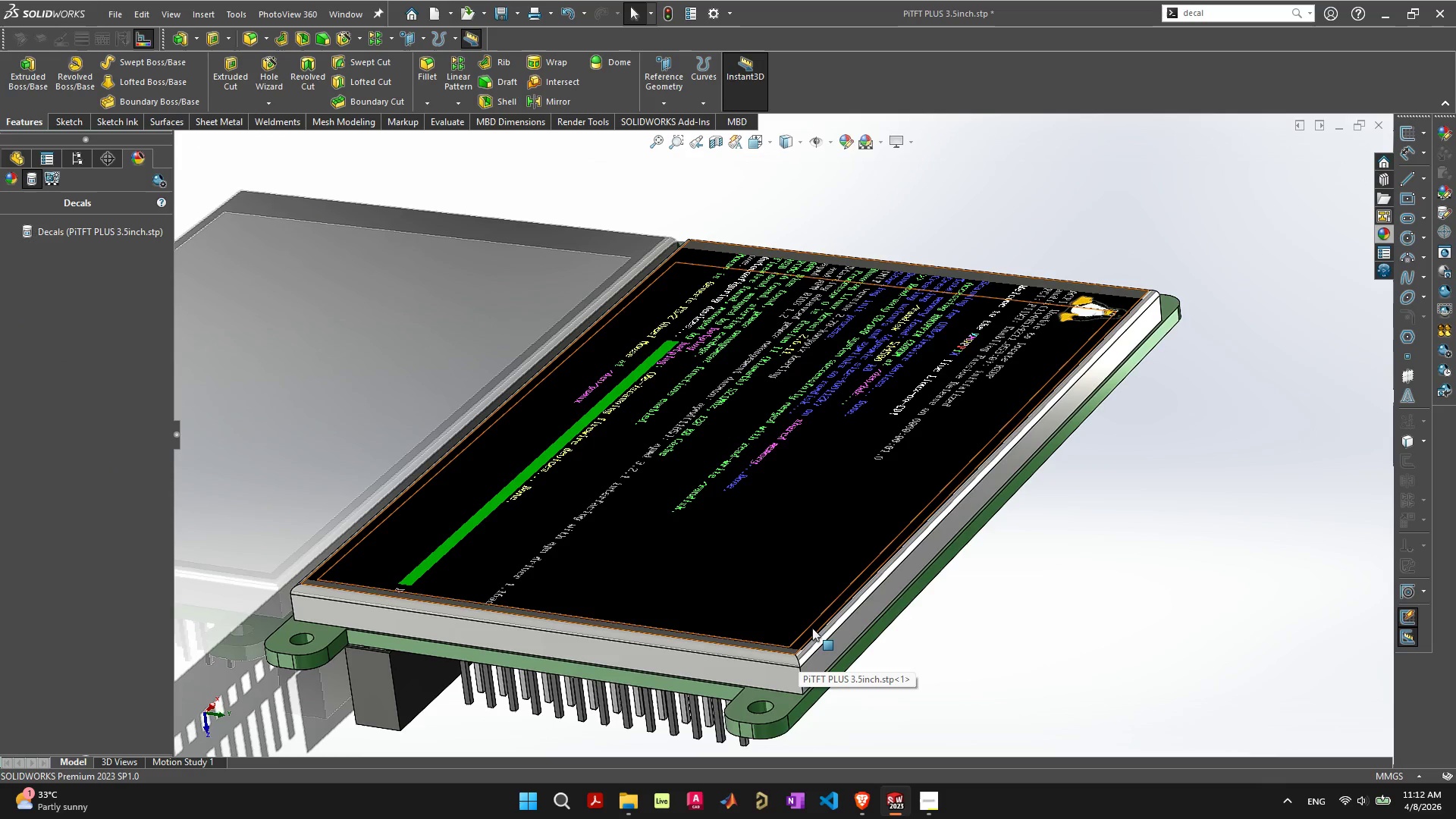 
wait(6.14)
 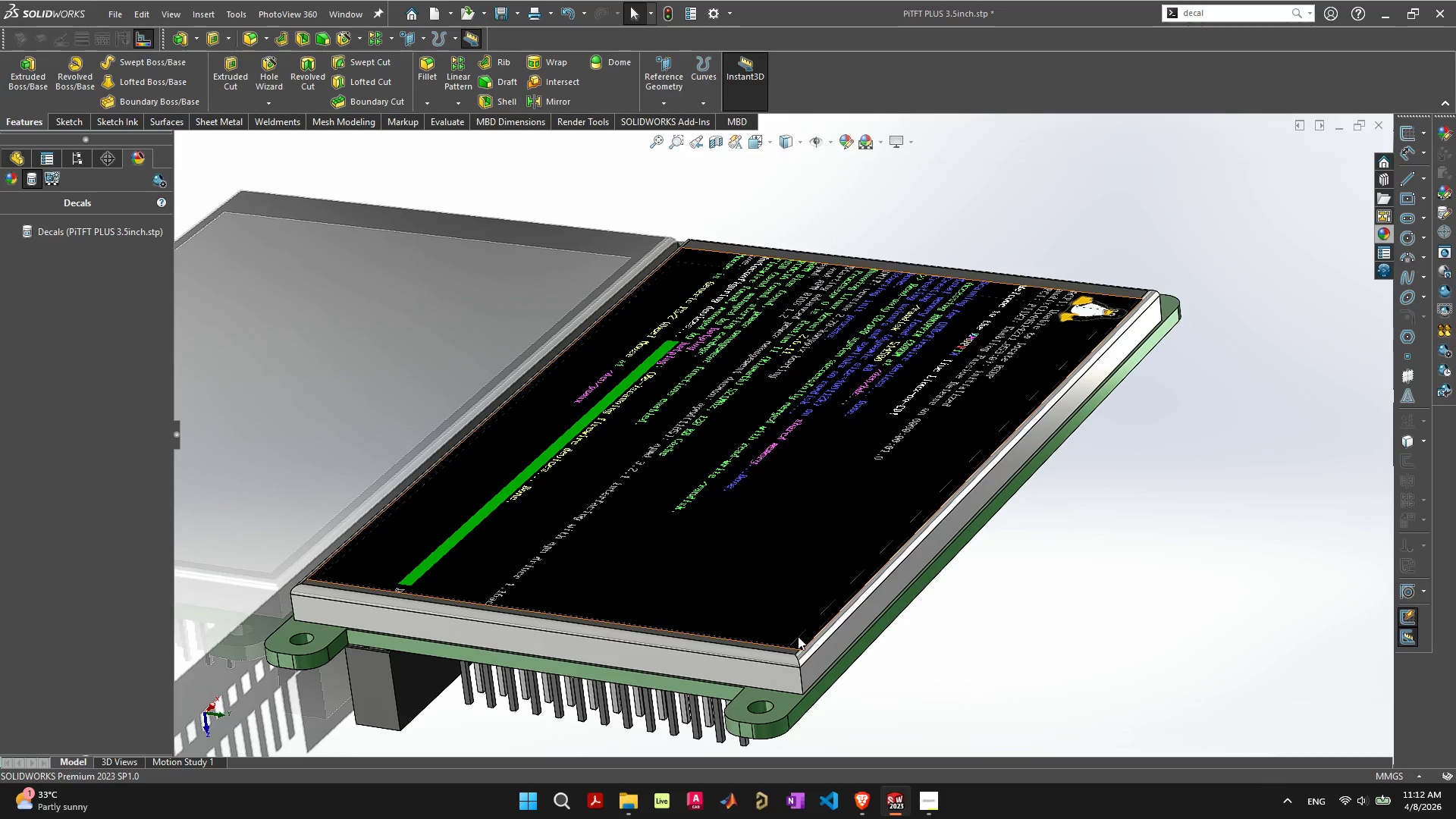 
left_click([796, 596])
 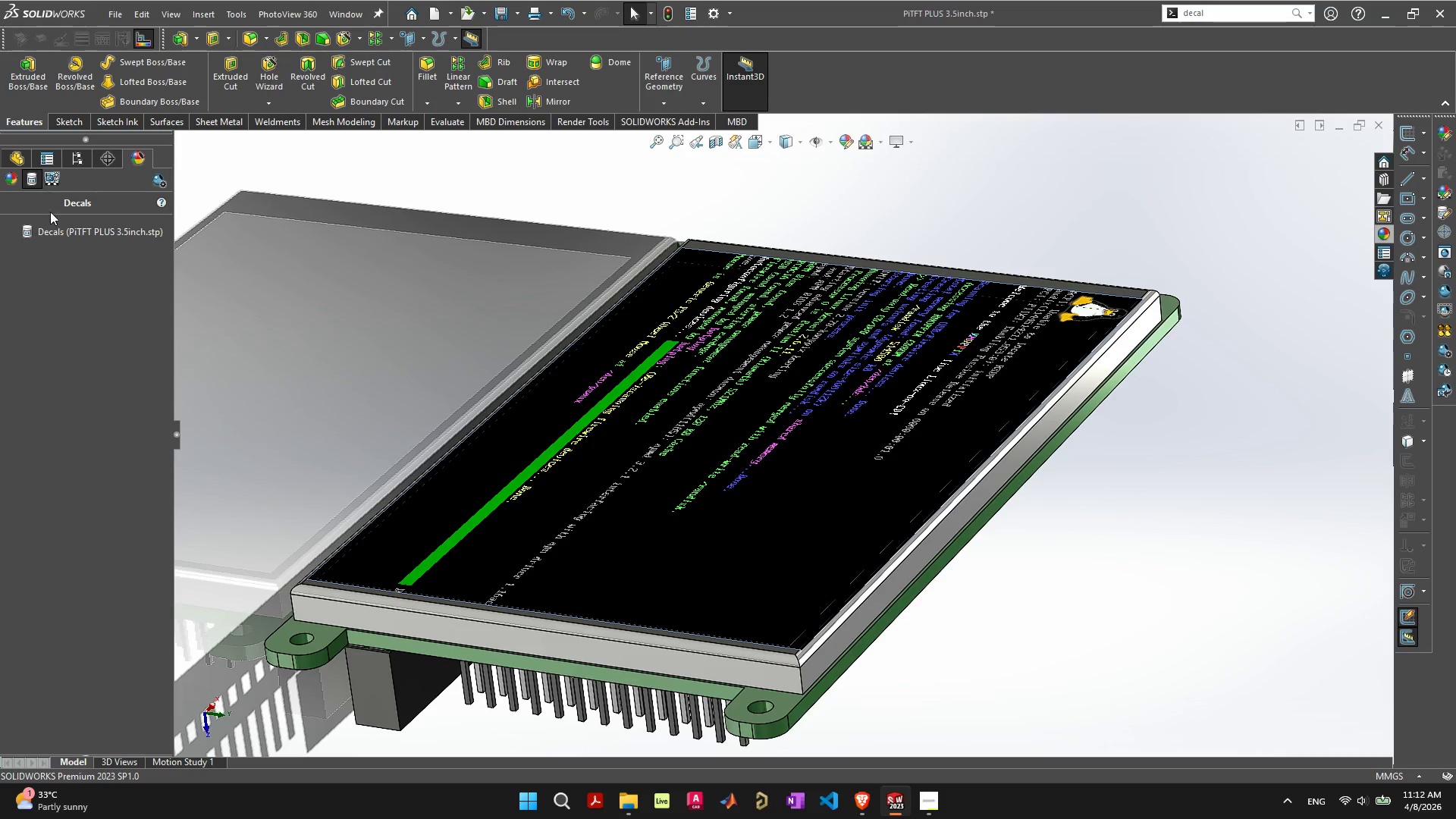 
left_click([49, 229])
 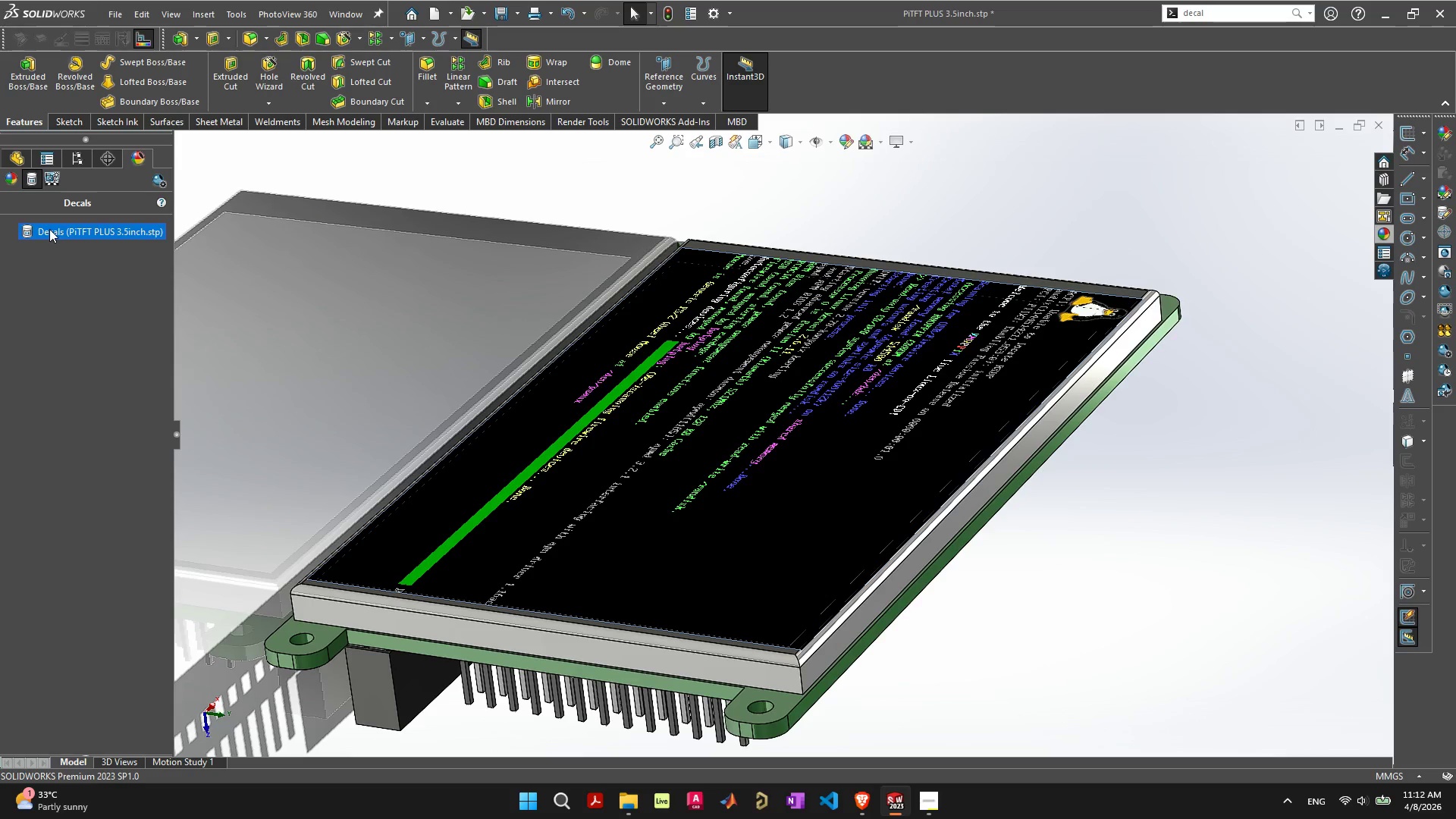 
right_click([49, 229])
 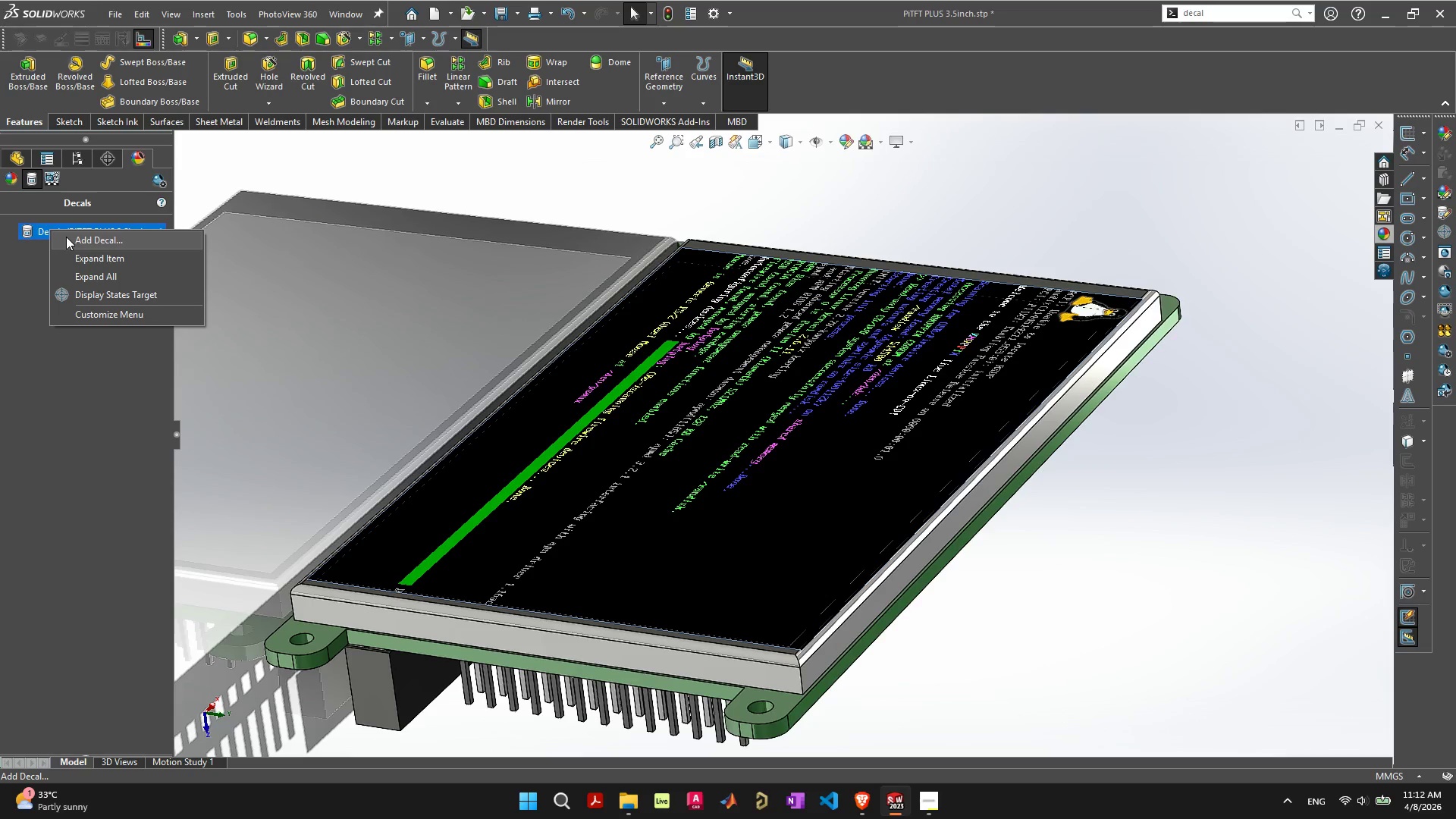 
left_click([66, 237])
 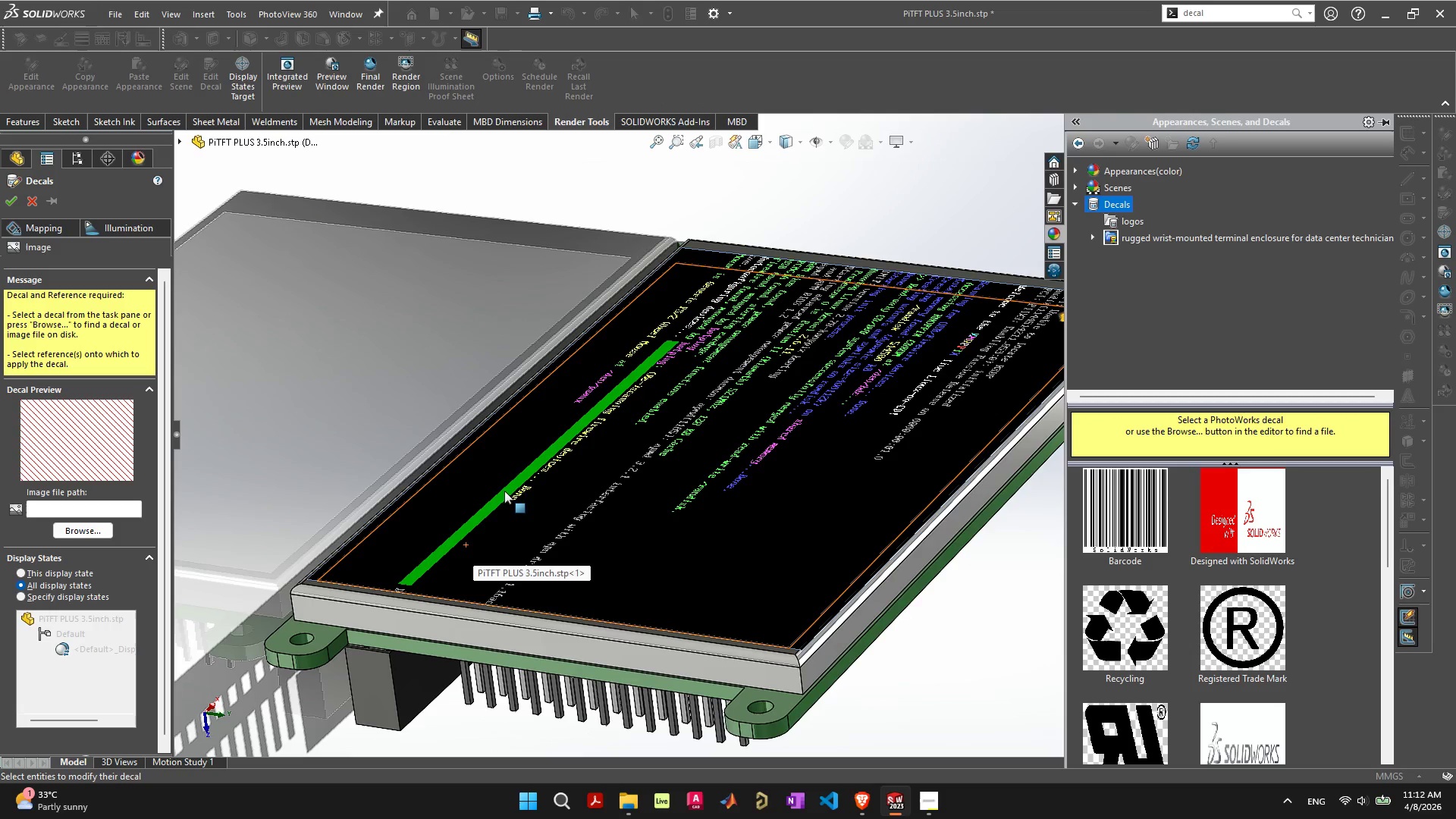 
scroll: coordinate [606, 467], scroll_direction: up, amount: 4.0
 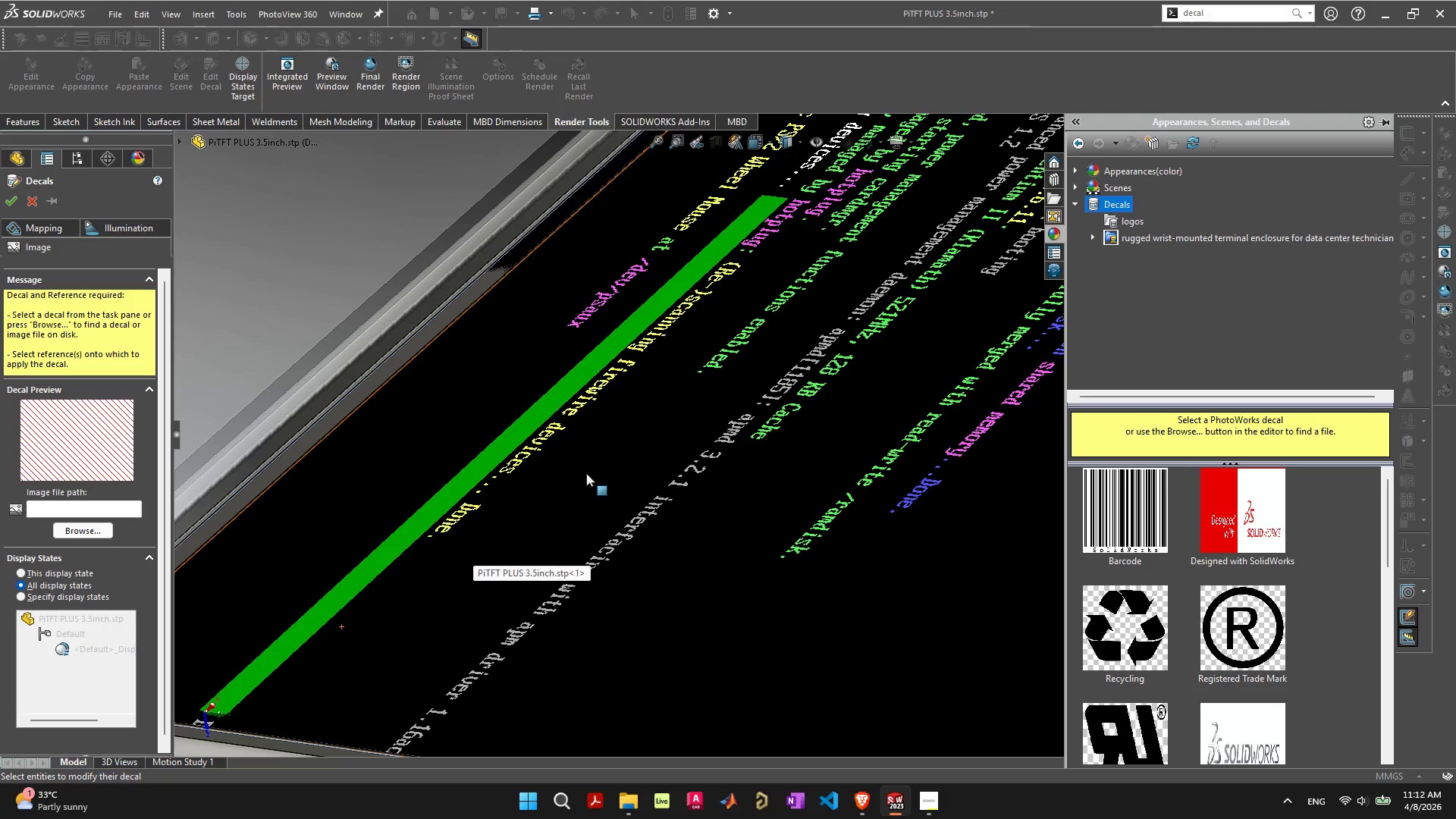 
scroll: coordinate [586, 473], scroll_direction: down, amount: 3.0
 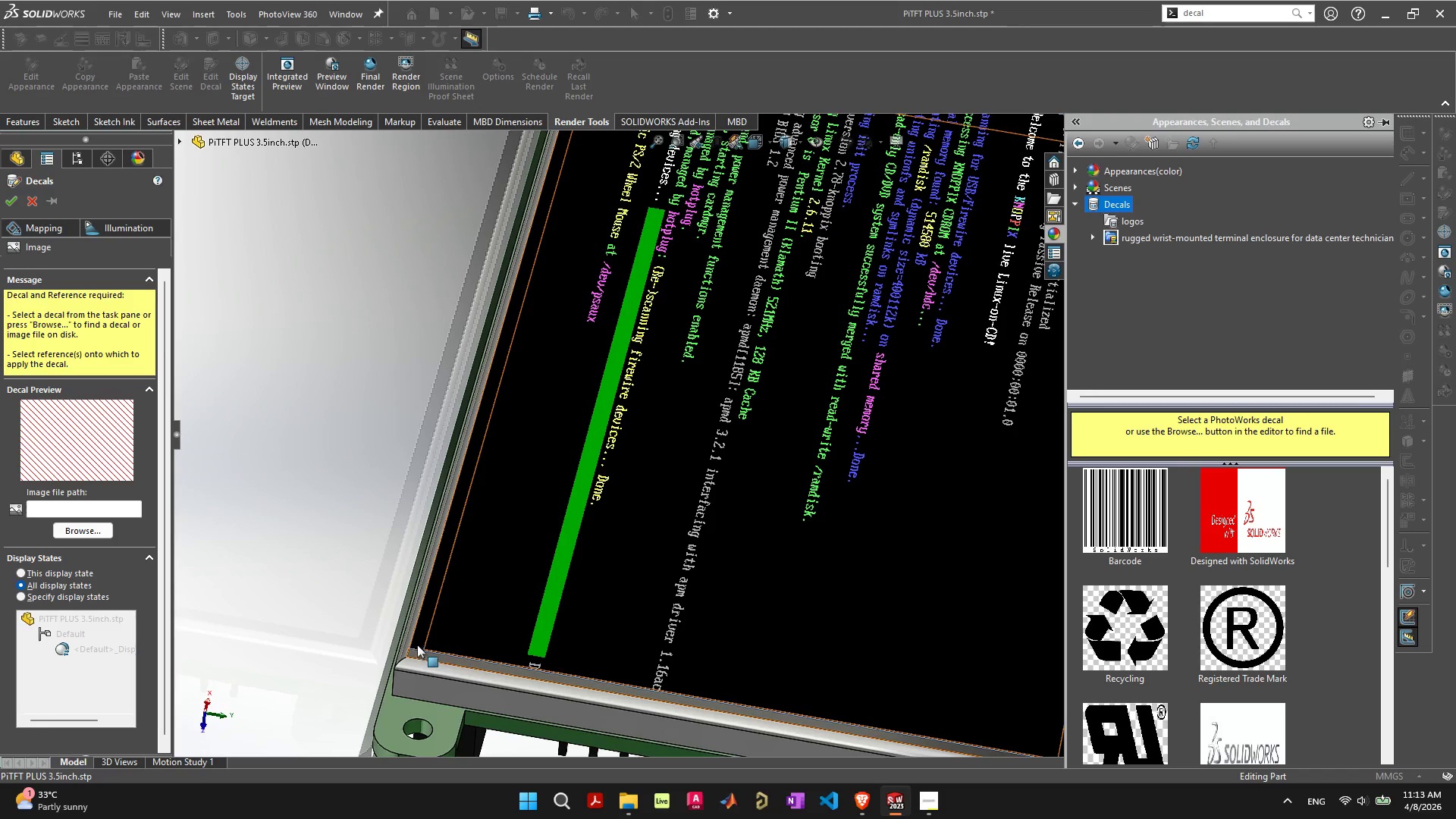 
wait(5.52)
 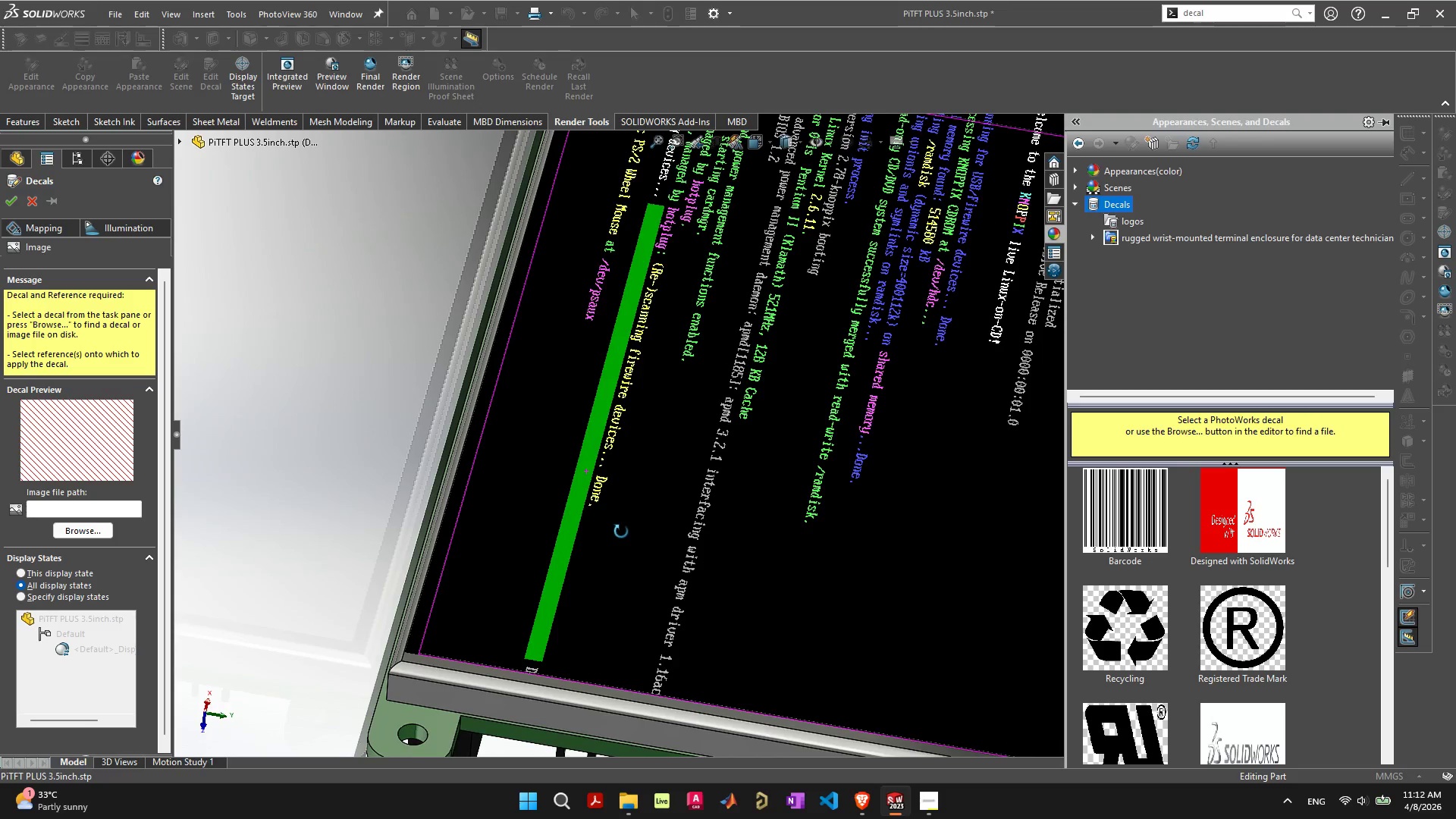 
scroll: coordinate [544, 542], scroll_direction: down, amount: 4.0
 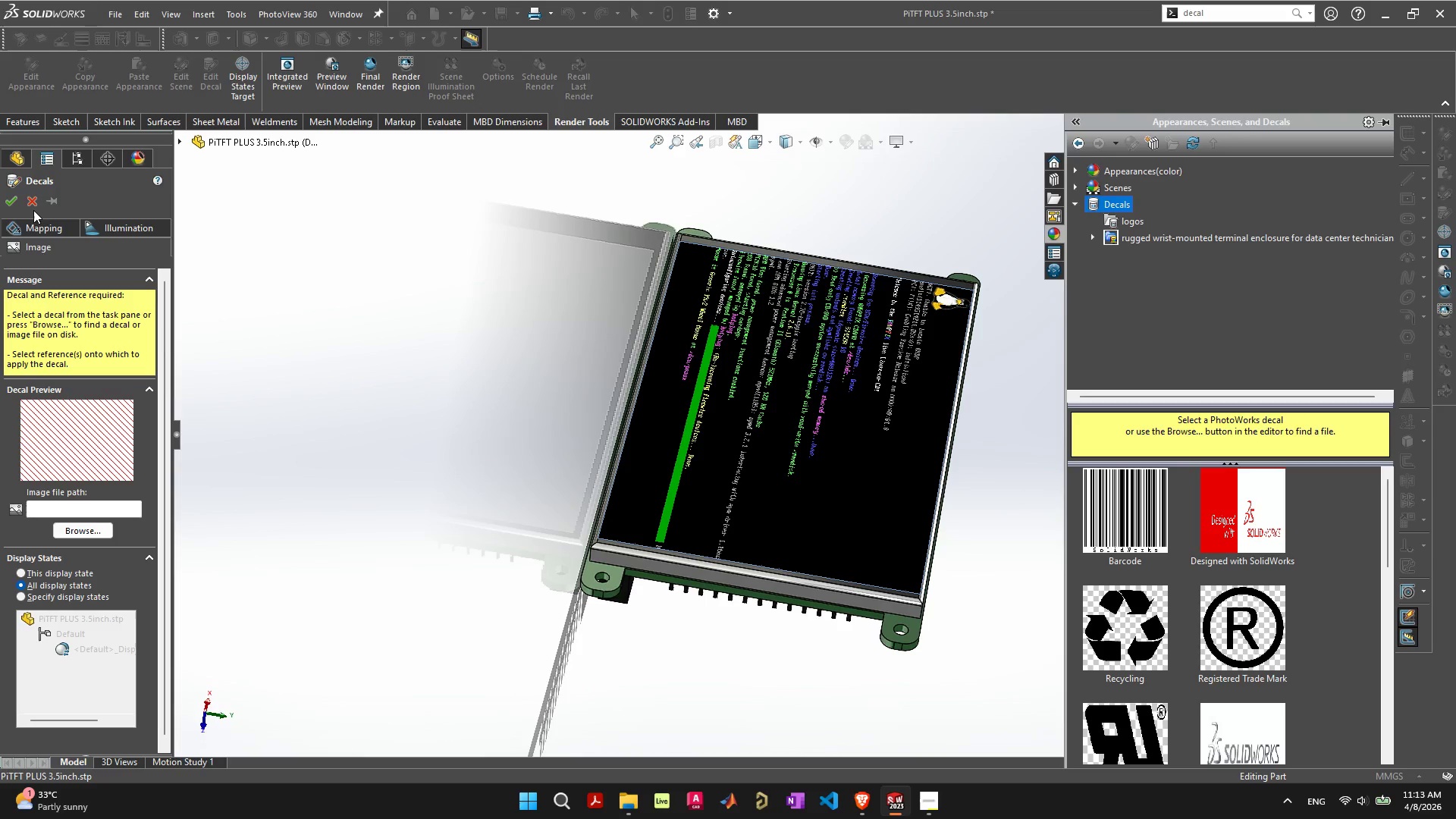 
left_click([35, 202])
 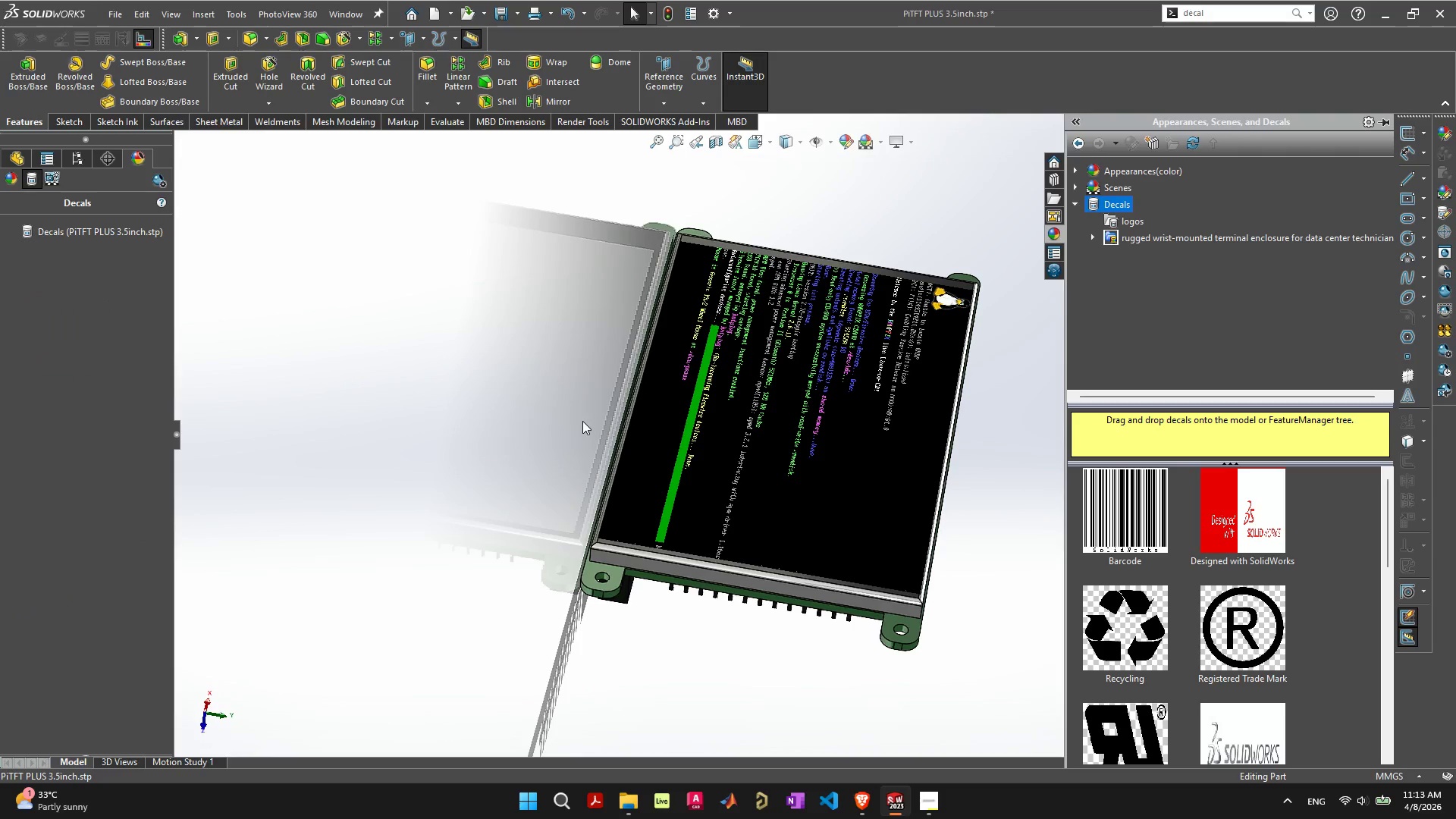 
scroll: coordinate [615, 416], scroll_direction: down, amount: 3.0
 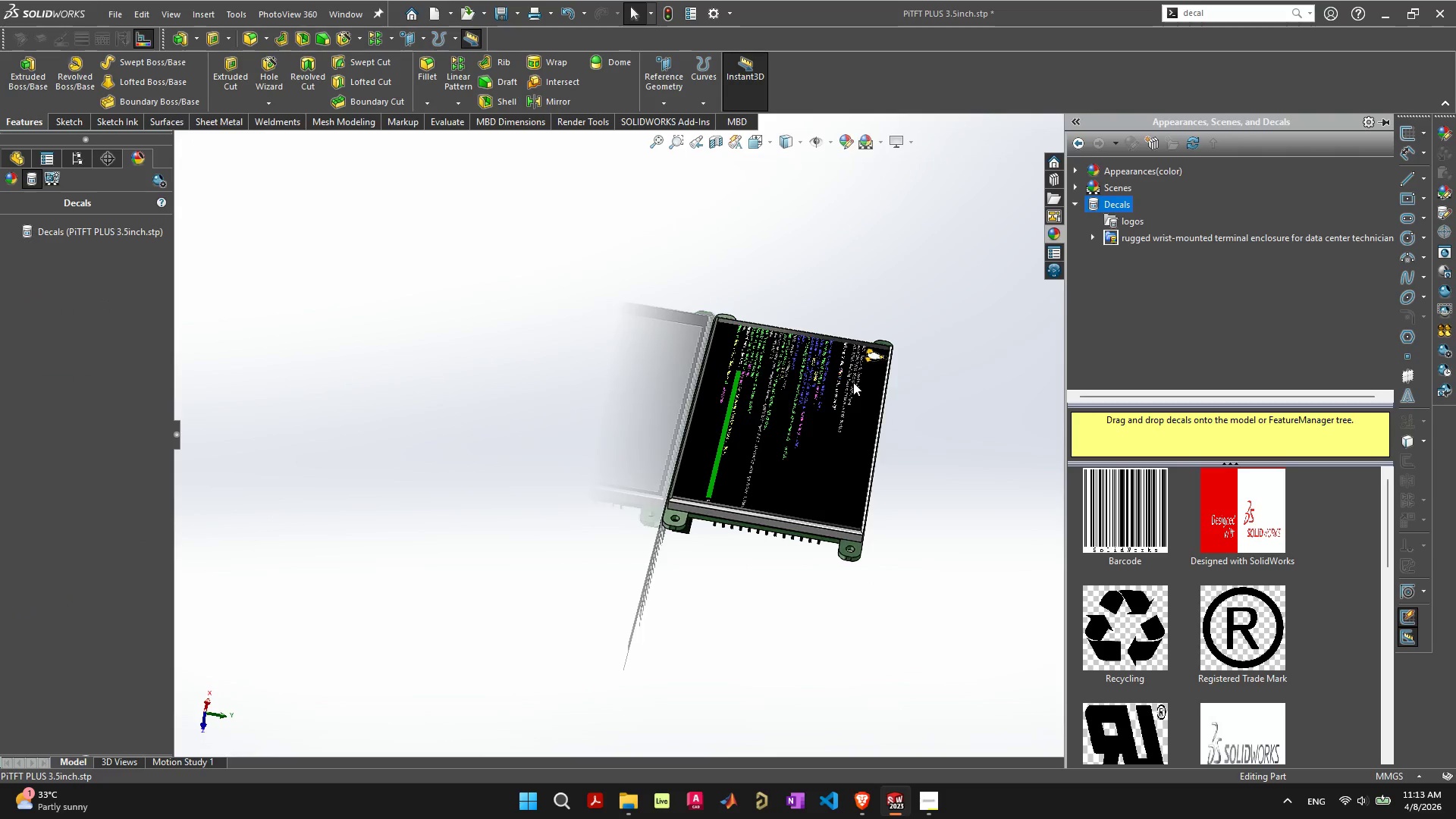 
scroll: coordinate [855, 382], scroll_direction: up, amount: 3.0
 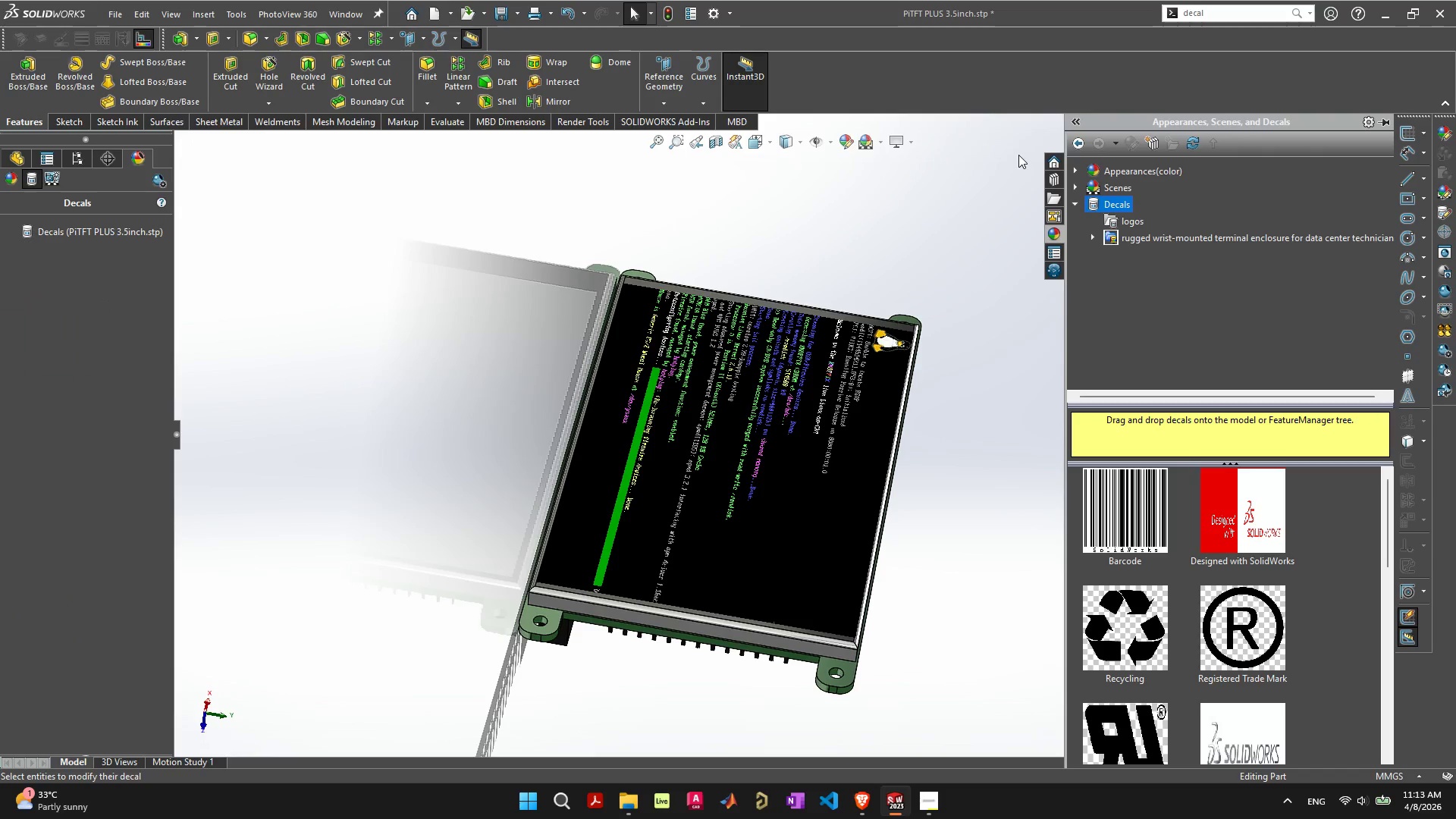 
left_click([1015, 374])
 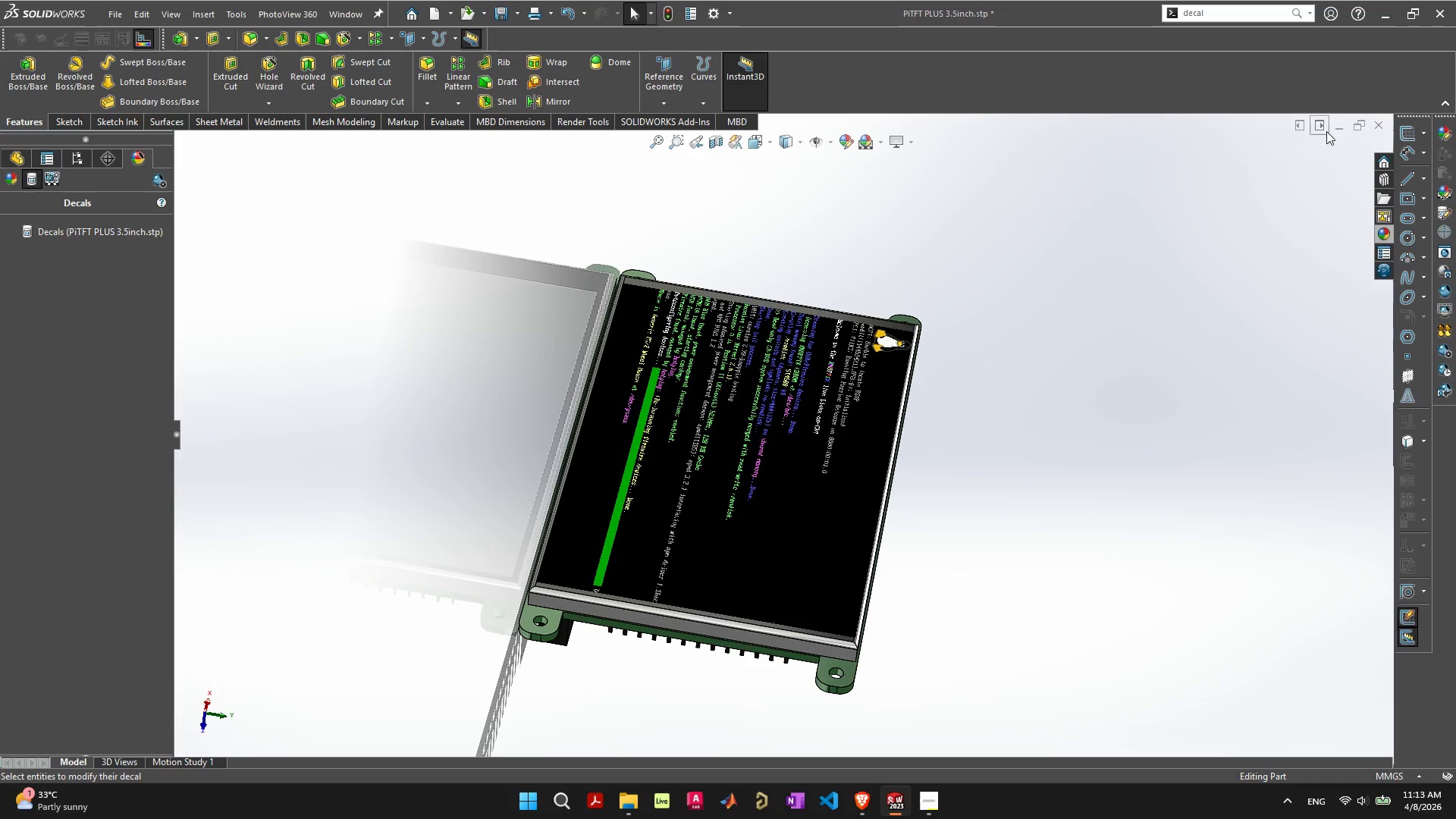 
left_click([1330, 125])
 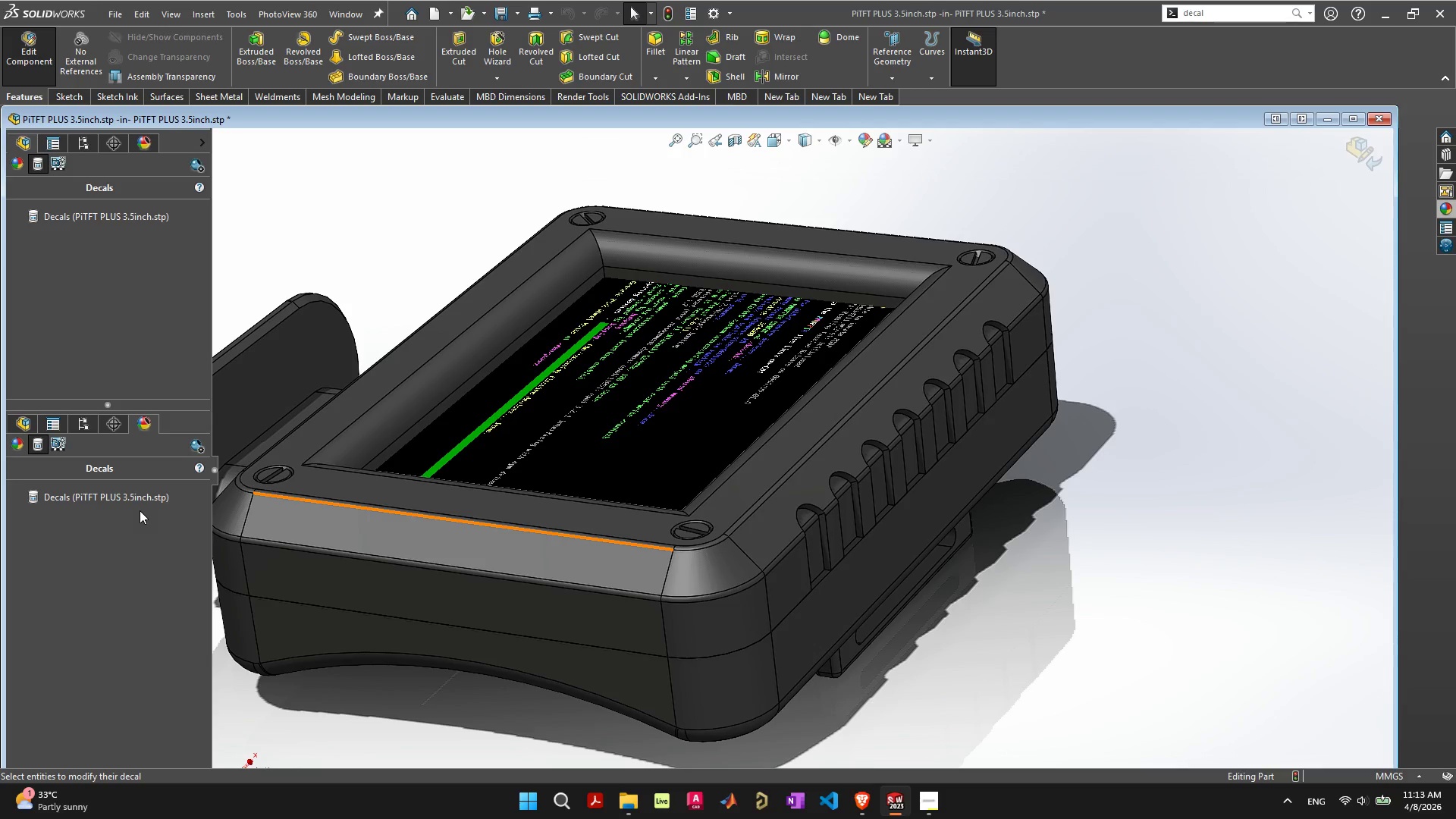 
left_click([111, 494])
 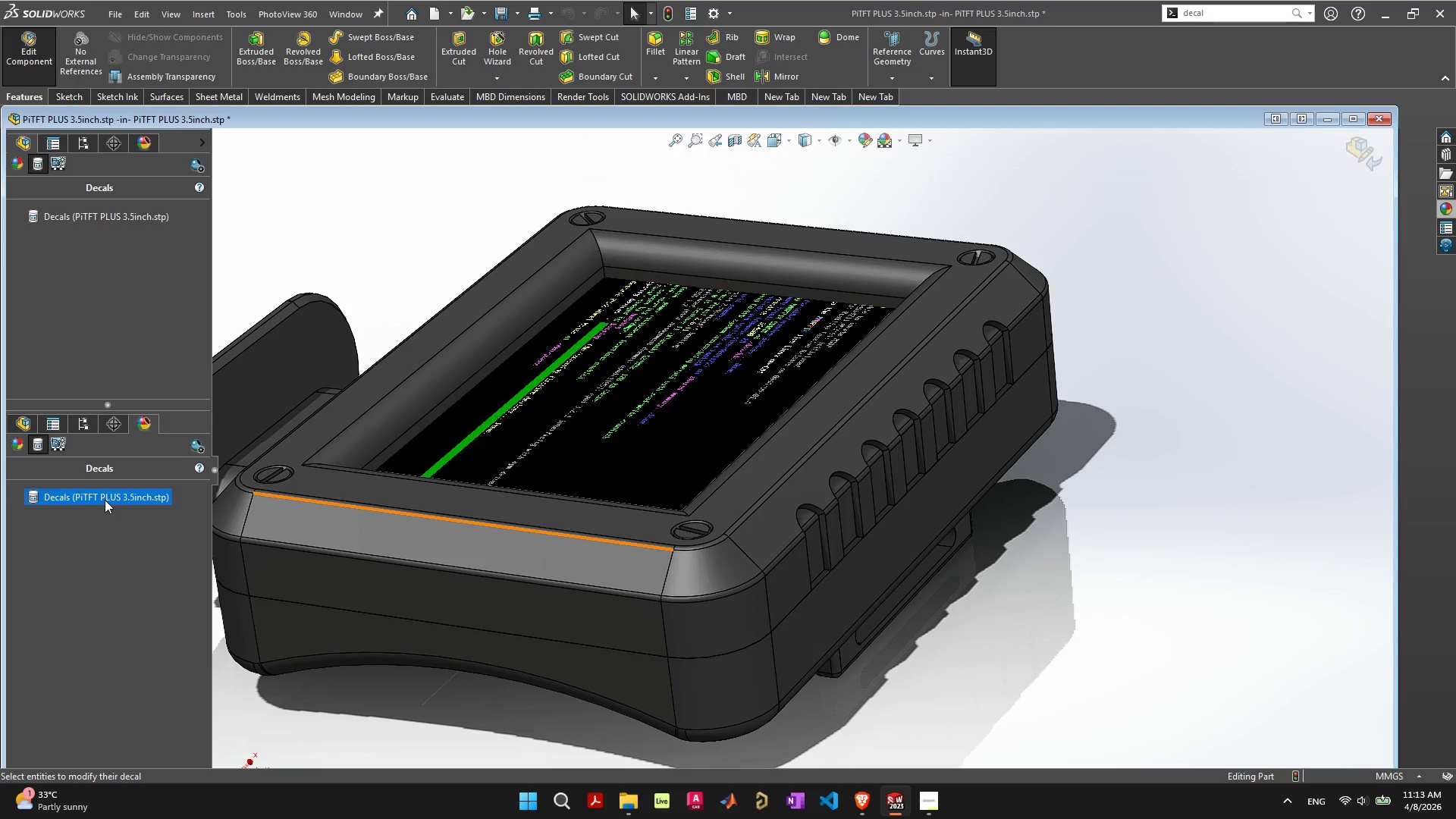 
left_click_drag(start_coordinate=[105, 500], to_coordinate=[535, 407])
 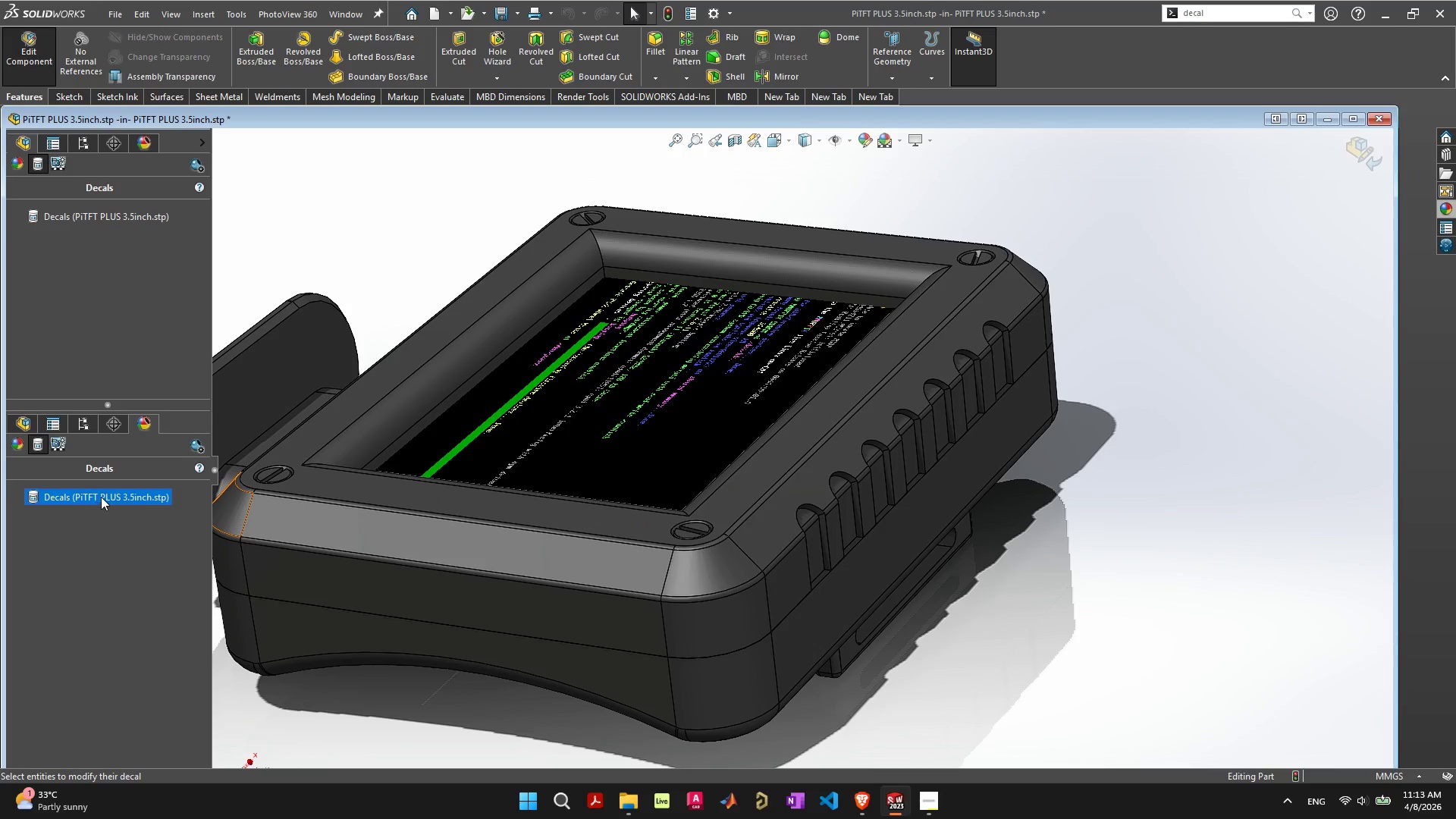 
right_click([101, 497])
 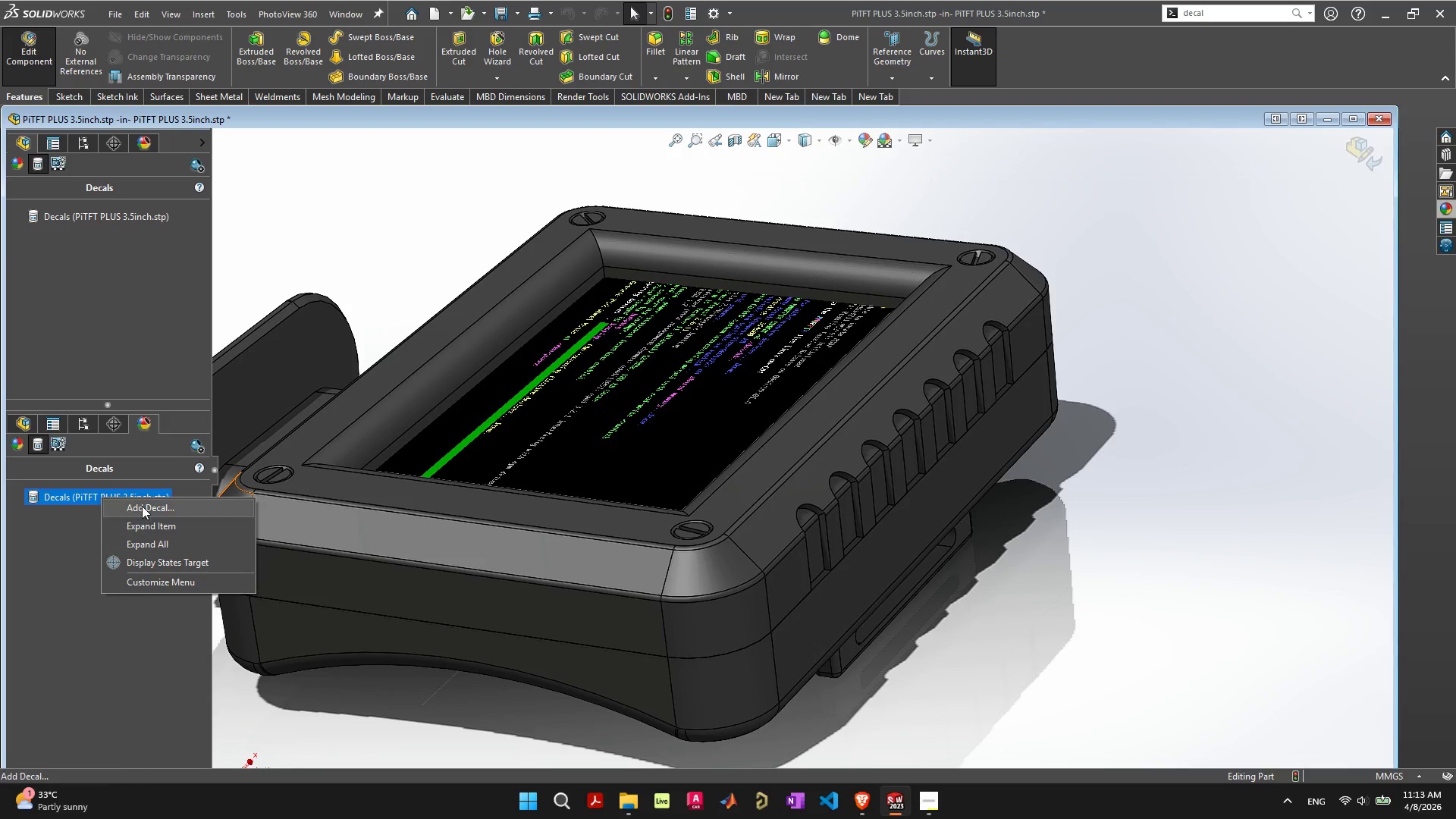 
left_click([143, 506])
 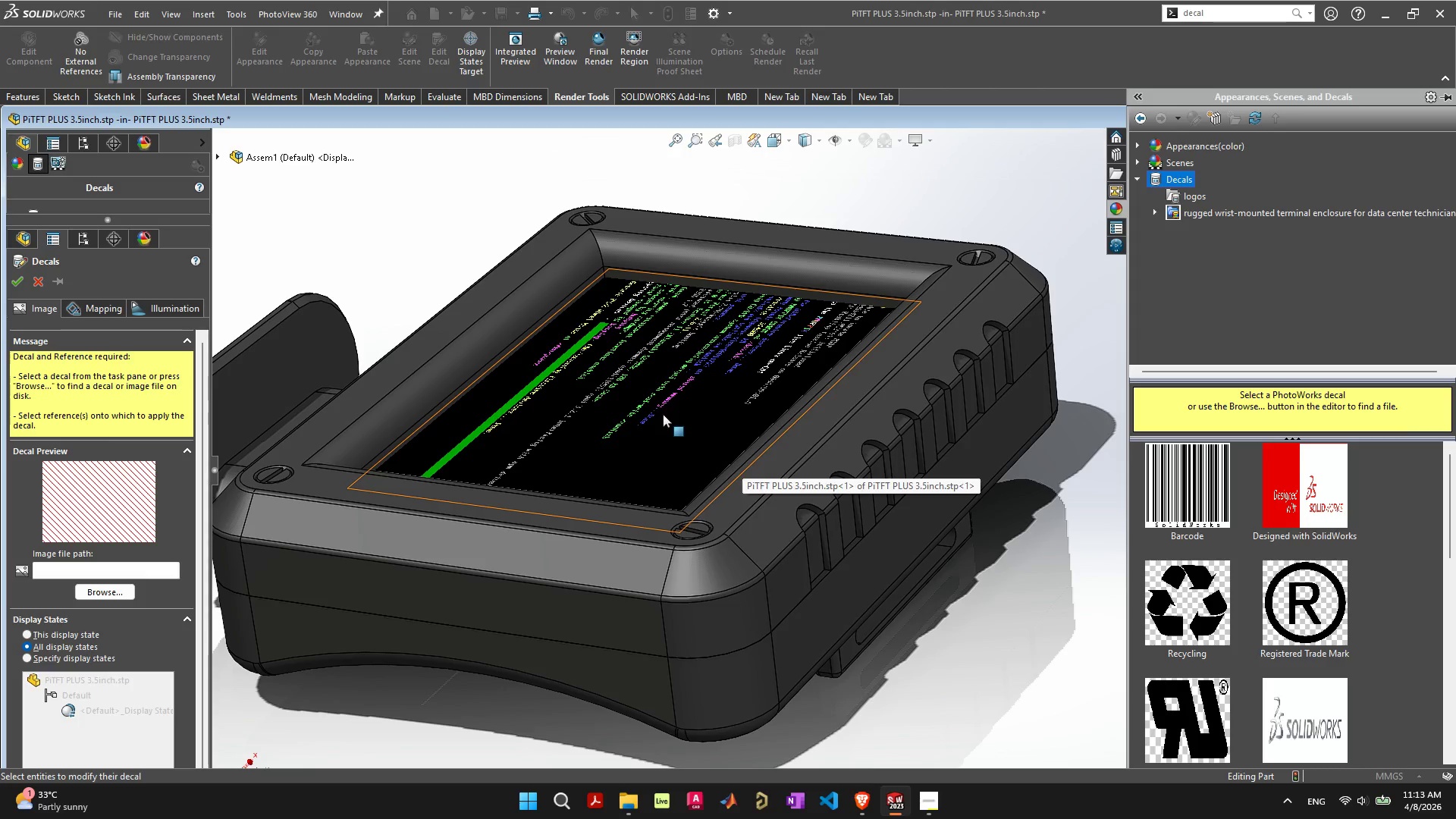 
left_click([1228, 207])
 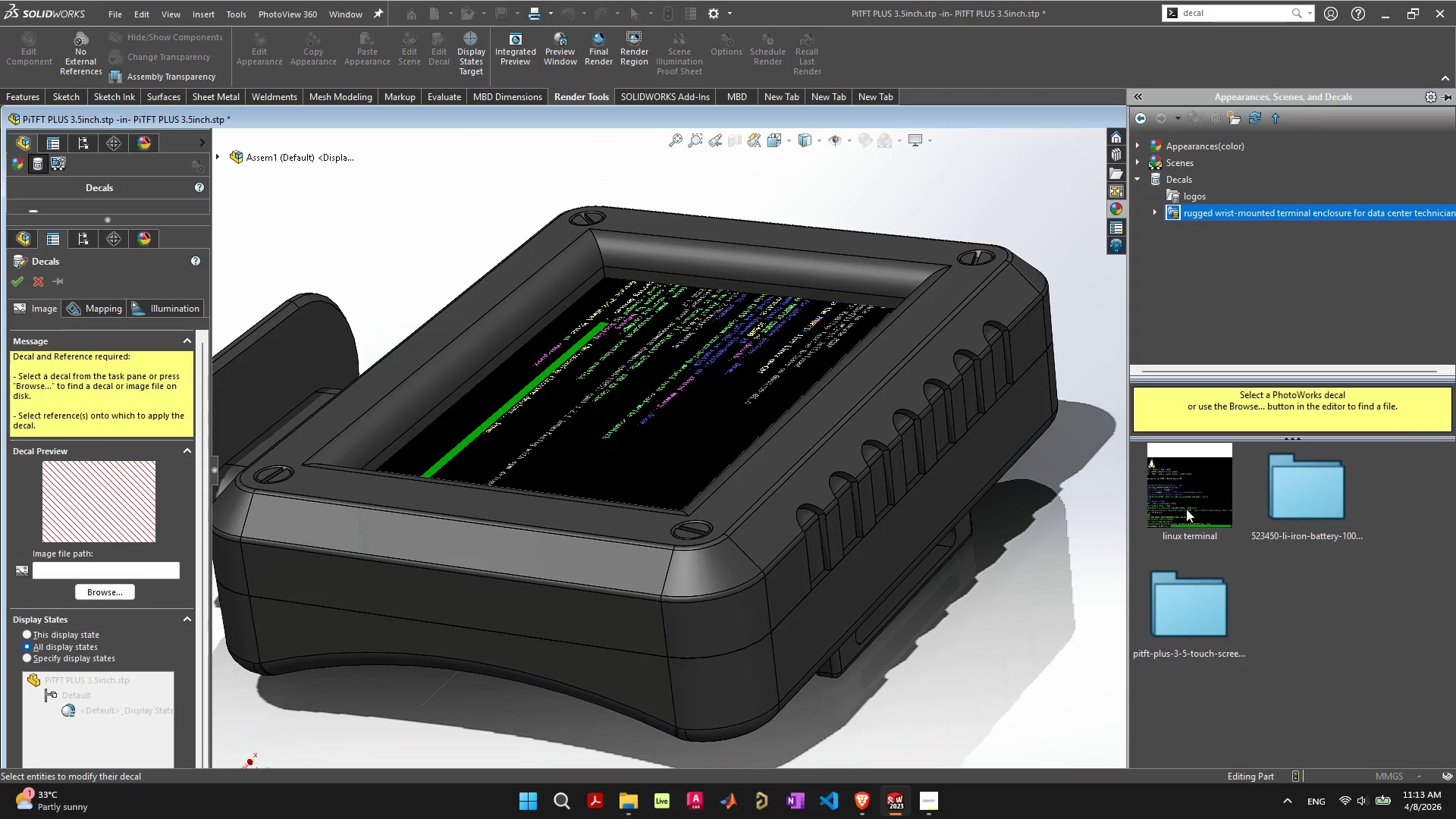 
left_click_drag(start_coordinate=[1191, 500], to_coordinate=[694, 384])
 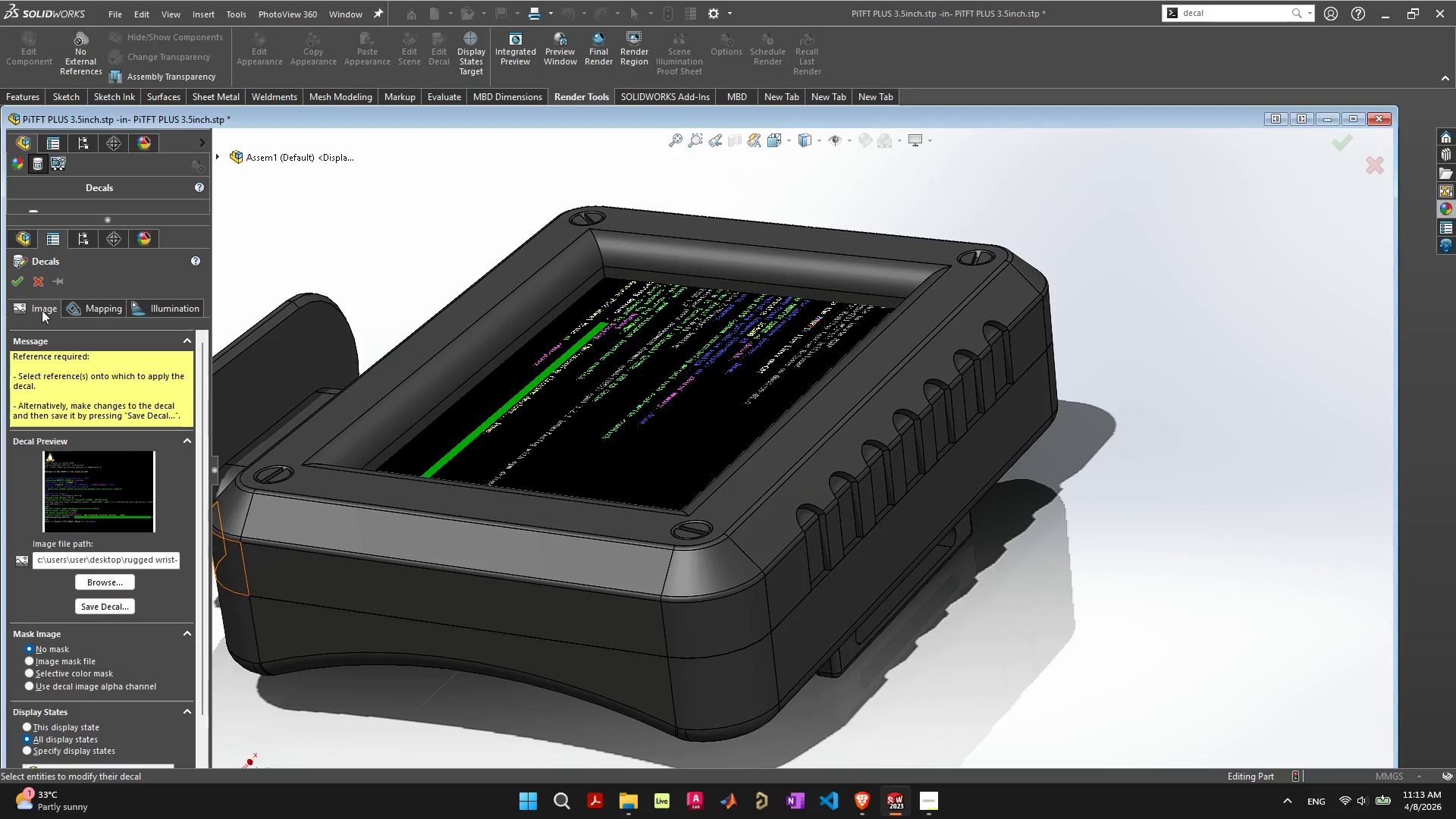 
left_click([22, 275])
 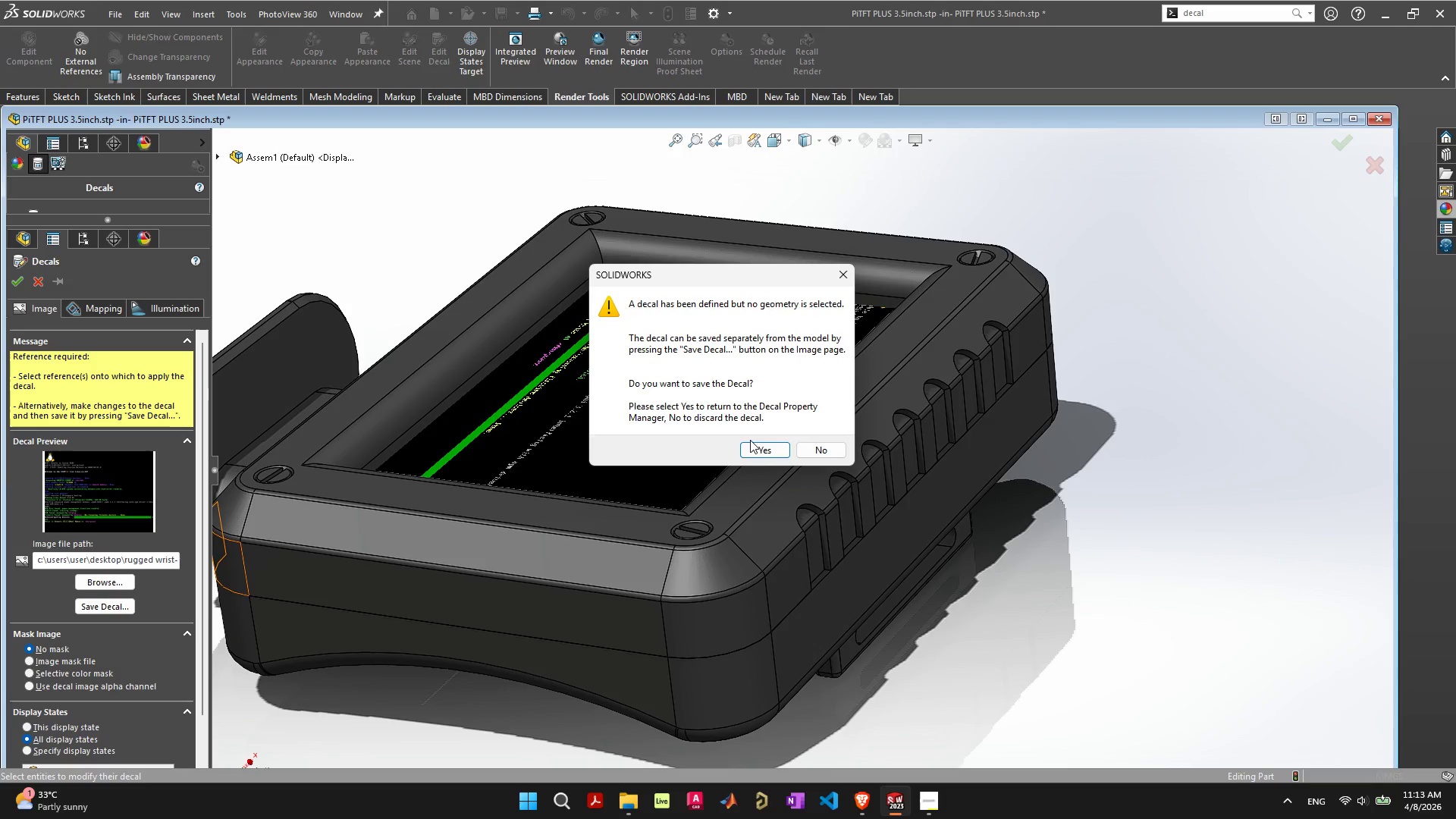 
left_click([758, 454])
 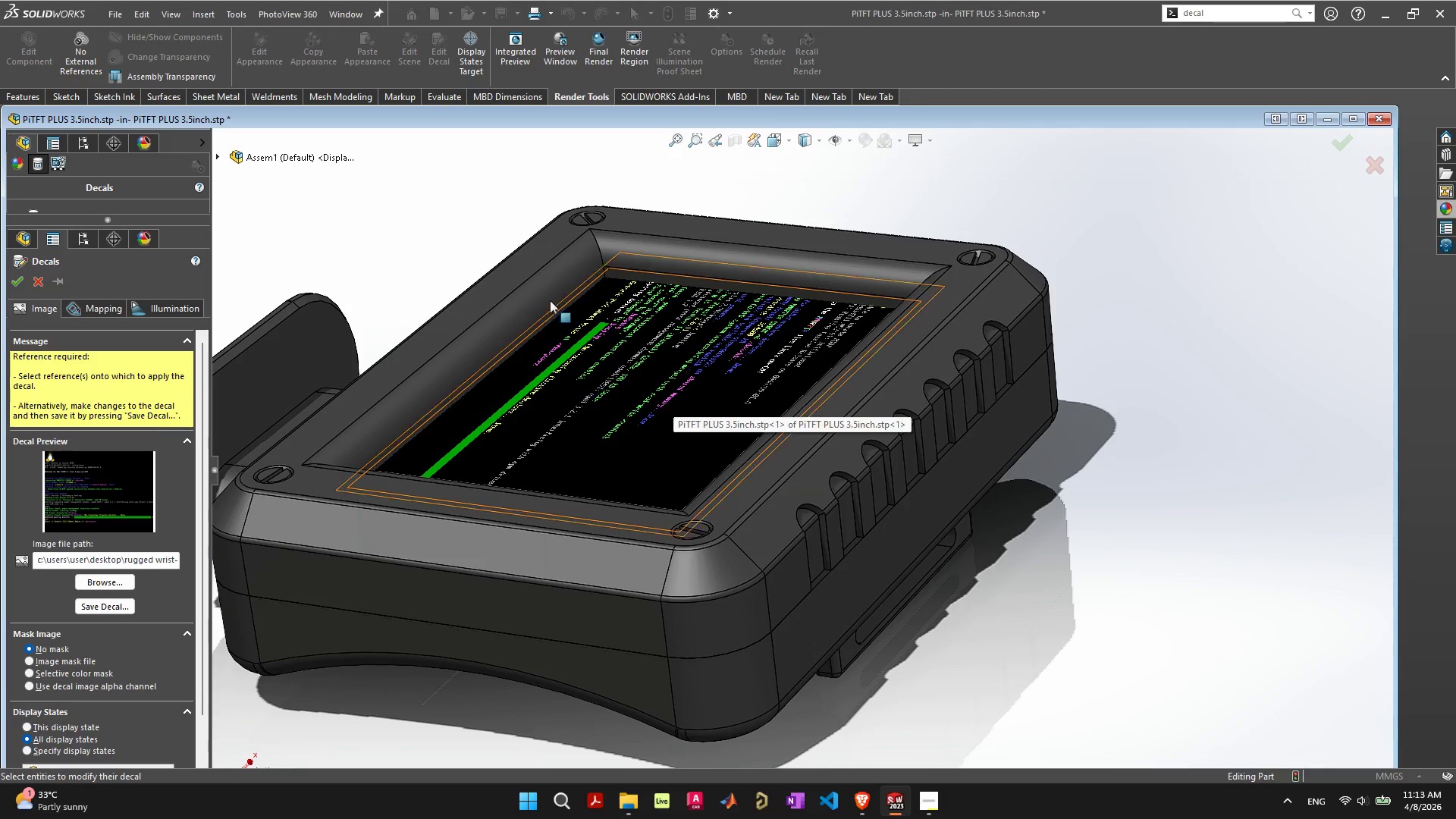 
left_click([454, 254])
 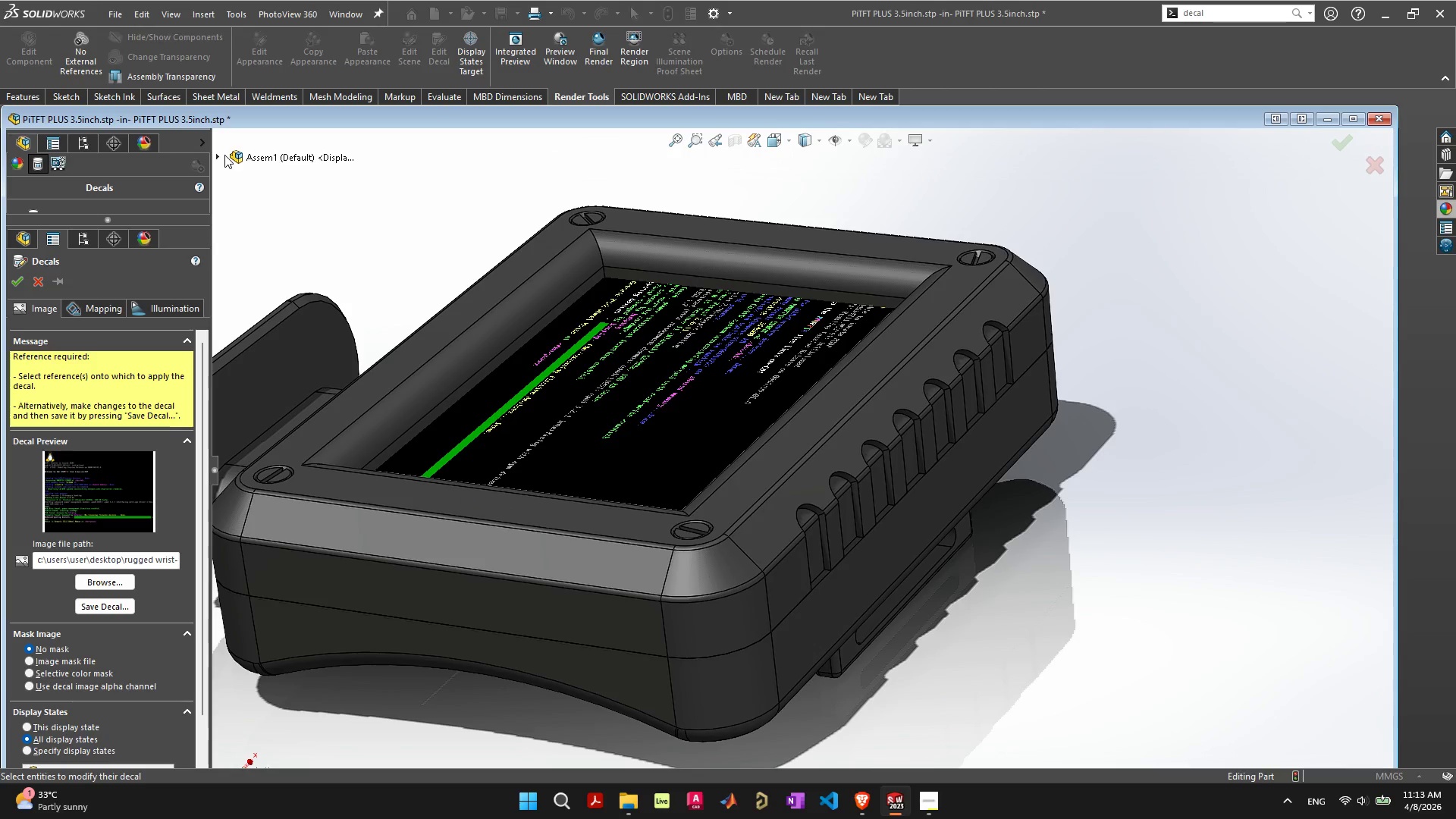 
left_click([365, 281])
 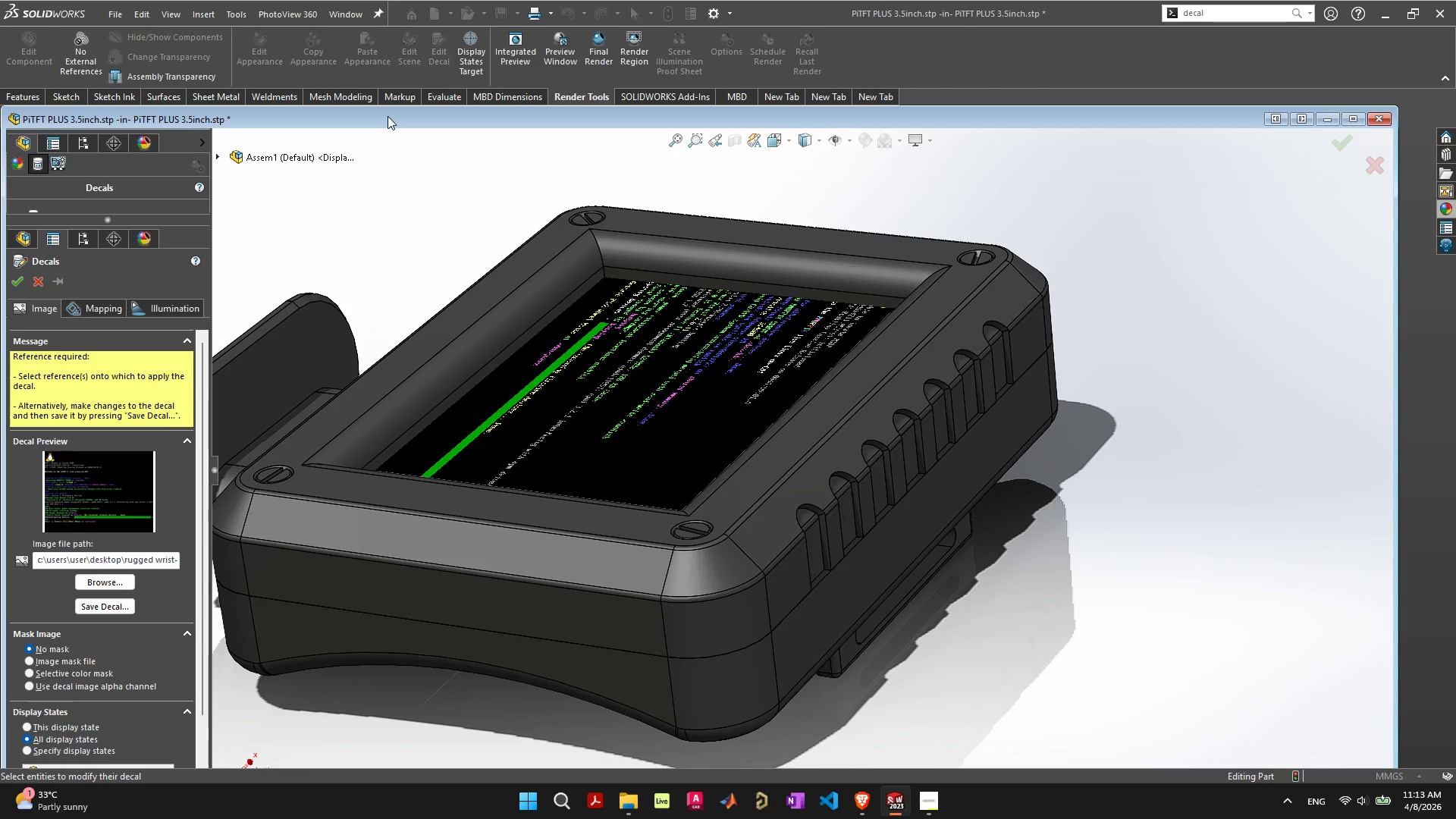 
double_click([388, 116])
 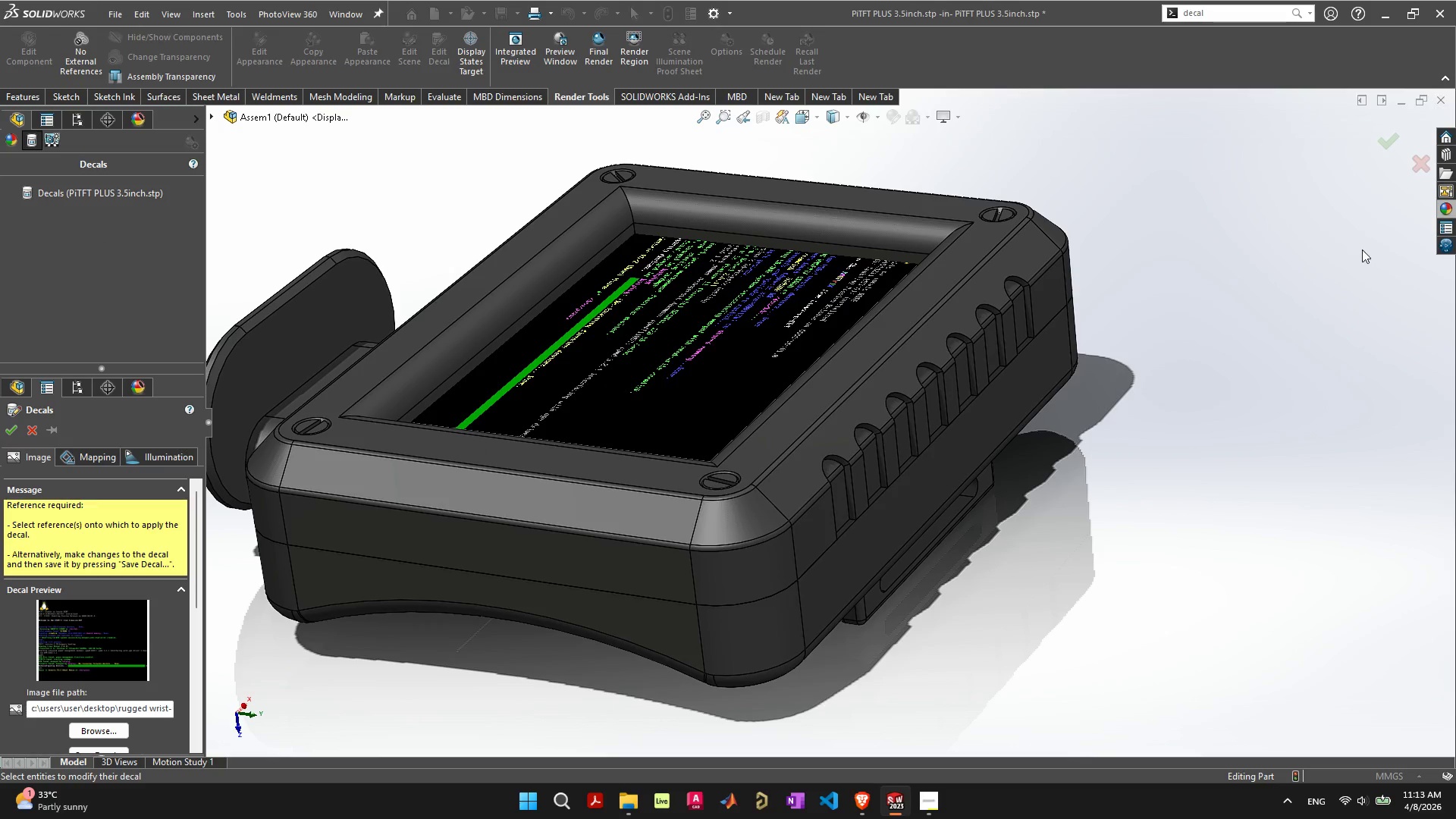 
double_click([1378, 146])
 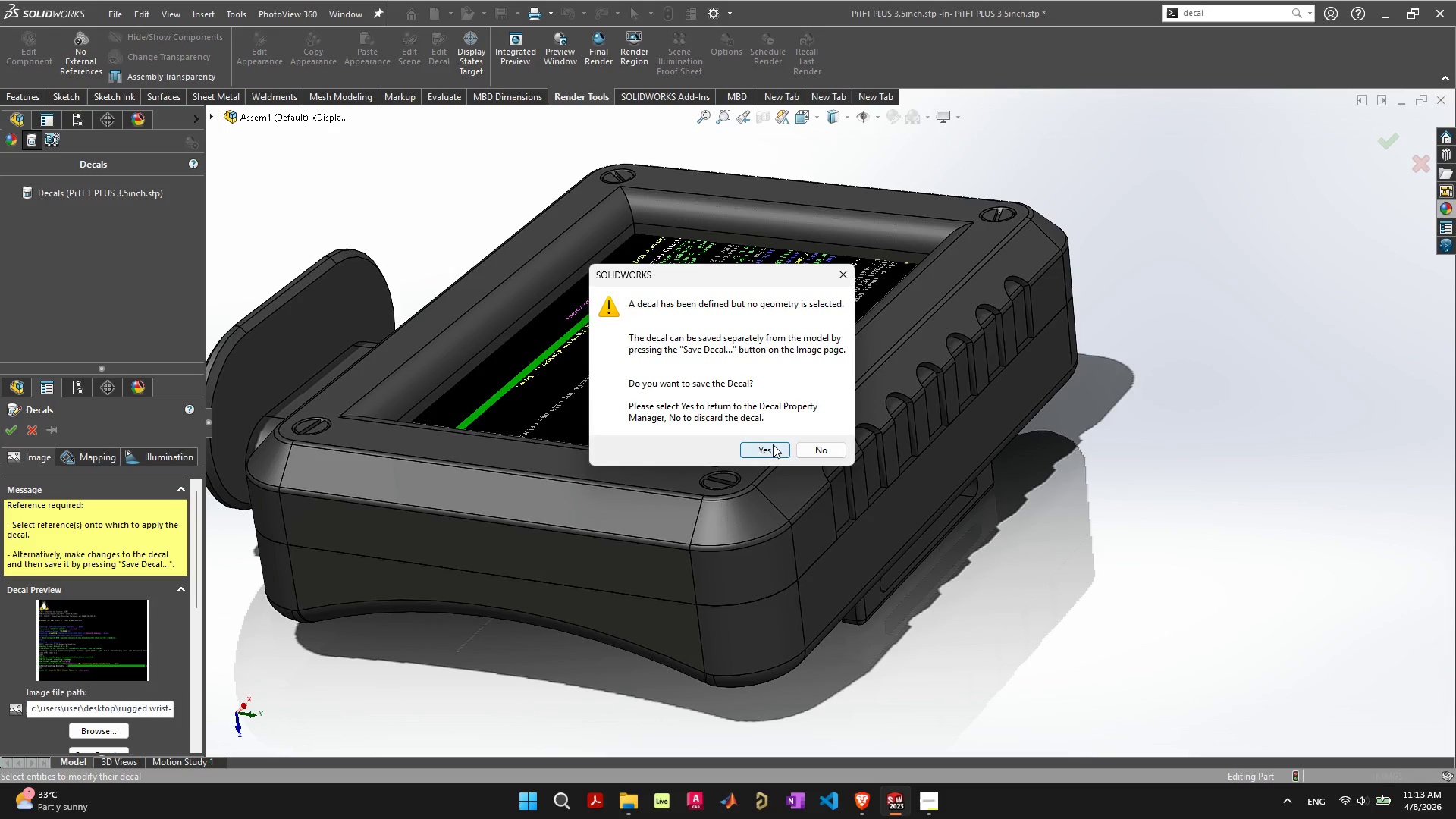 
left_click([773, 444])
 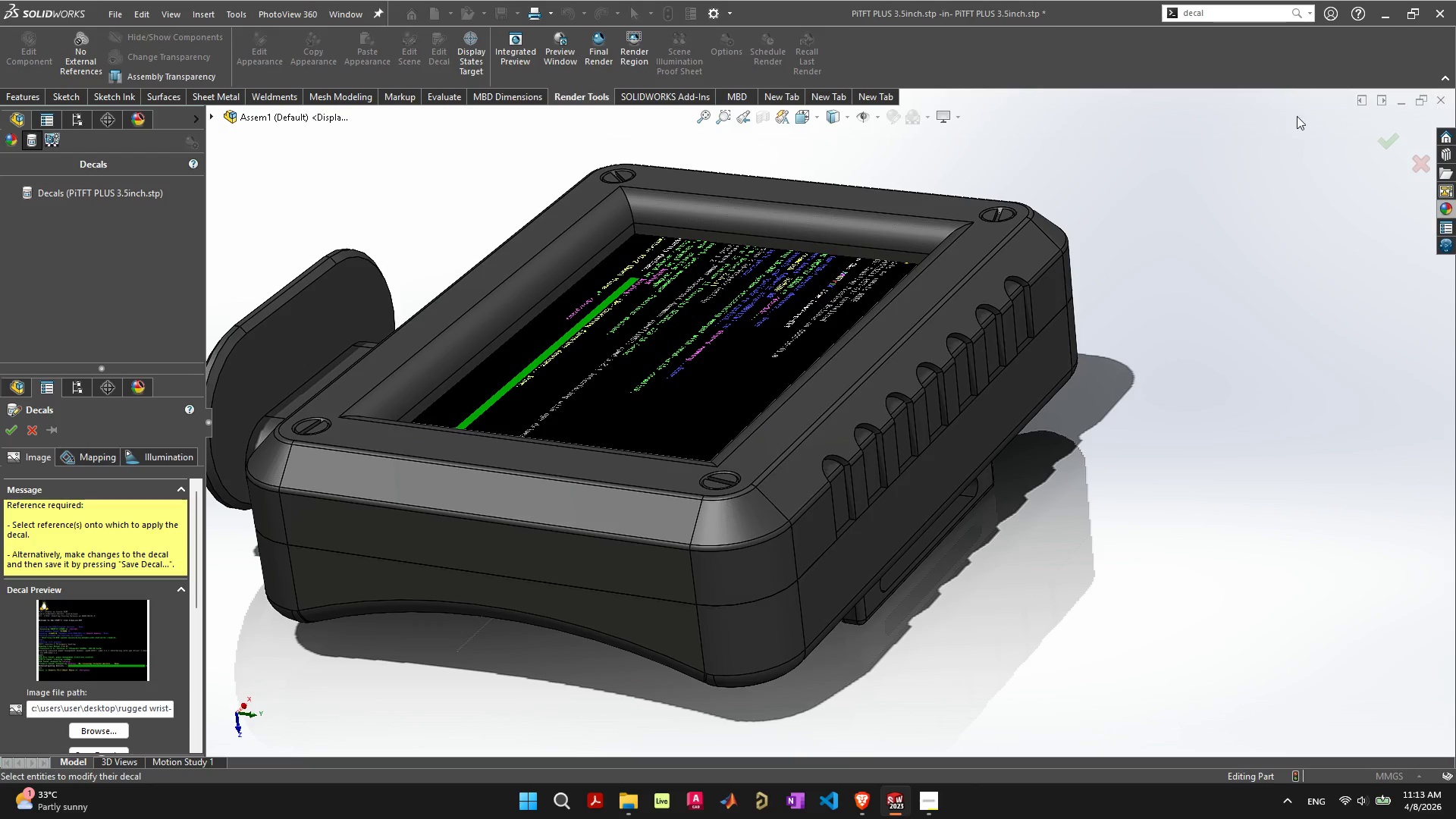 
left_click([1392, 145])
 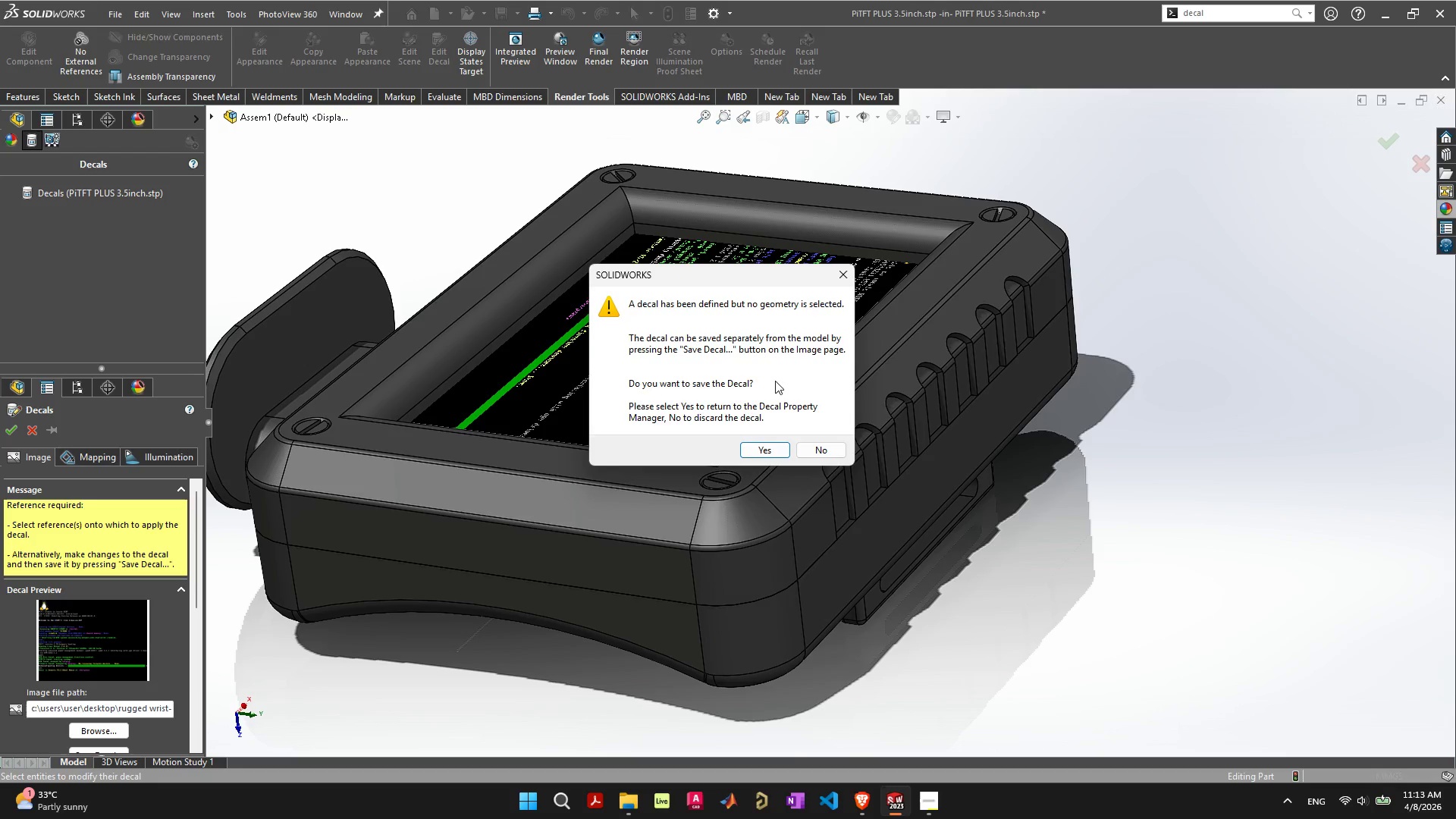 
left_click([760, 384])
 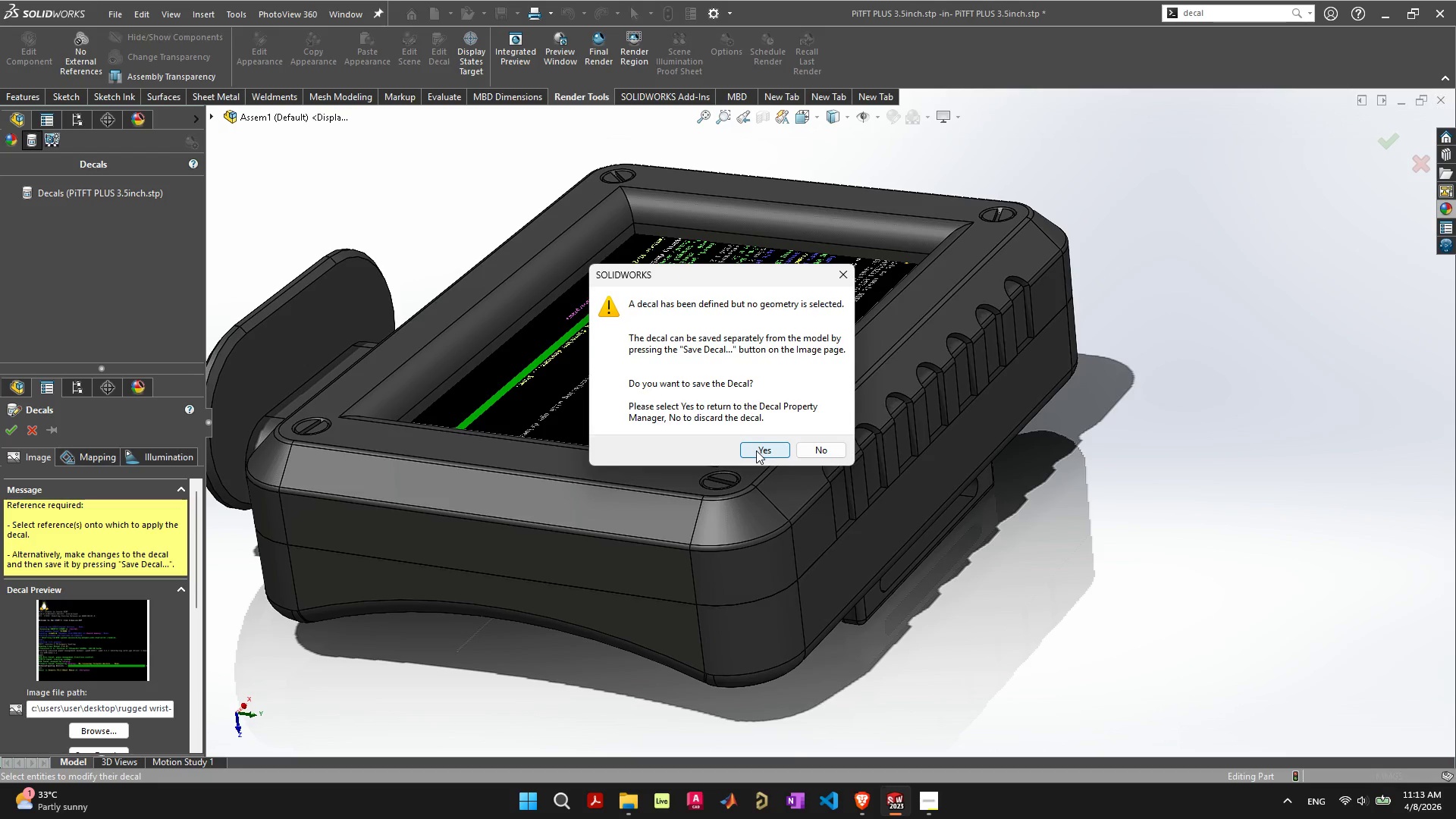 
wait(6.69)
 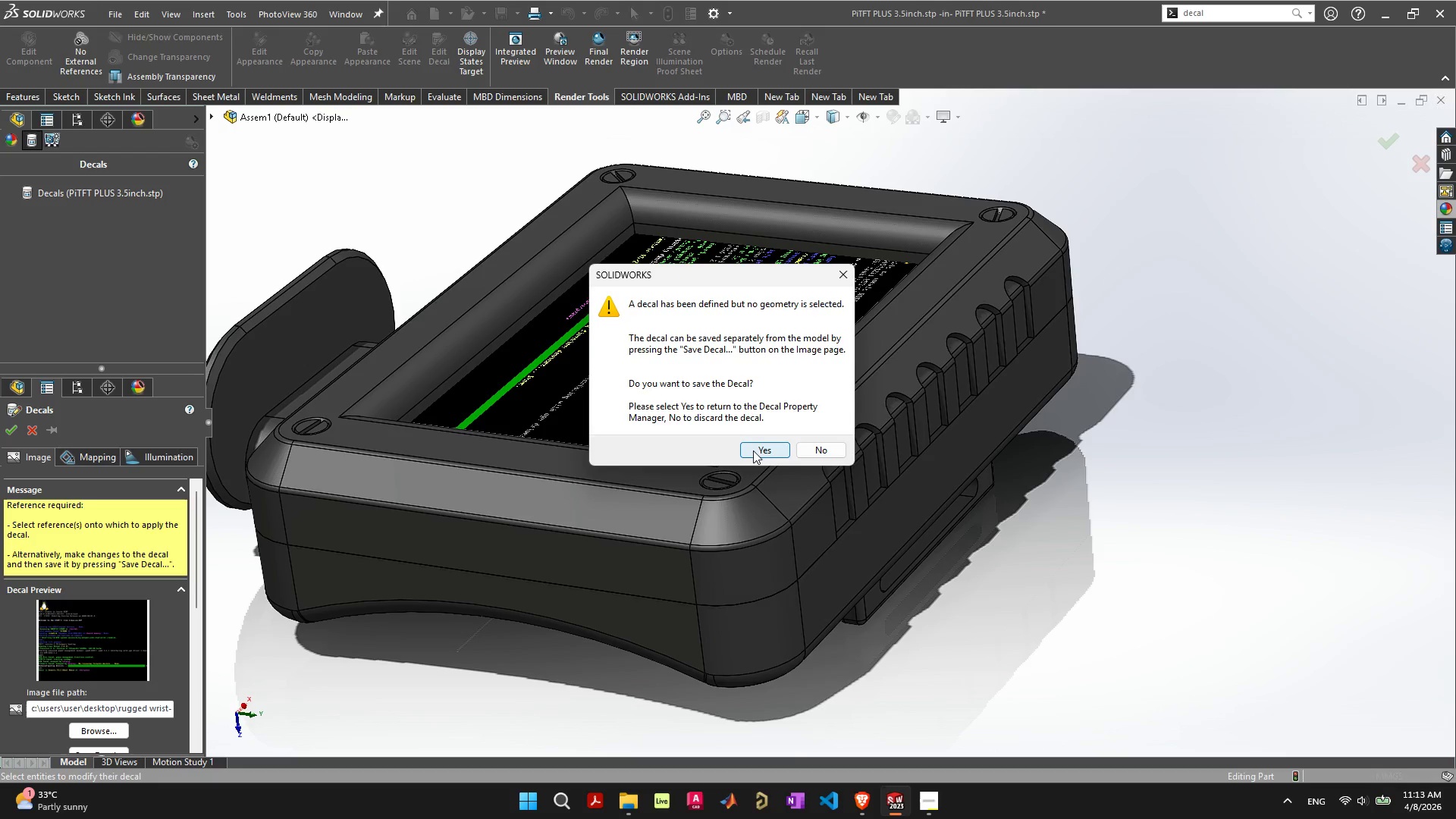 
left_click([768, 448])
 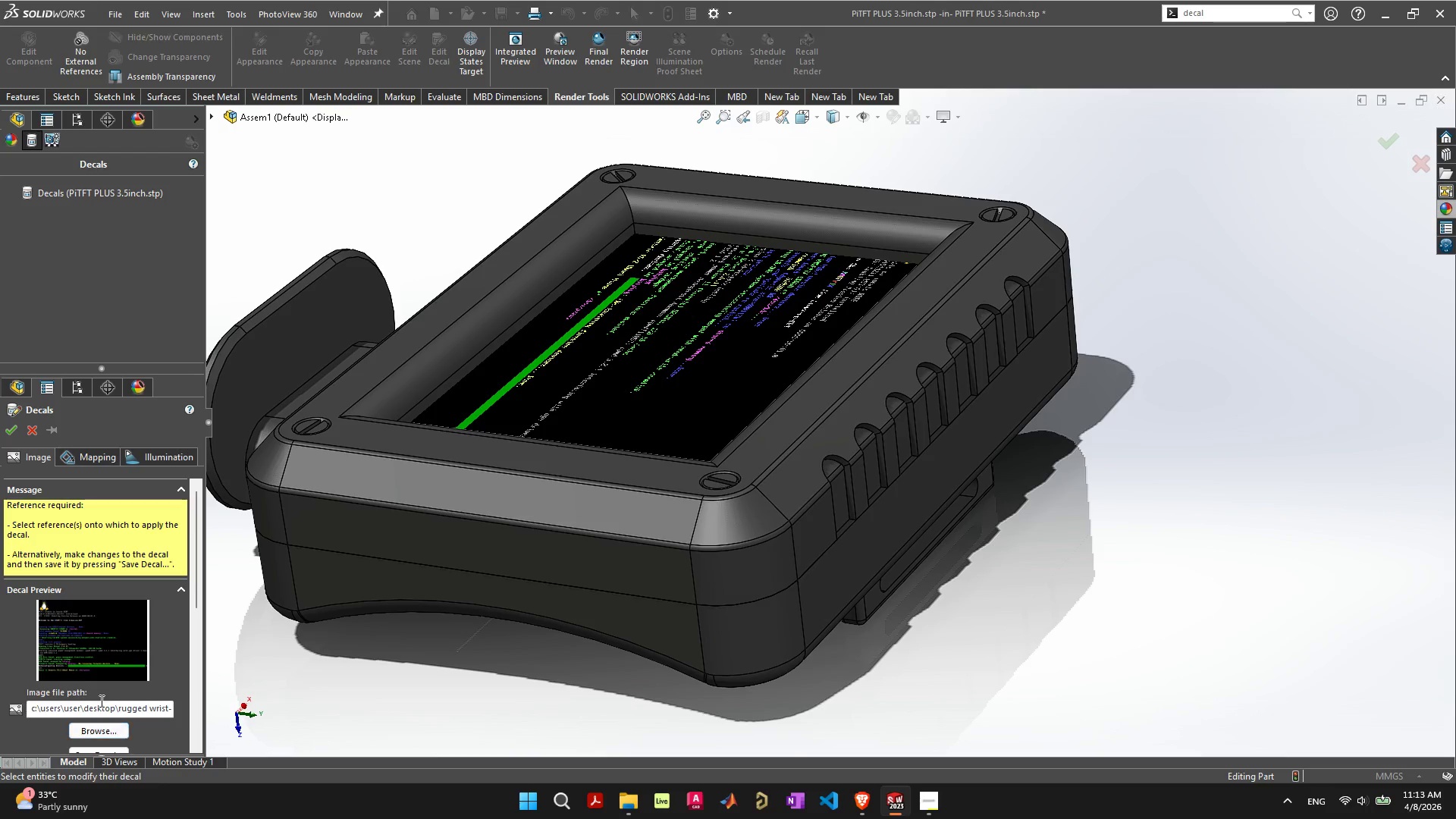 
scroll: coordinate [105, 684], scroll_direction: down, amount: 2.0
 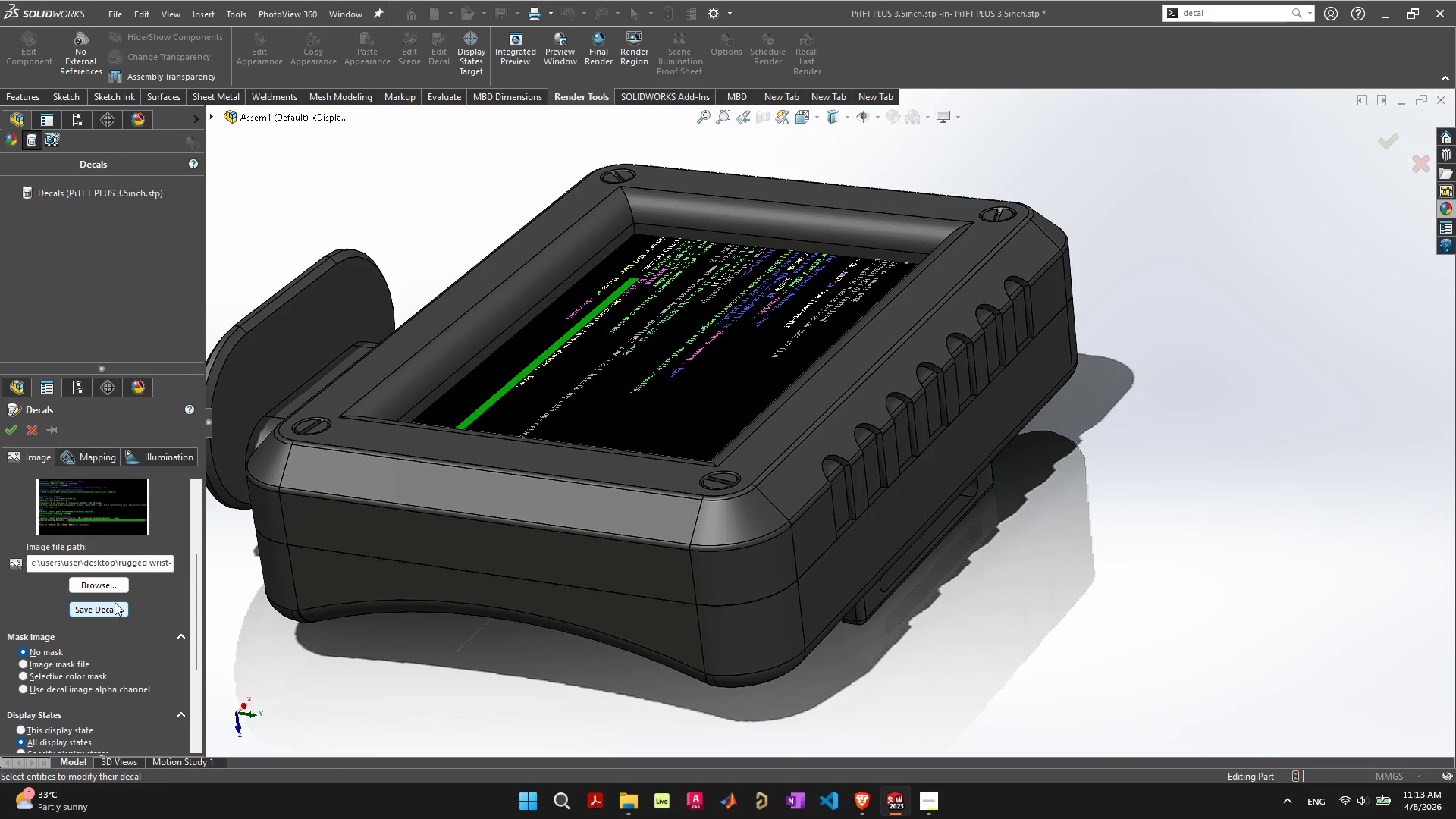 
left_click([115, 602])
 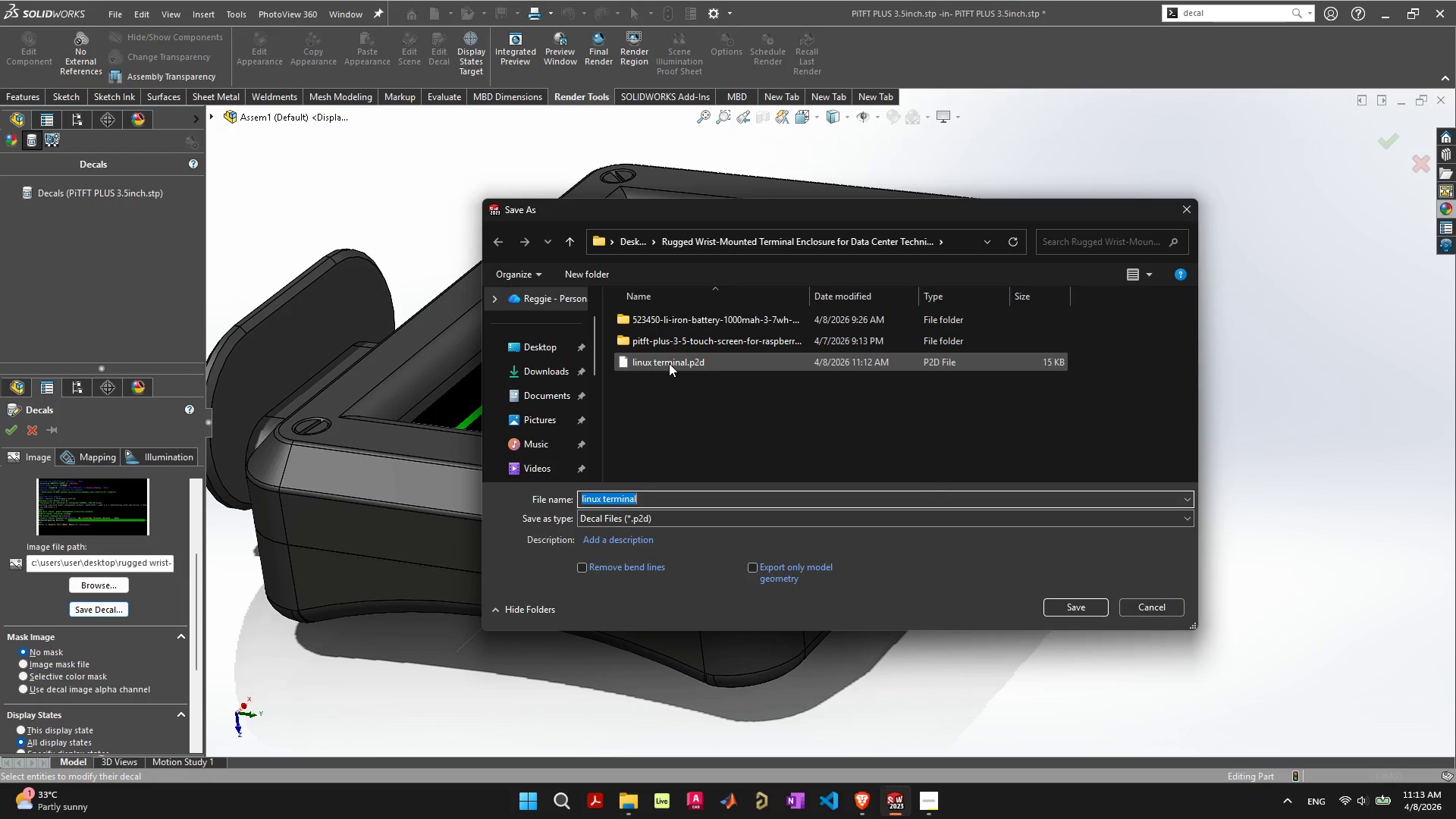 
wait(7.95)
 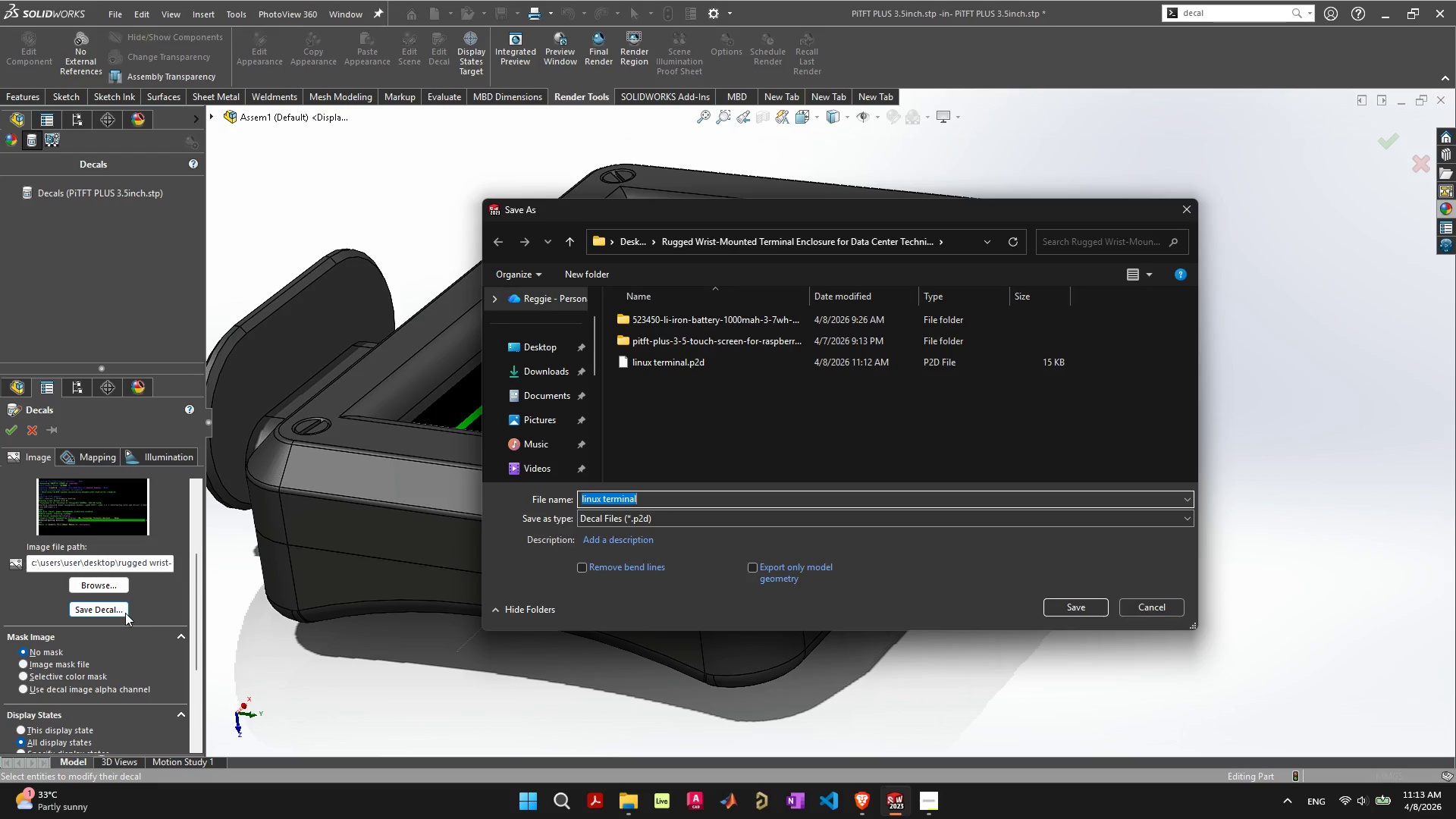 
left_click([1049, 603])
 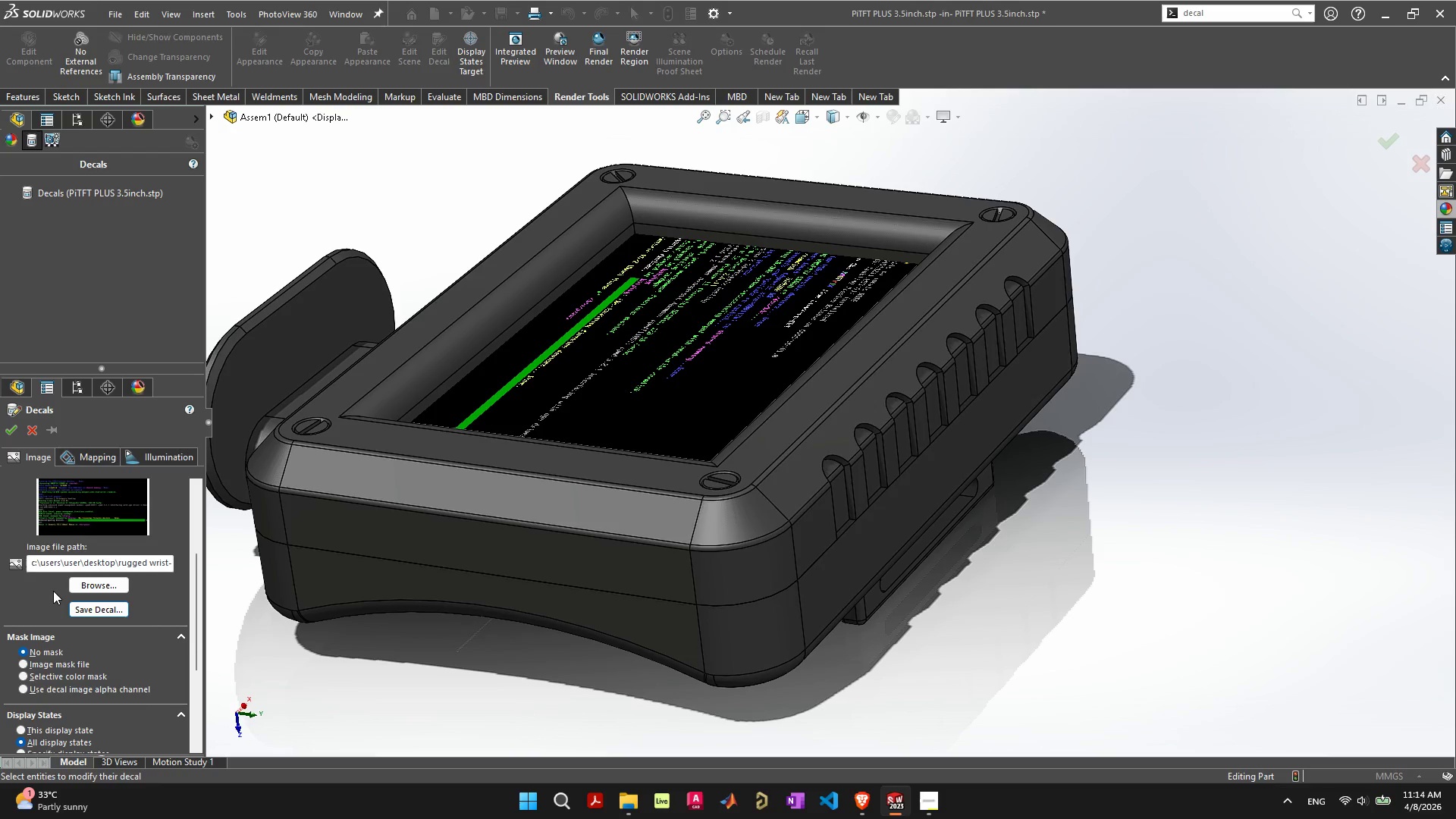 
scroll: coordinate [54, 592], scroll_direction: down, amount: 1.0
 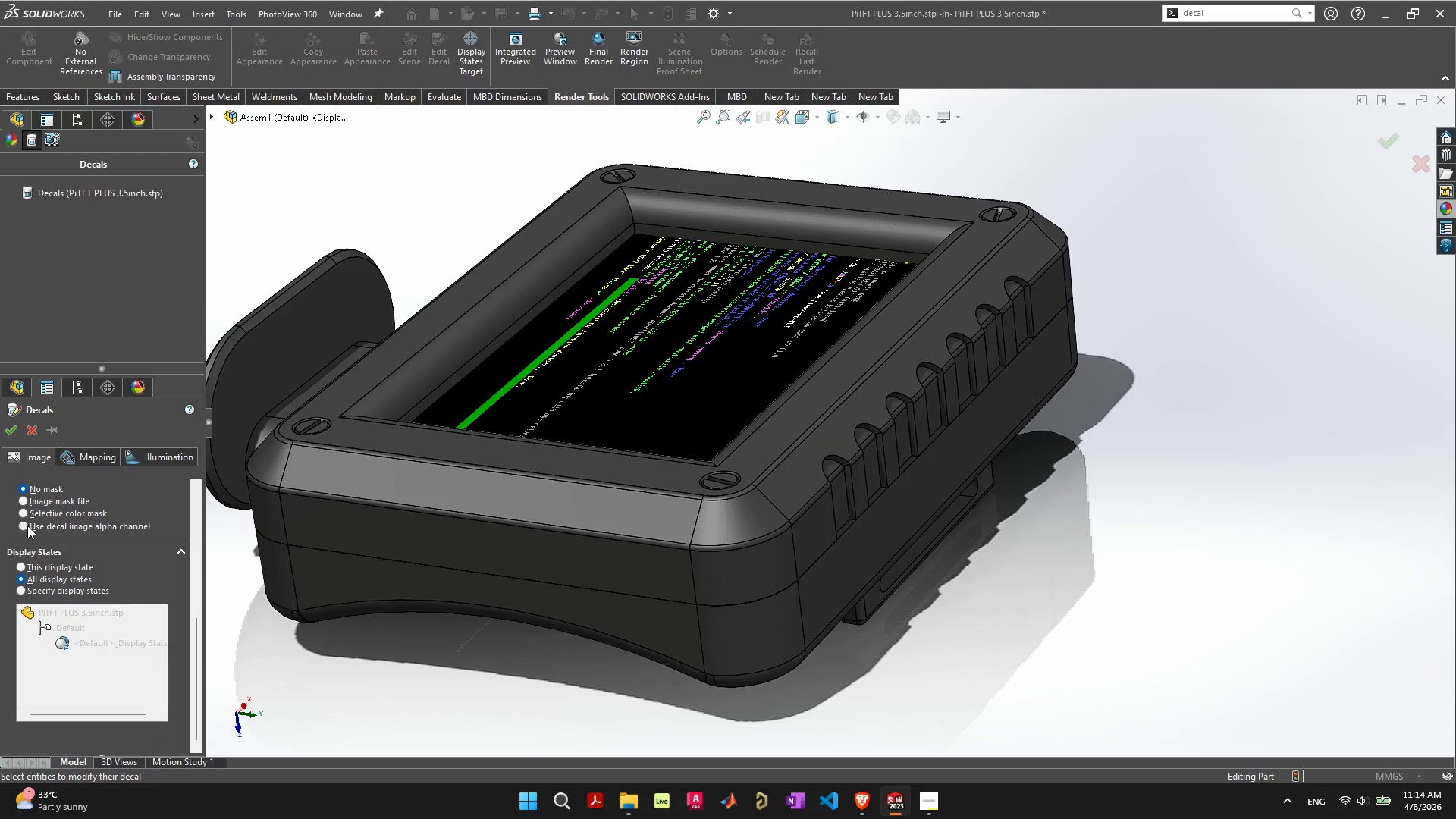 
left_click([27, 526])
 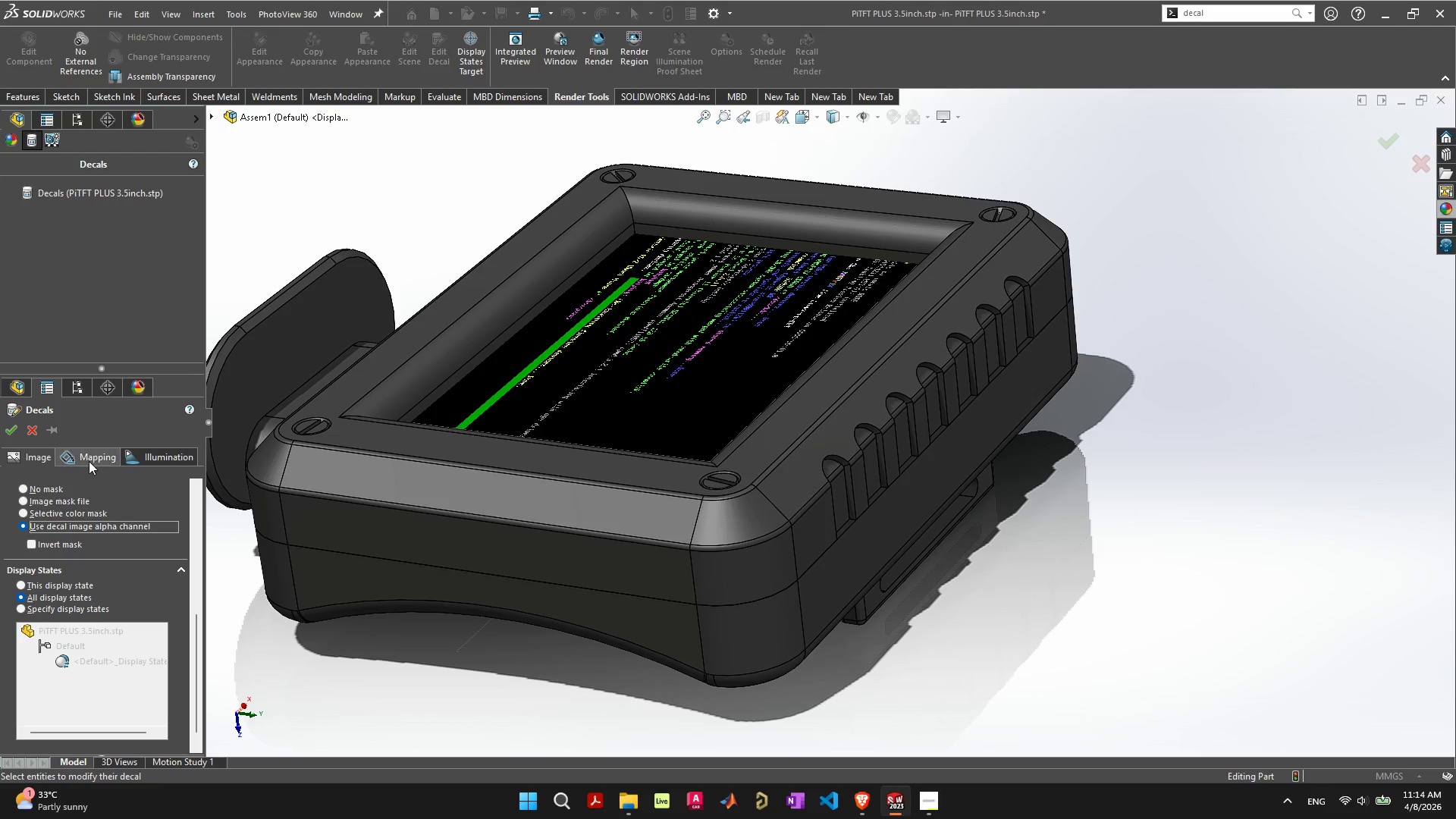 
left_click([19, 425])
 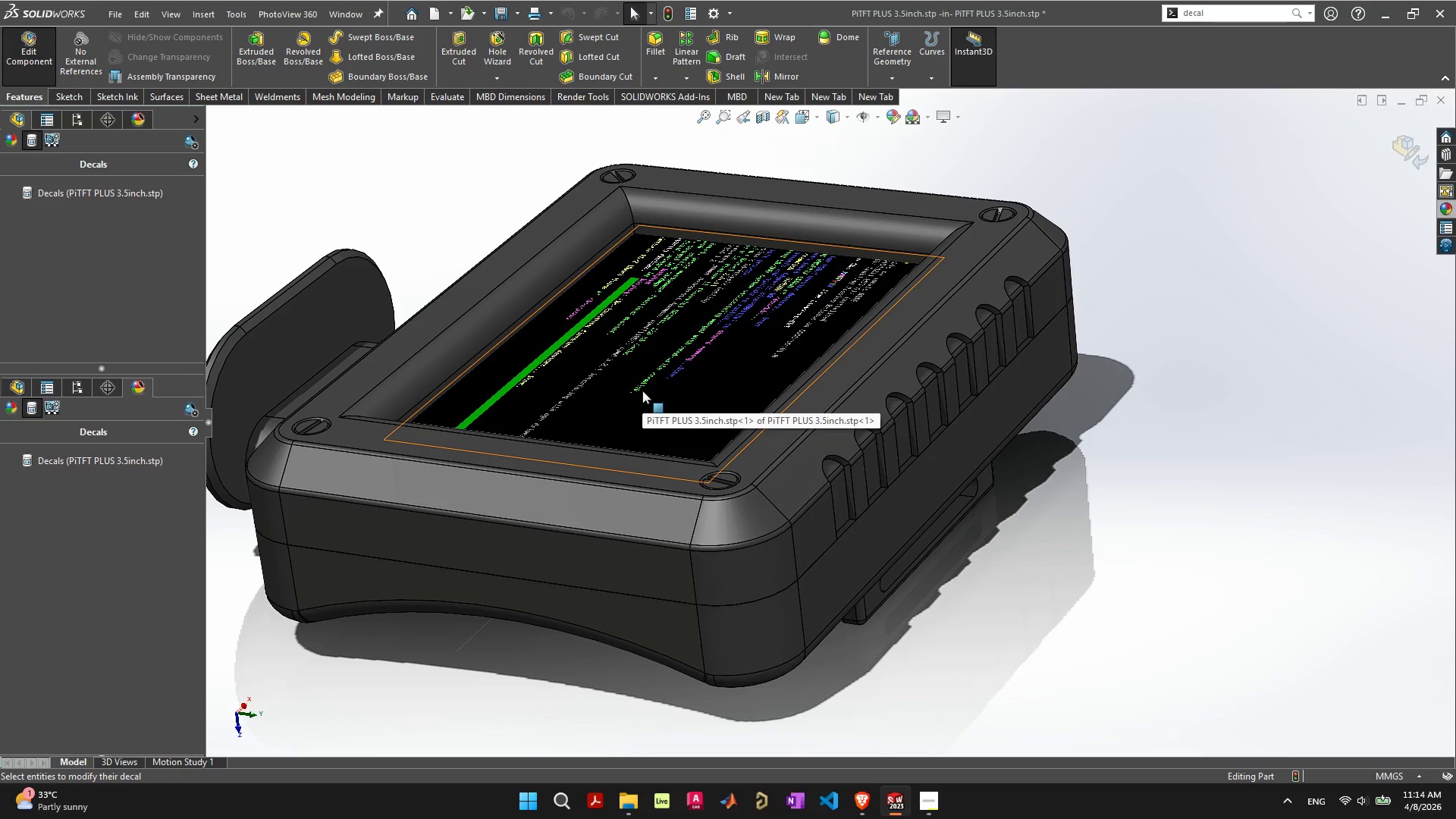 
left_click([641, 391])
 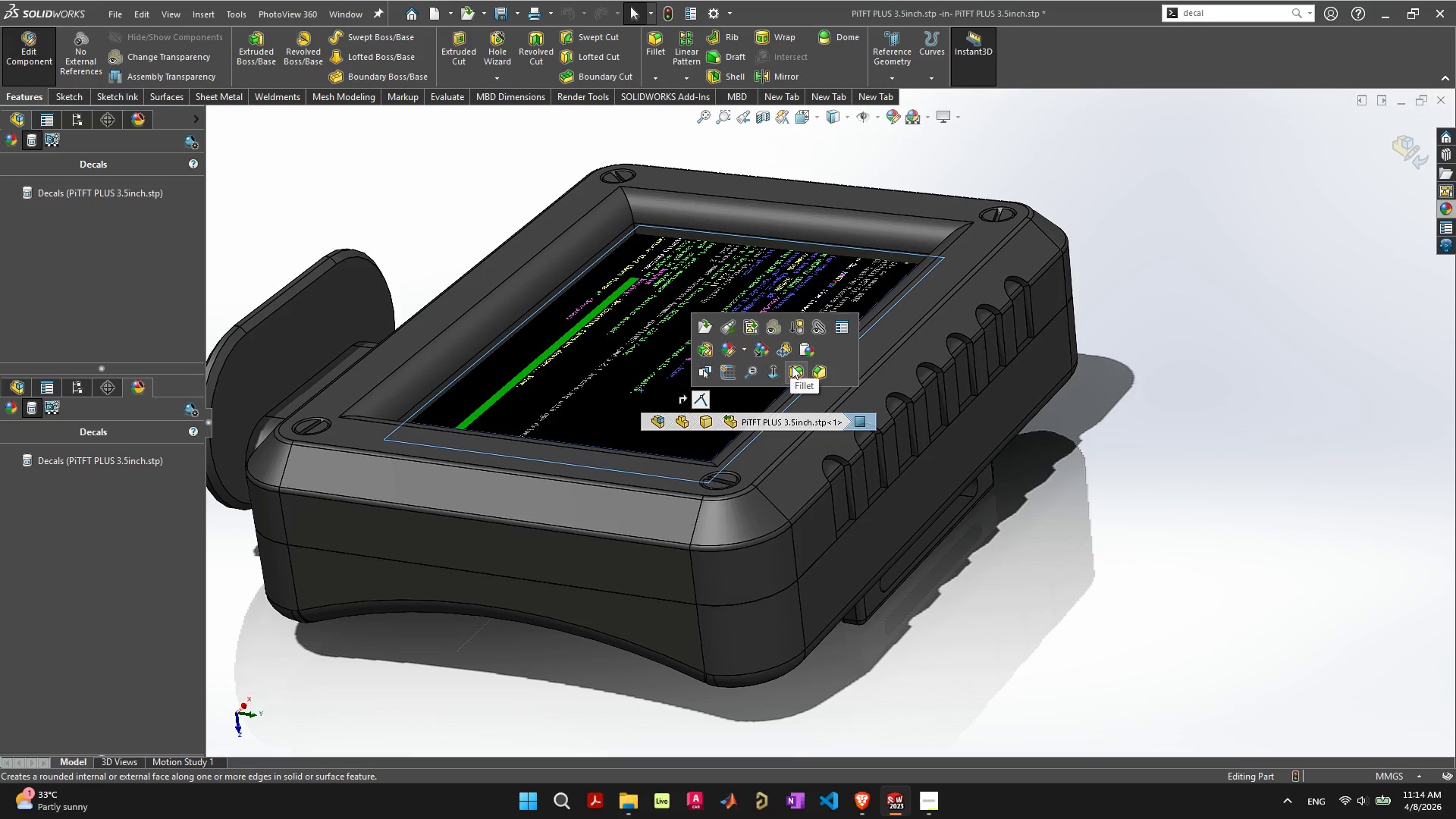 
mouse_move([642, 360])
 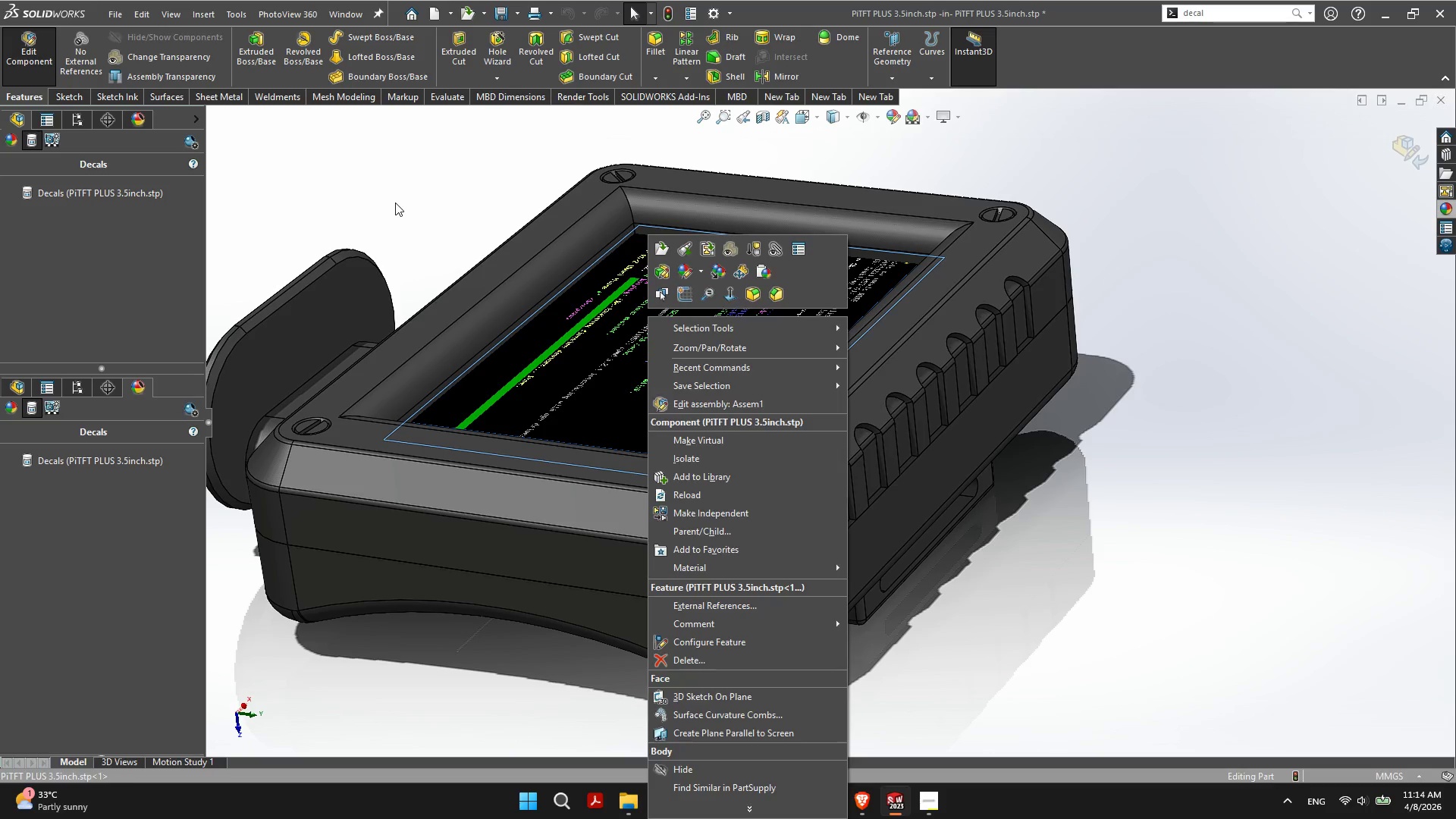 
left_click([395, 202])
 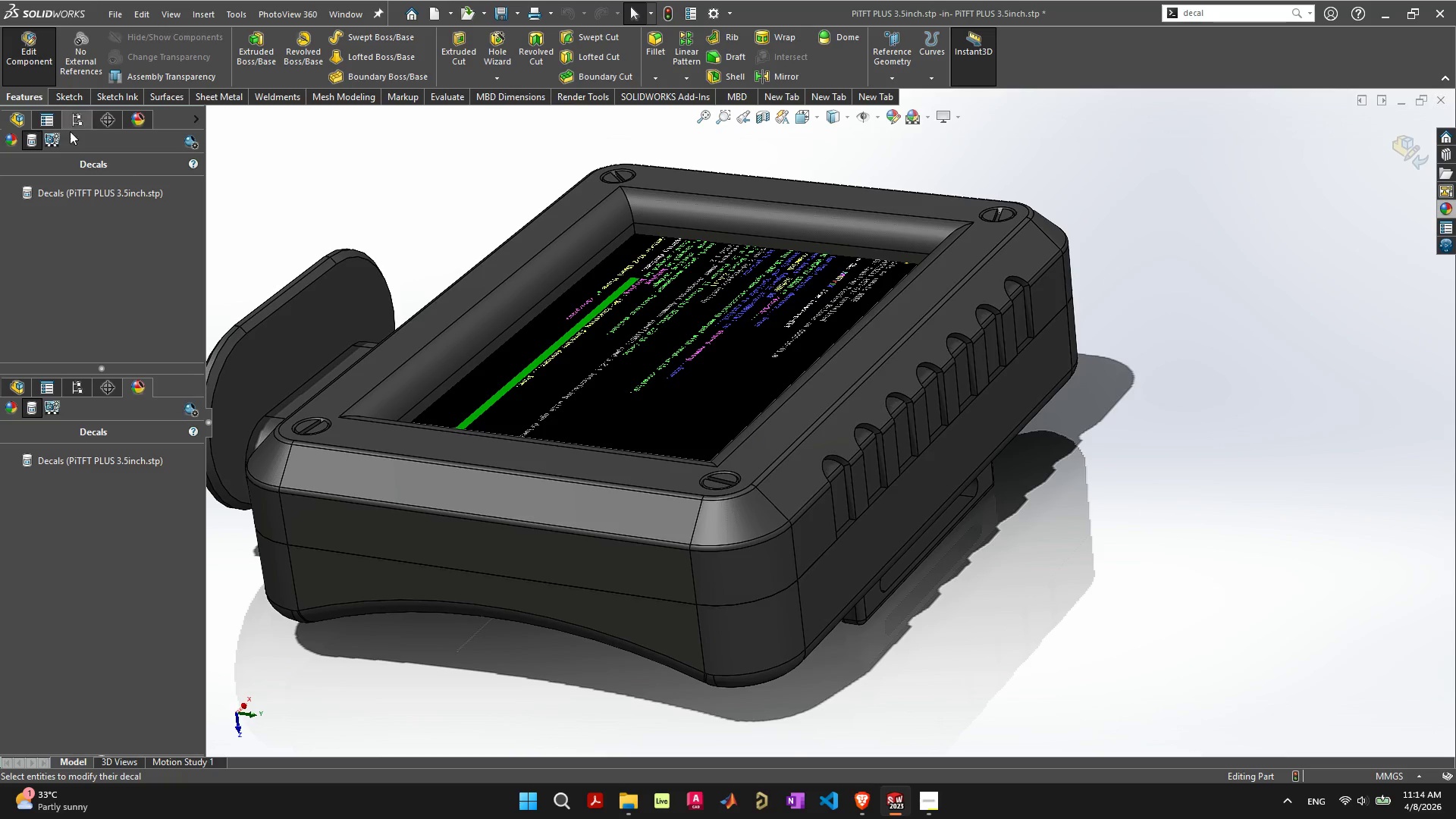 
left_click([46, 115])
 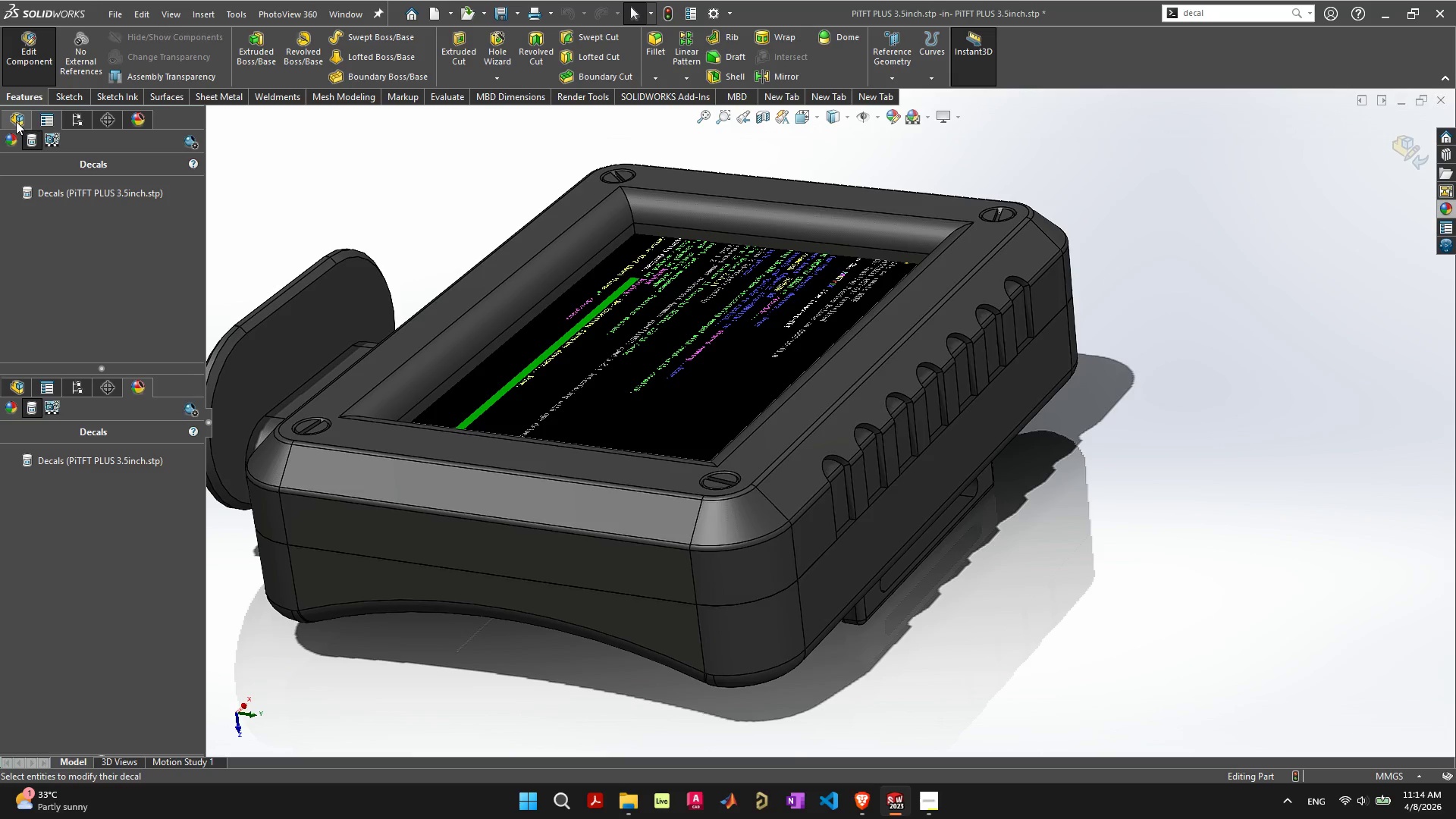 
left_click([27, 115])
 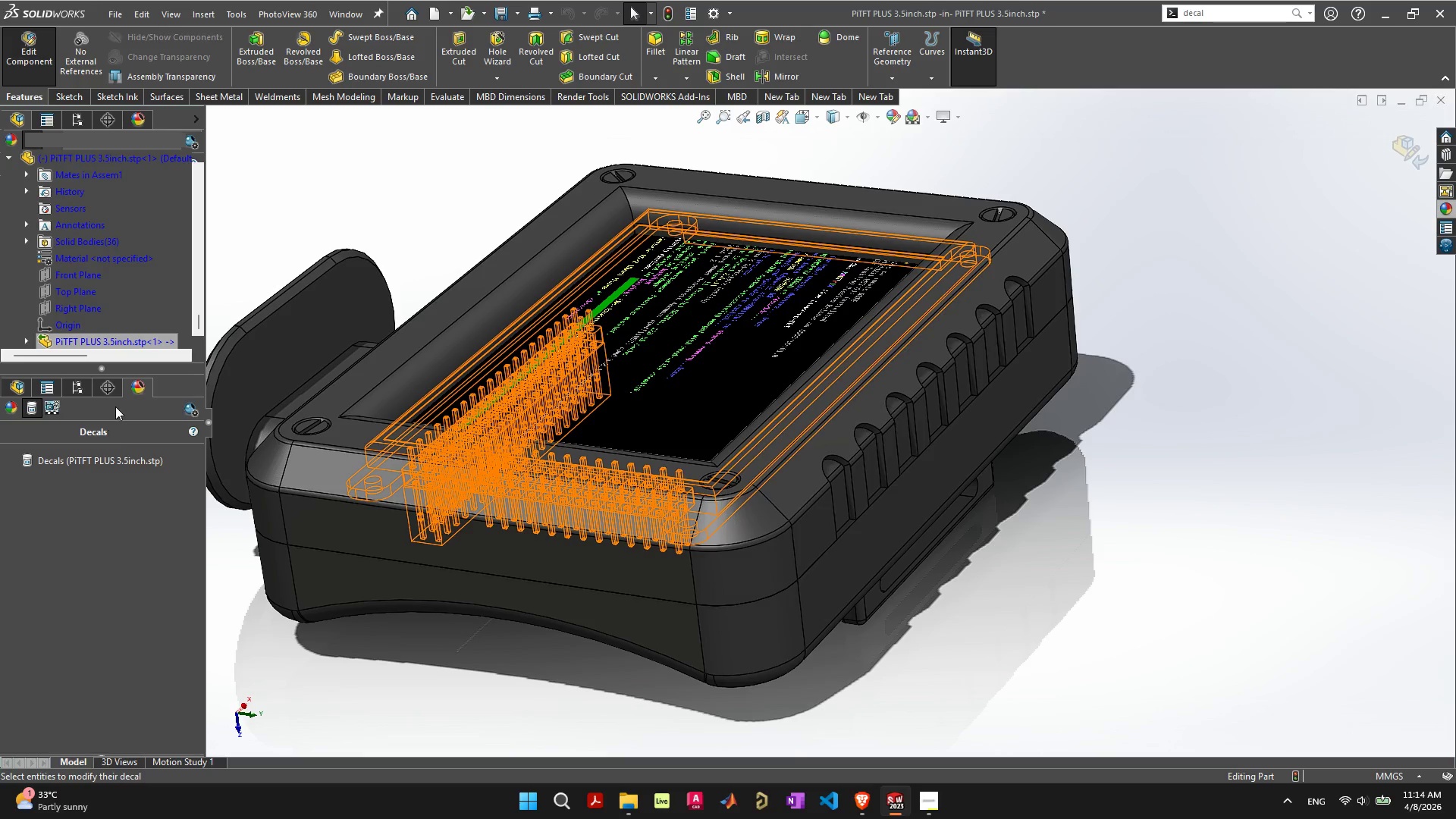 
left_click_drag(start_coordinate=[143, 368], to_coordinate=[98, 574])
 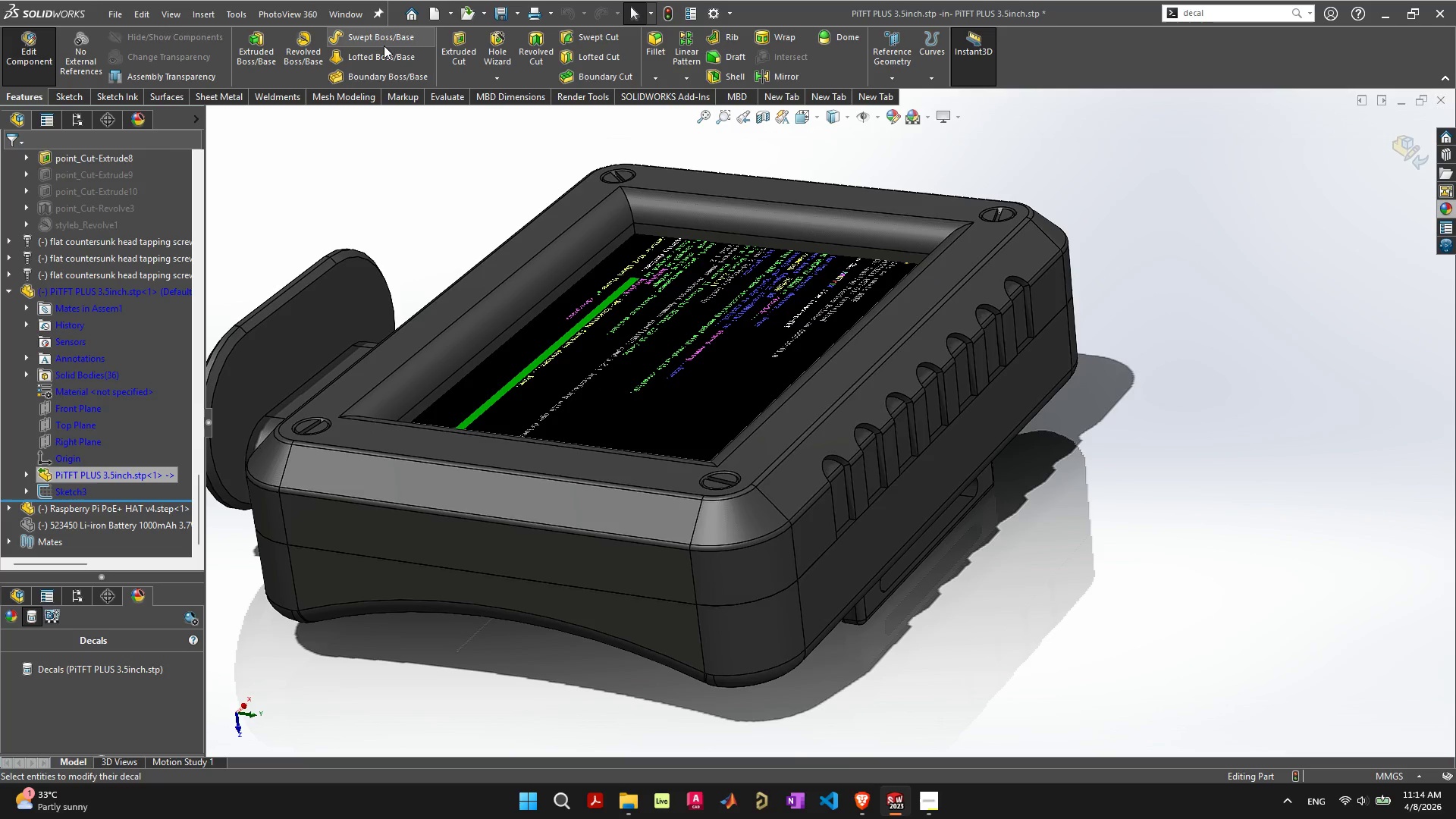 
left_click([1392, 152])
 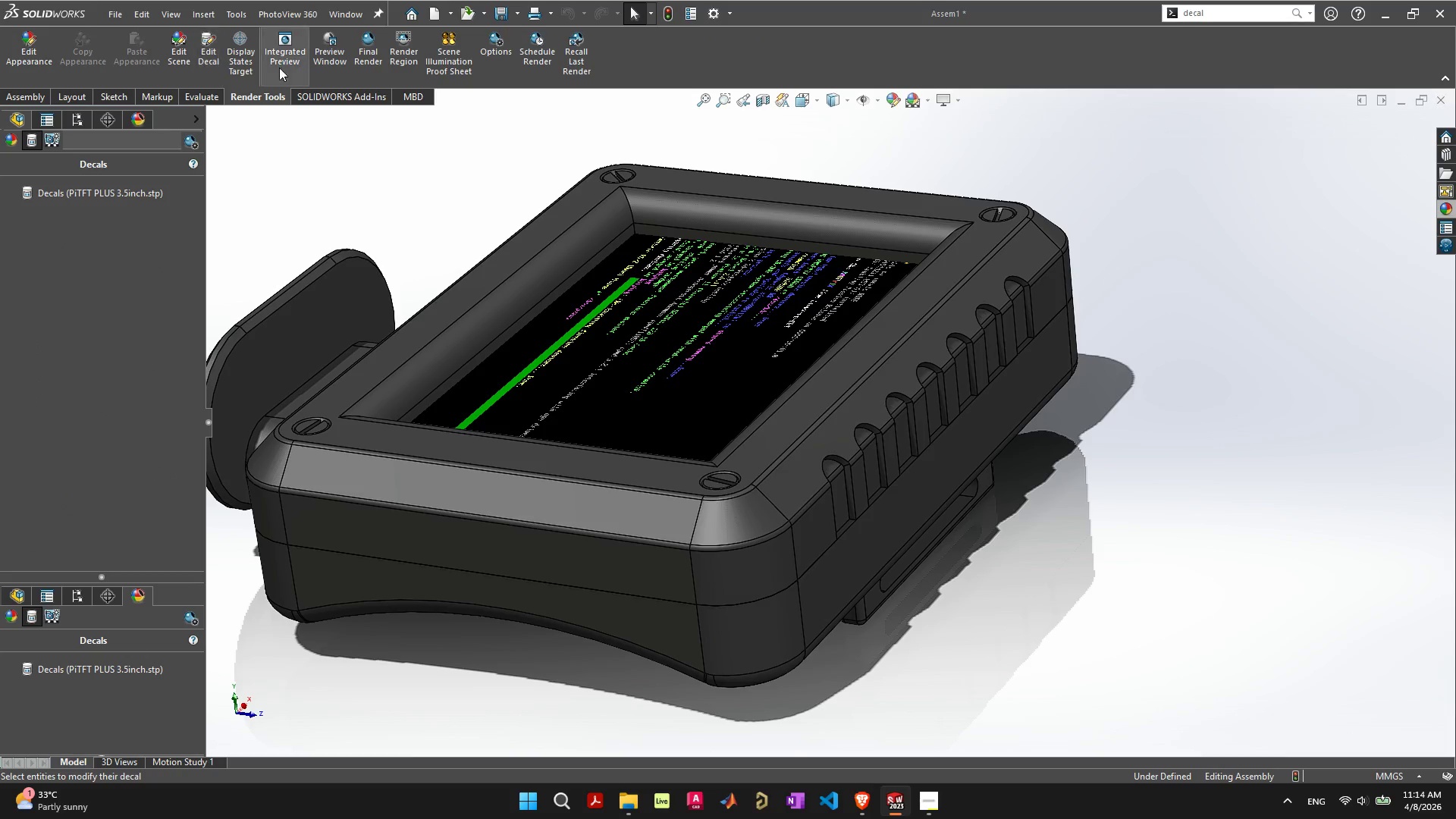 
left_click([293, 63])
 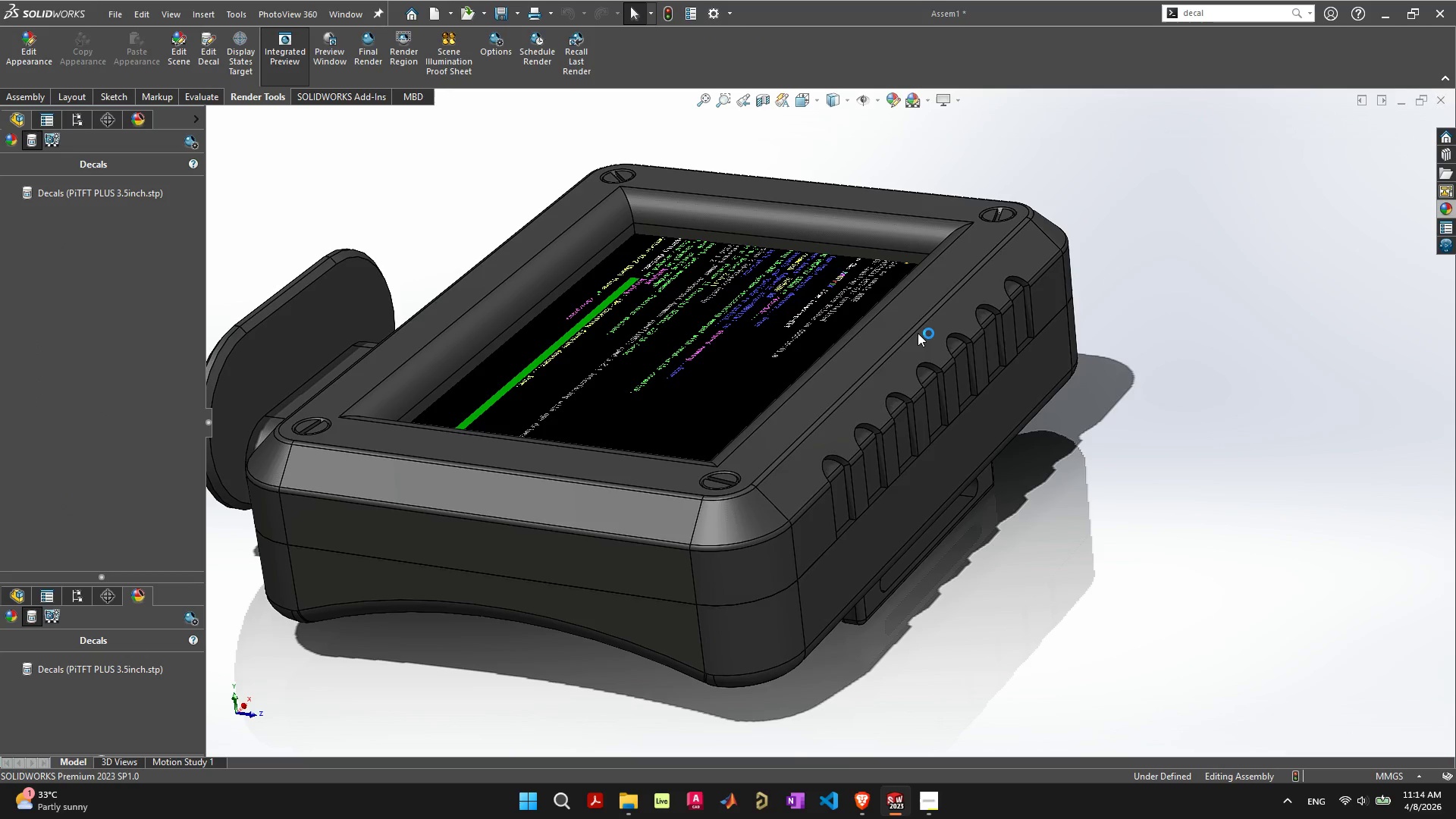 
mouse_move([935, 343])
 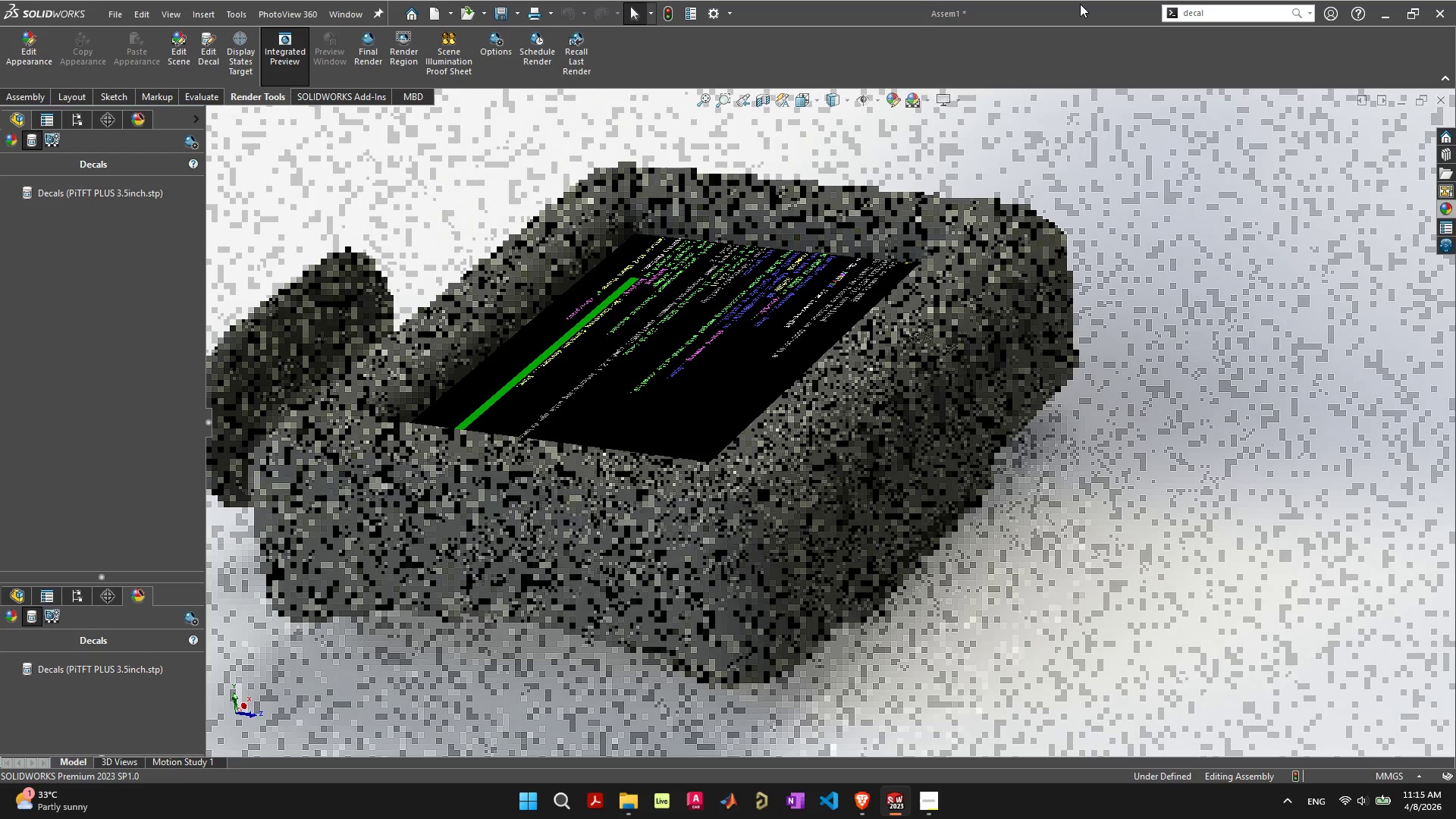 
wait(27.67)
 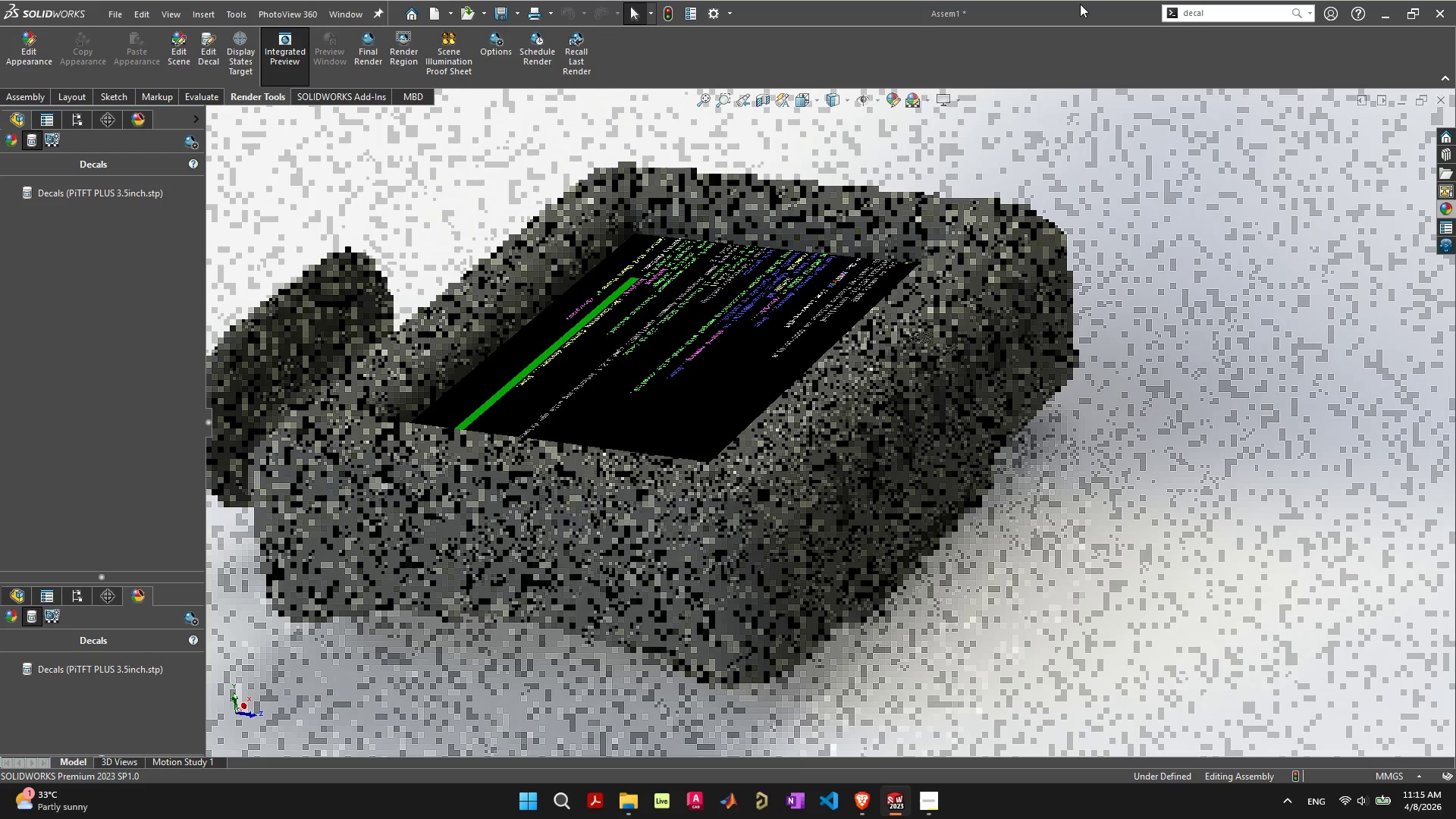 
left_click([95, 276])
 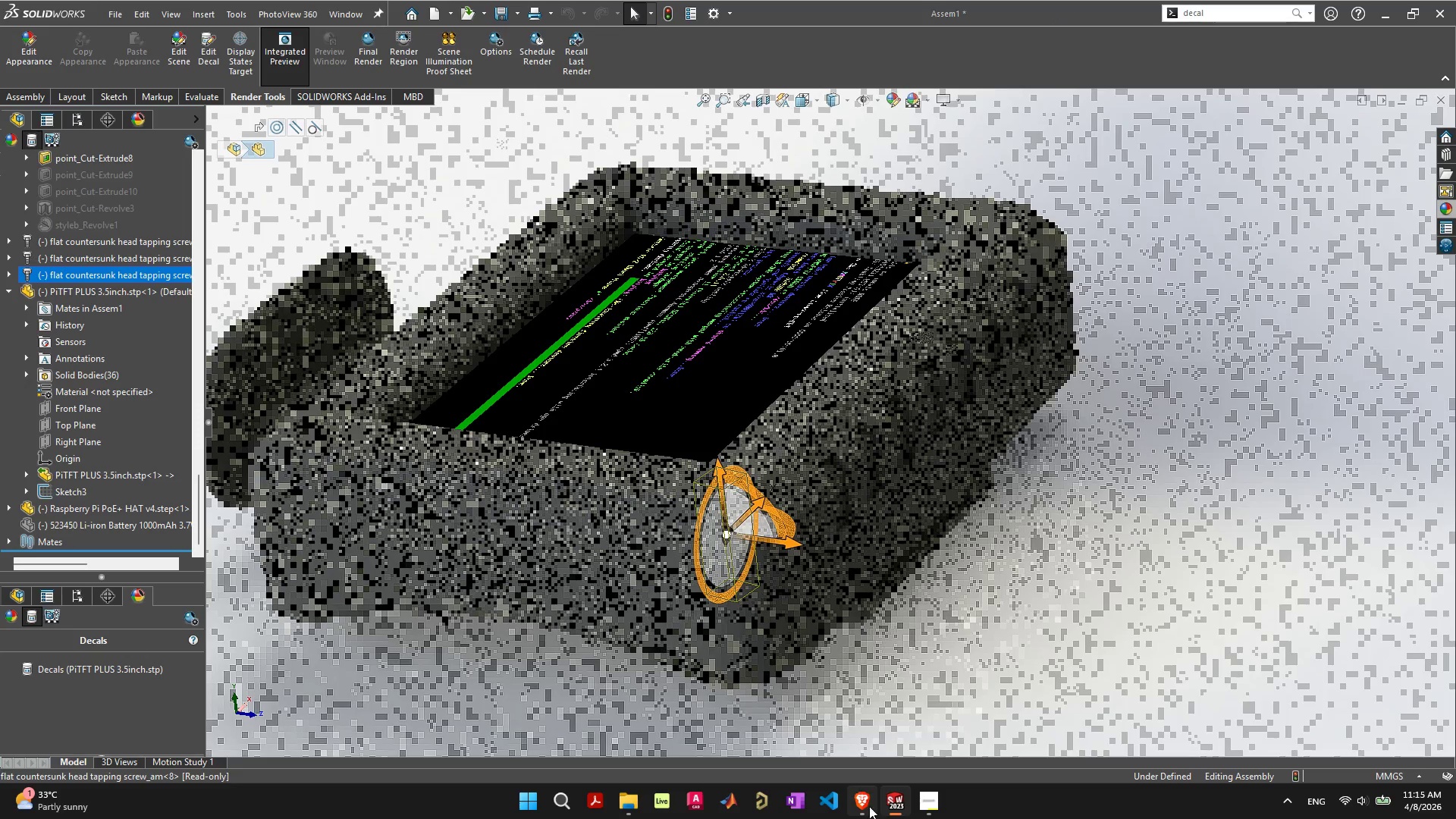 
left_click([869, 806])
 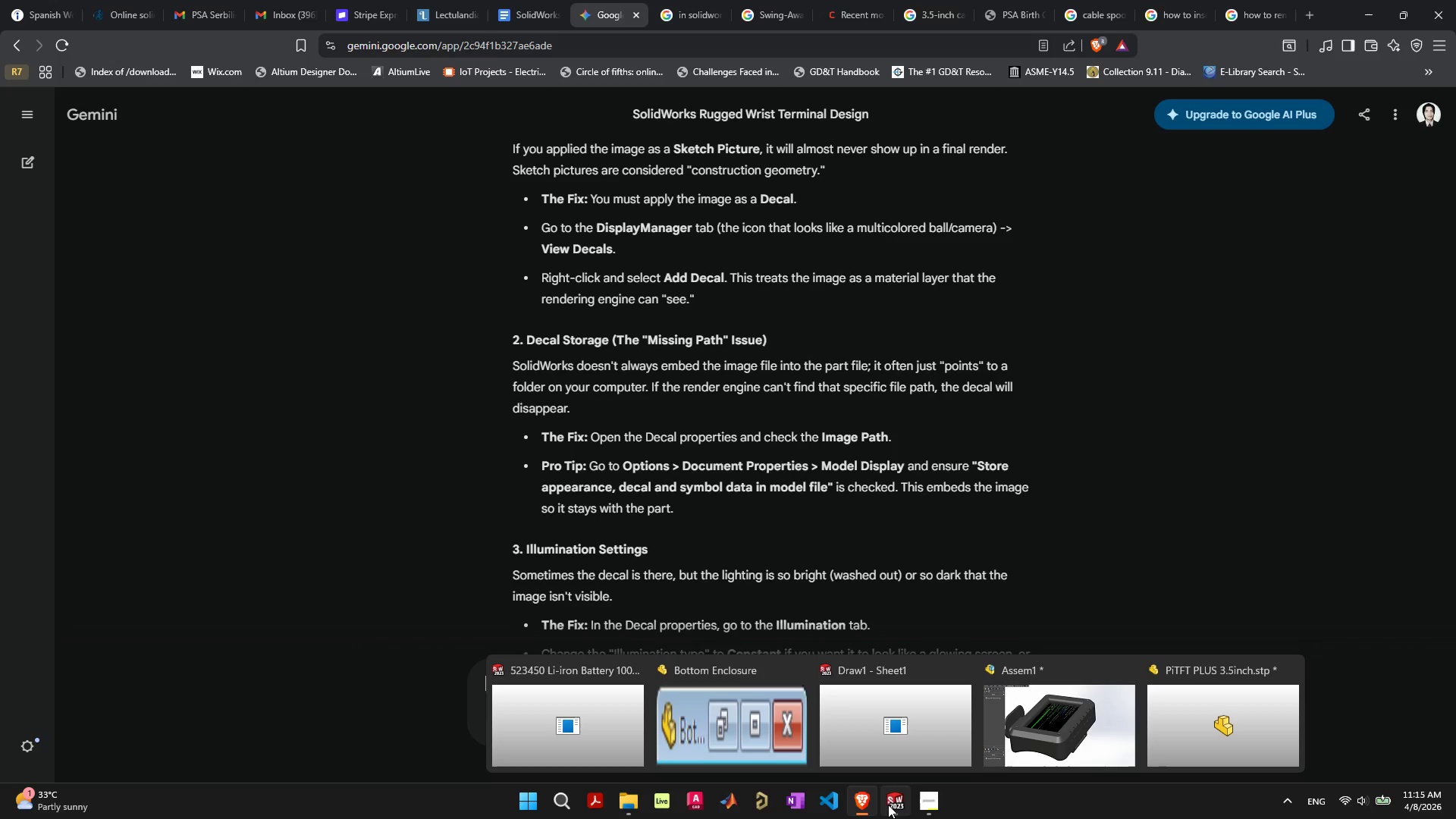 
wait(16.8)
 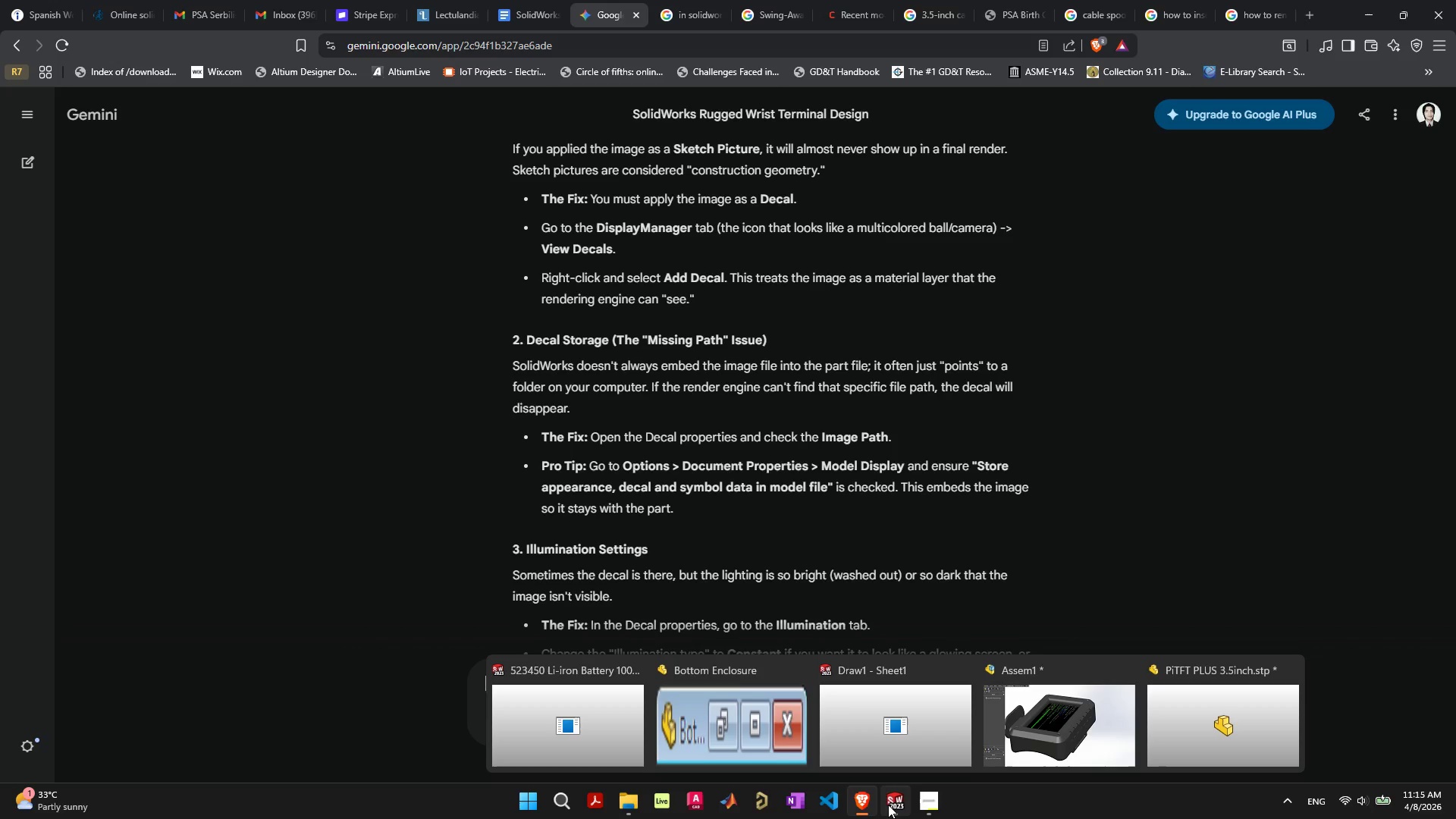 
left_click([889, 805])
 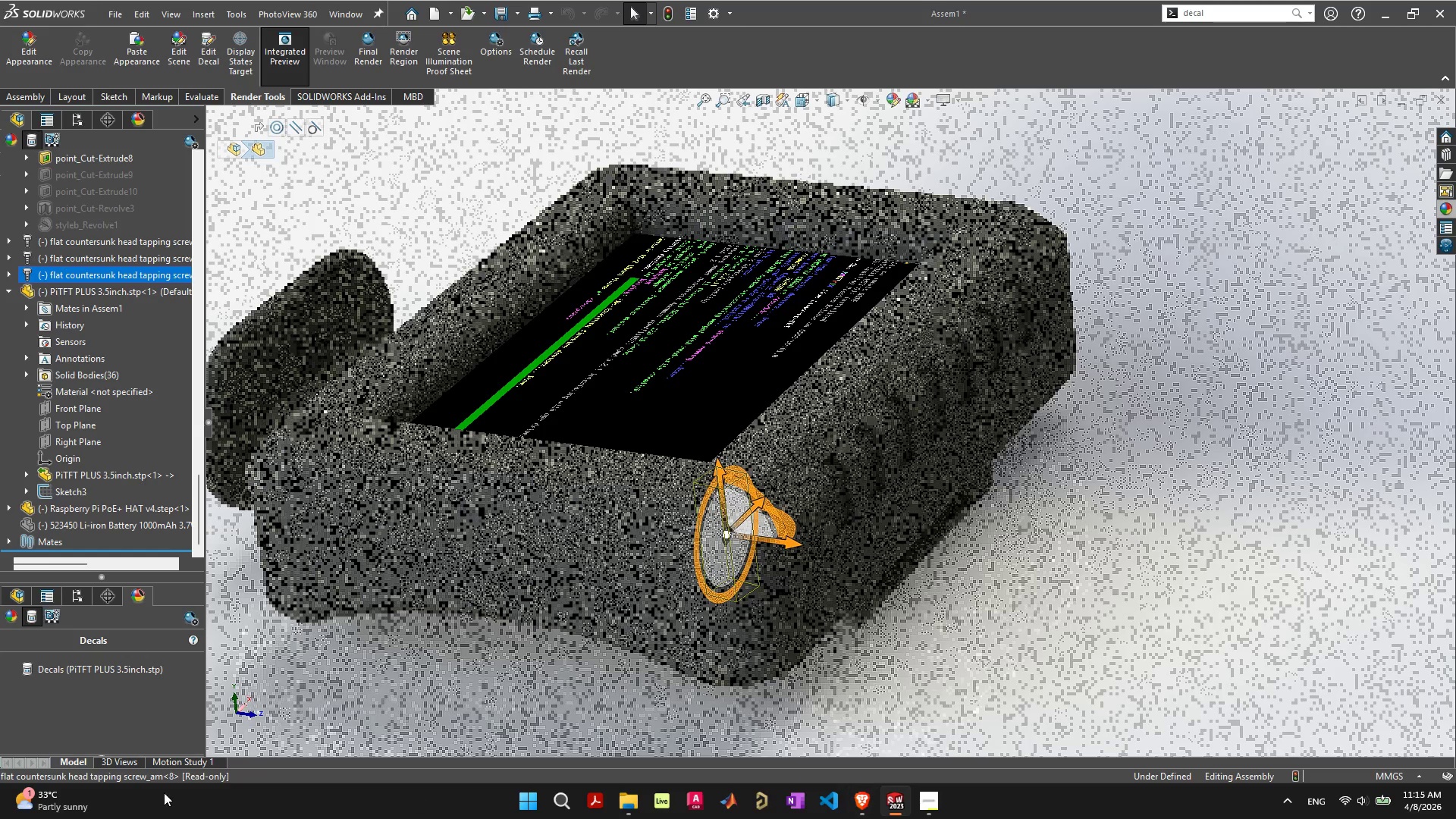 
left_click([127, 723])
 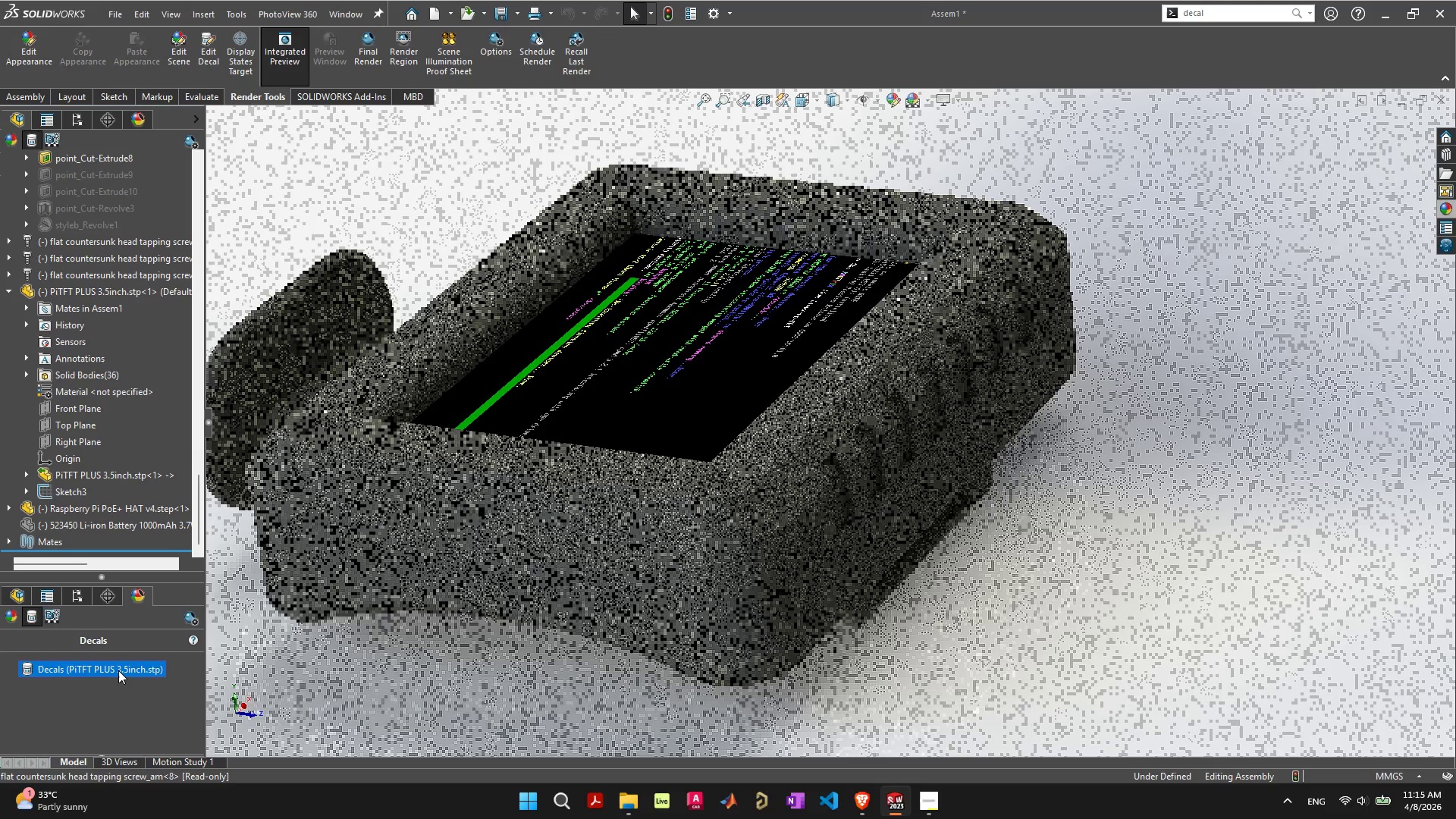 
right_click([118, 670])
 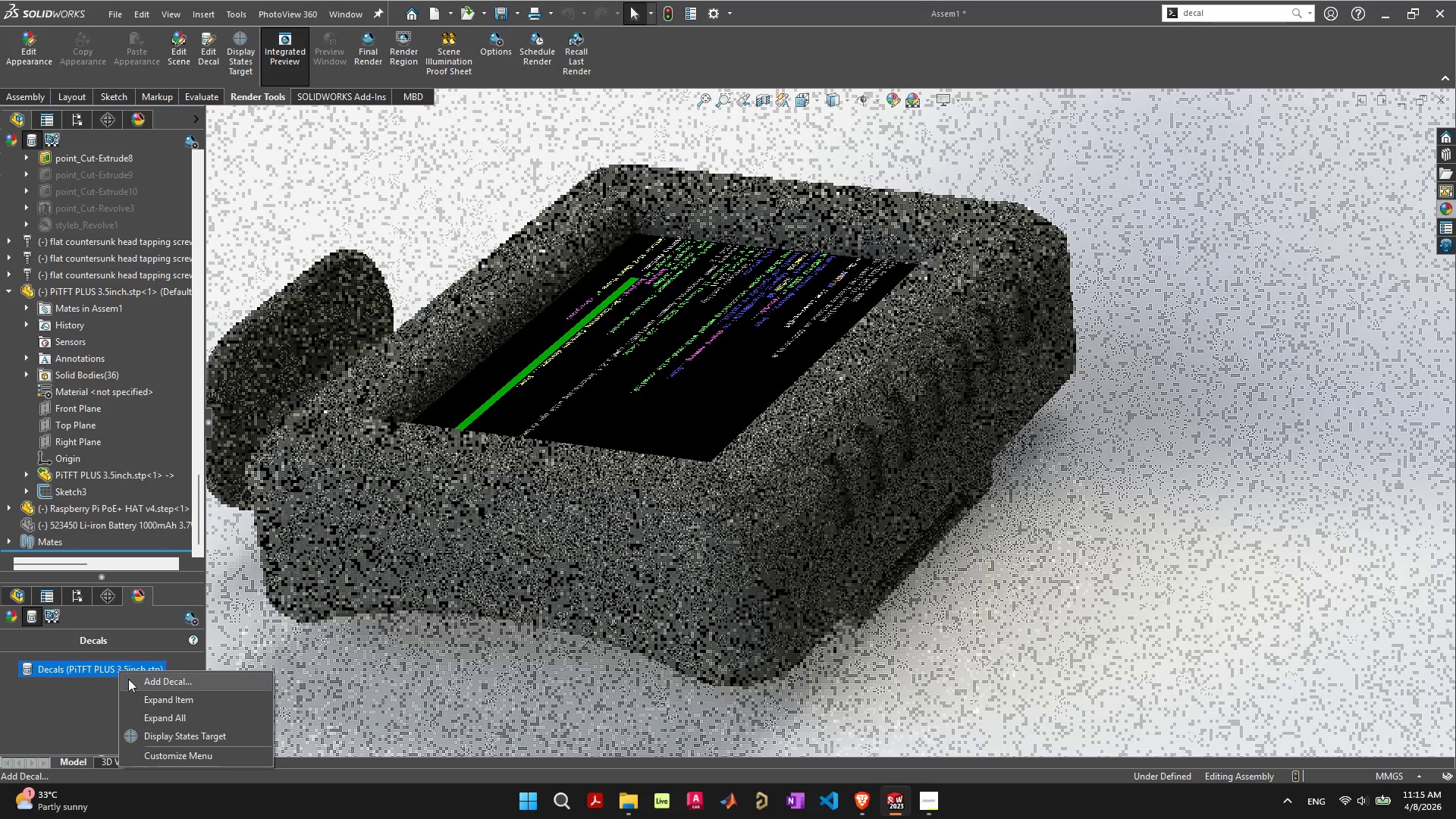 
left_click([136, 684])
 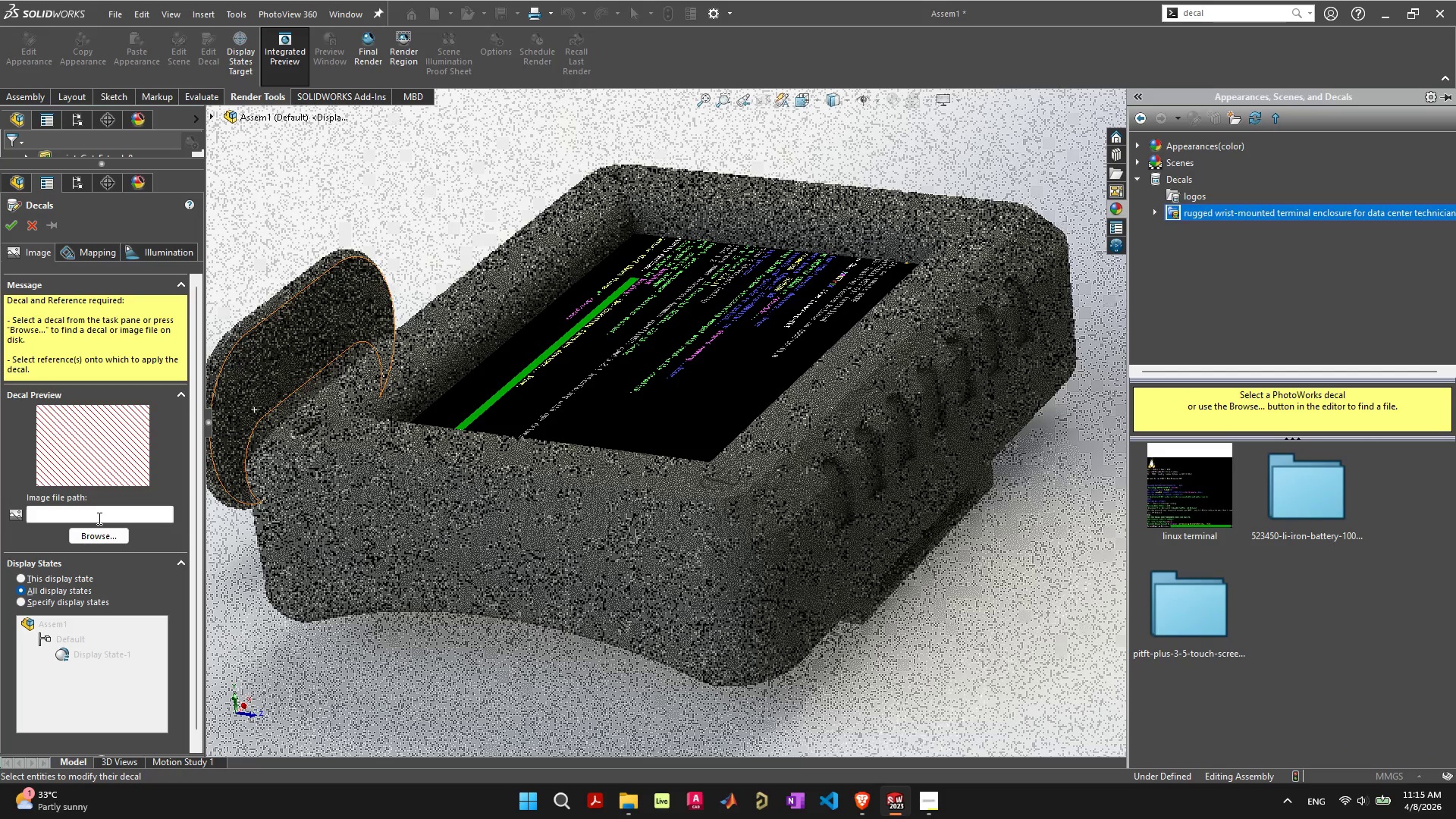 
wait(7.73)
 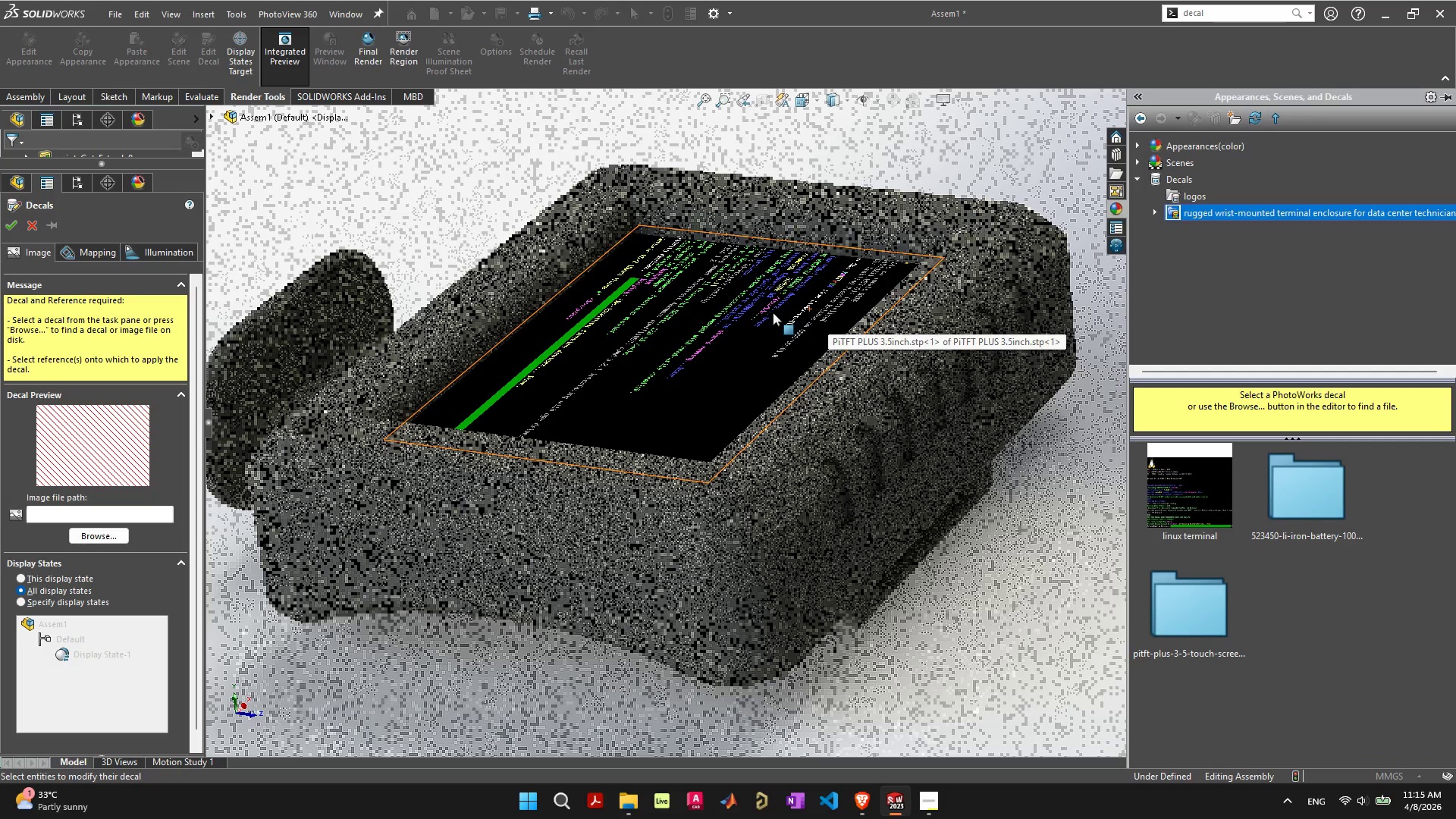 
left_click([102, 539])
 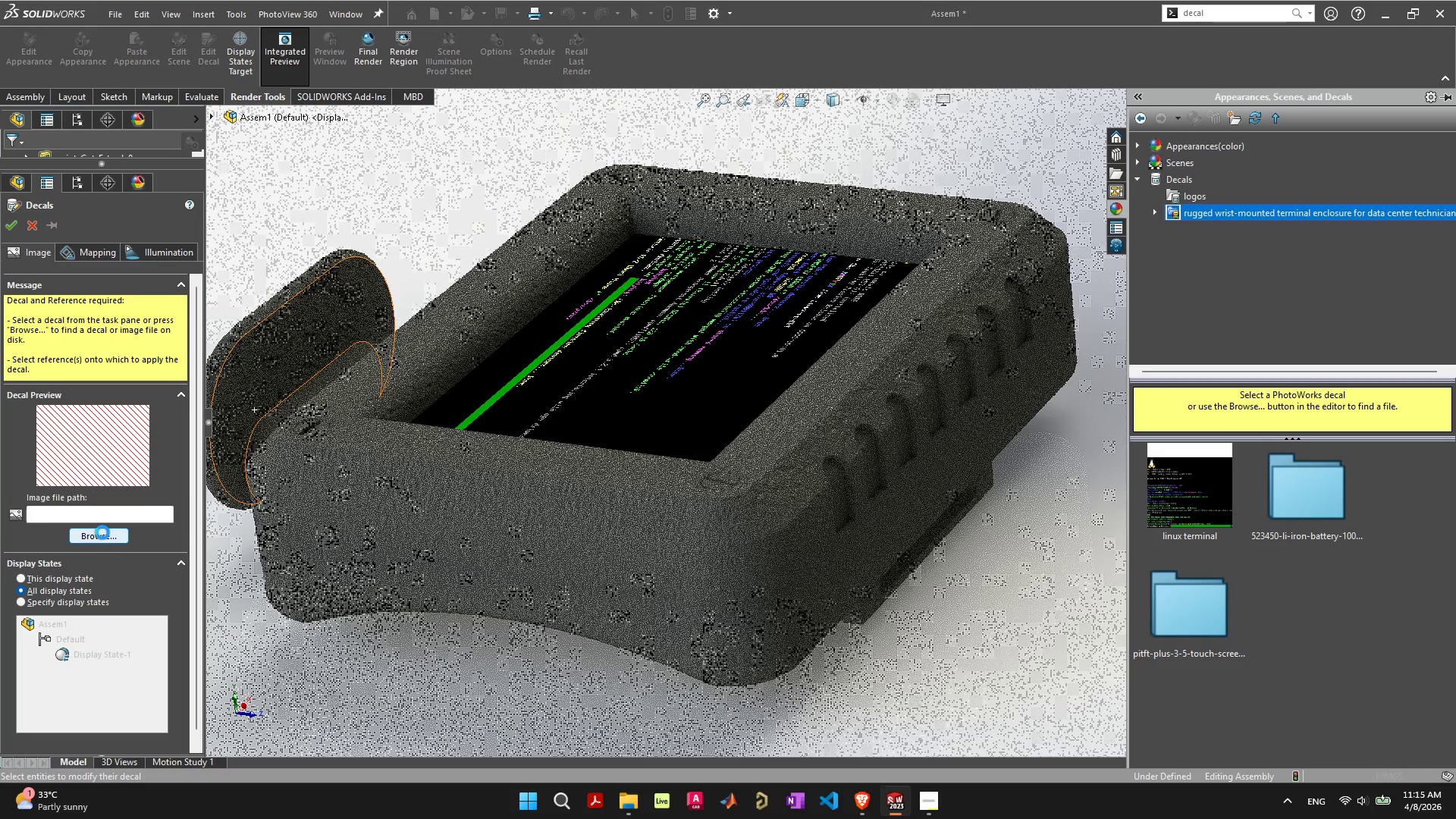 
mouse_move([106, 503])
 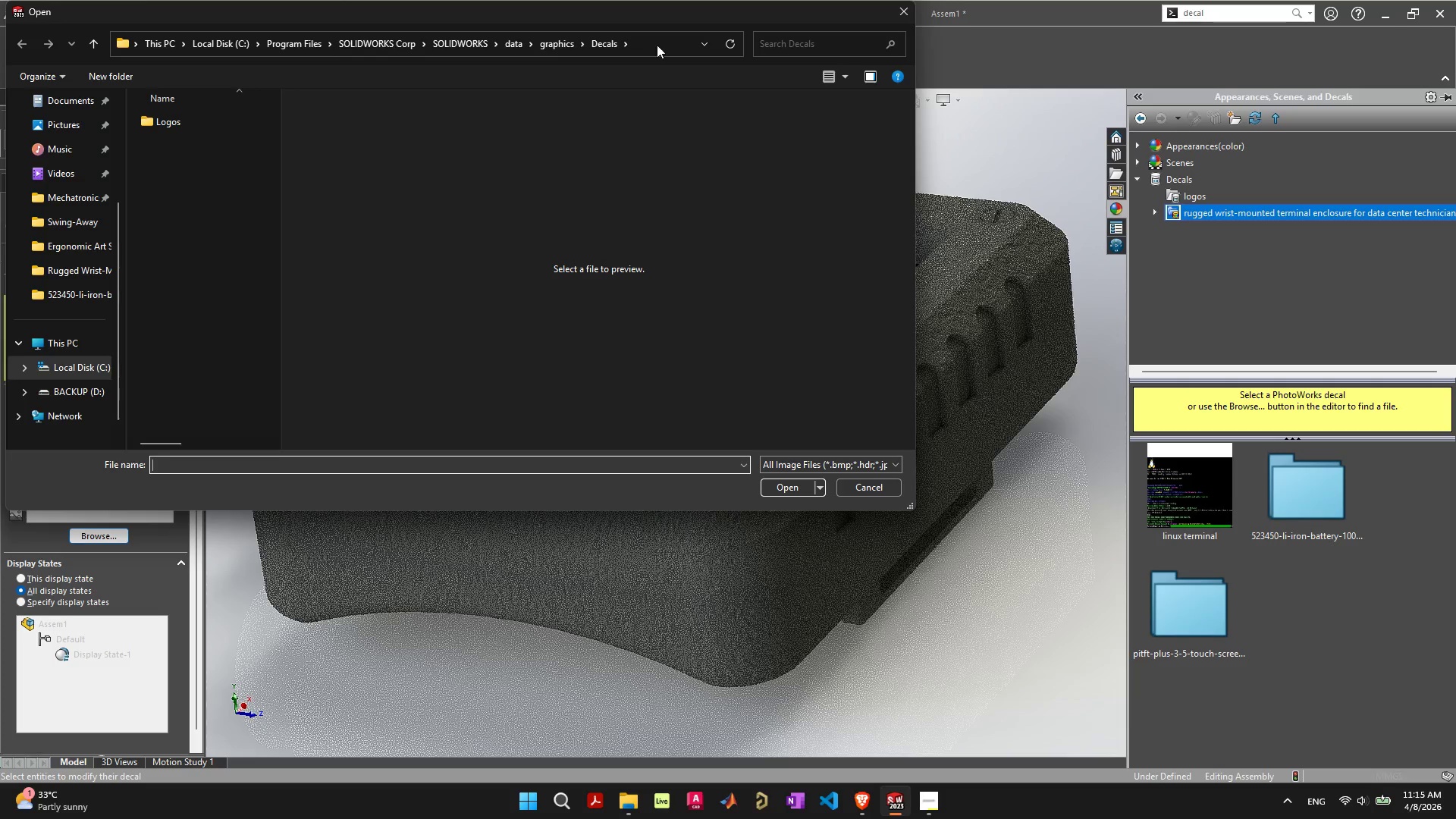 
left_click([658, 45])
 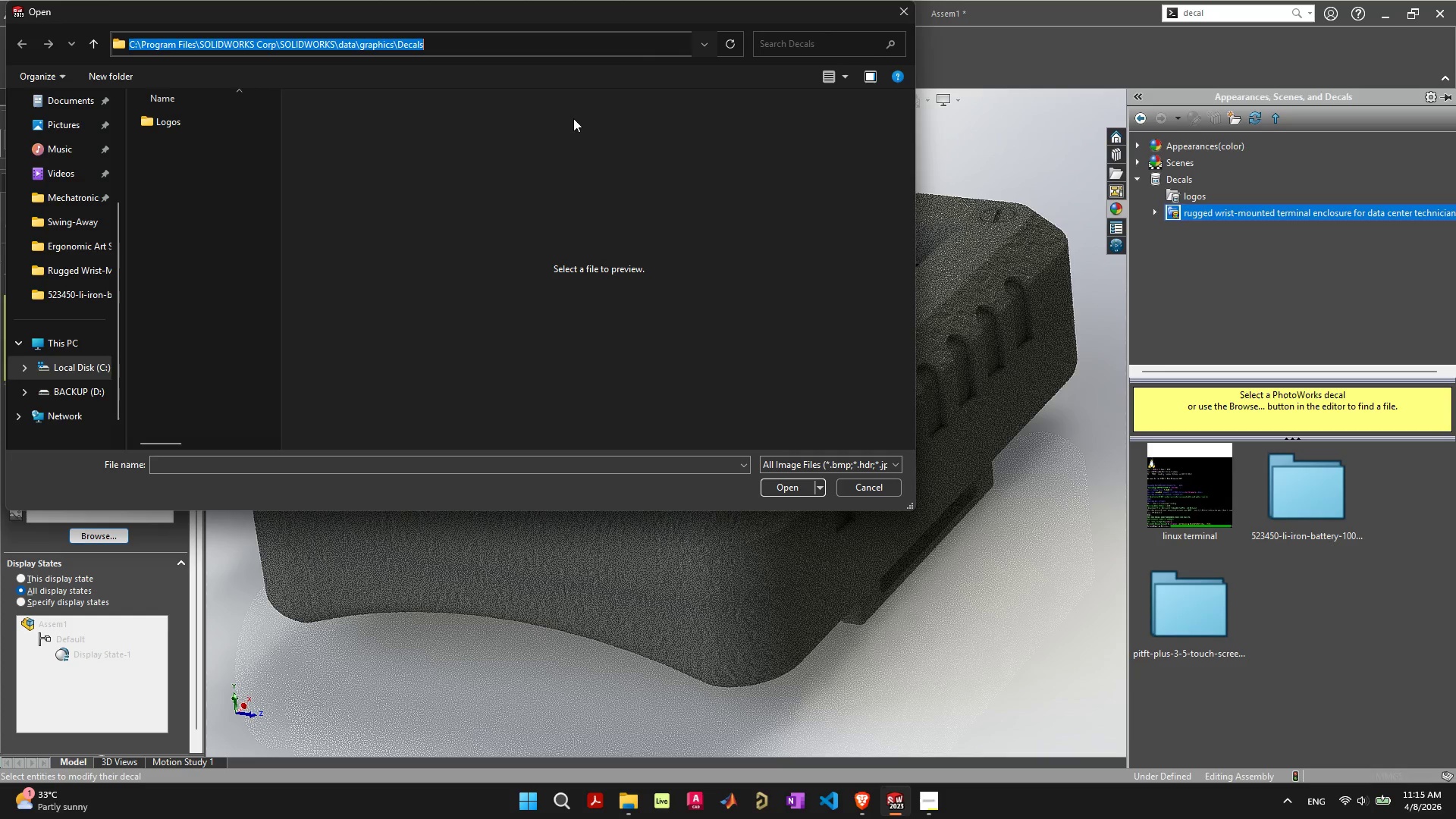 
key(Control+C)
 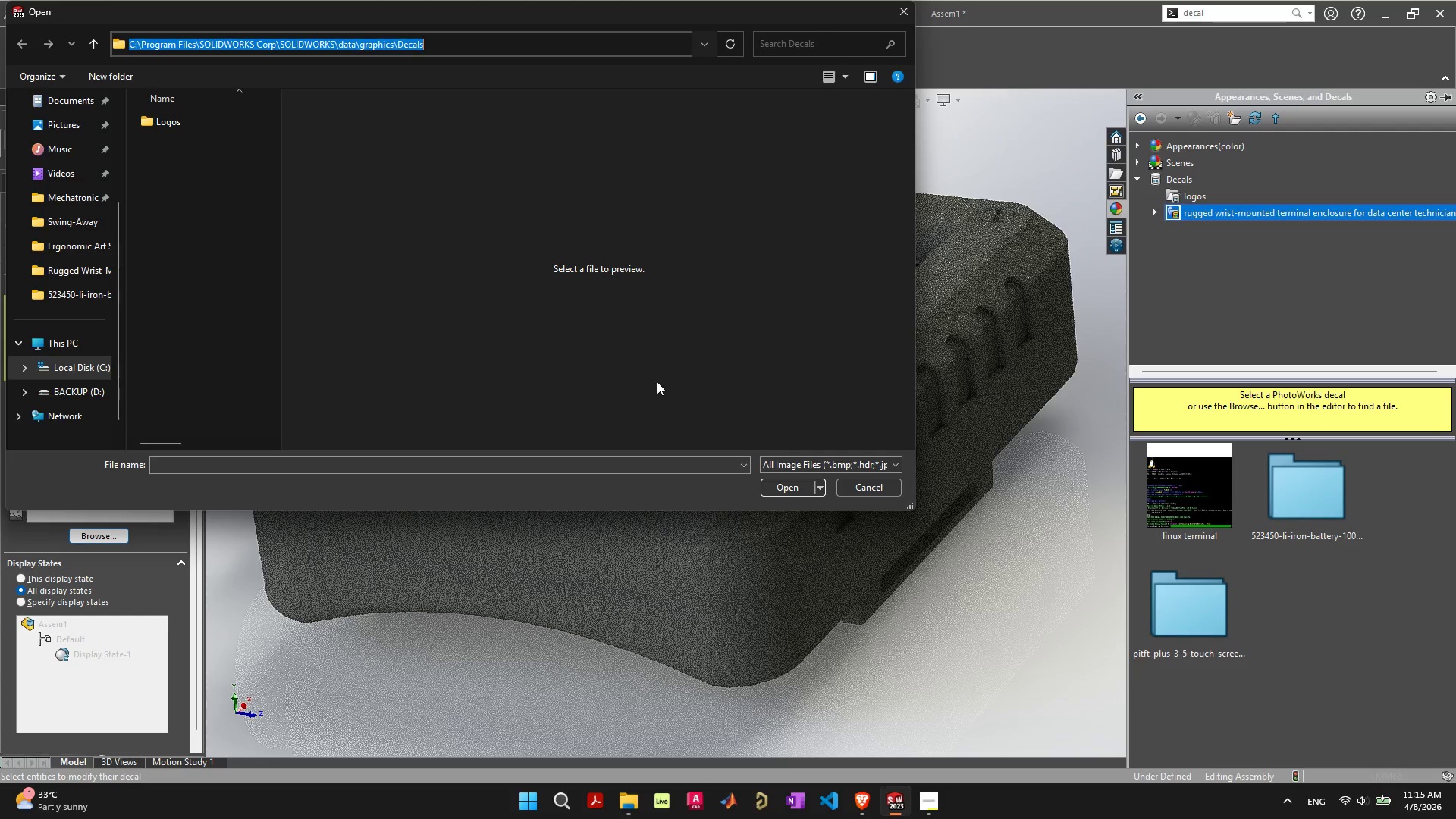 
key(Control+C)
 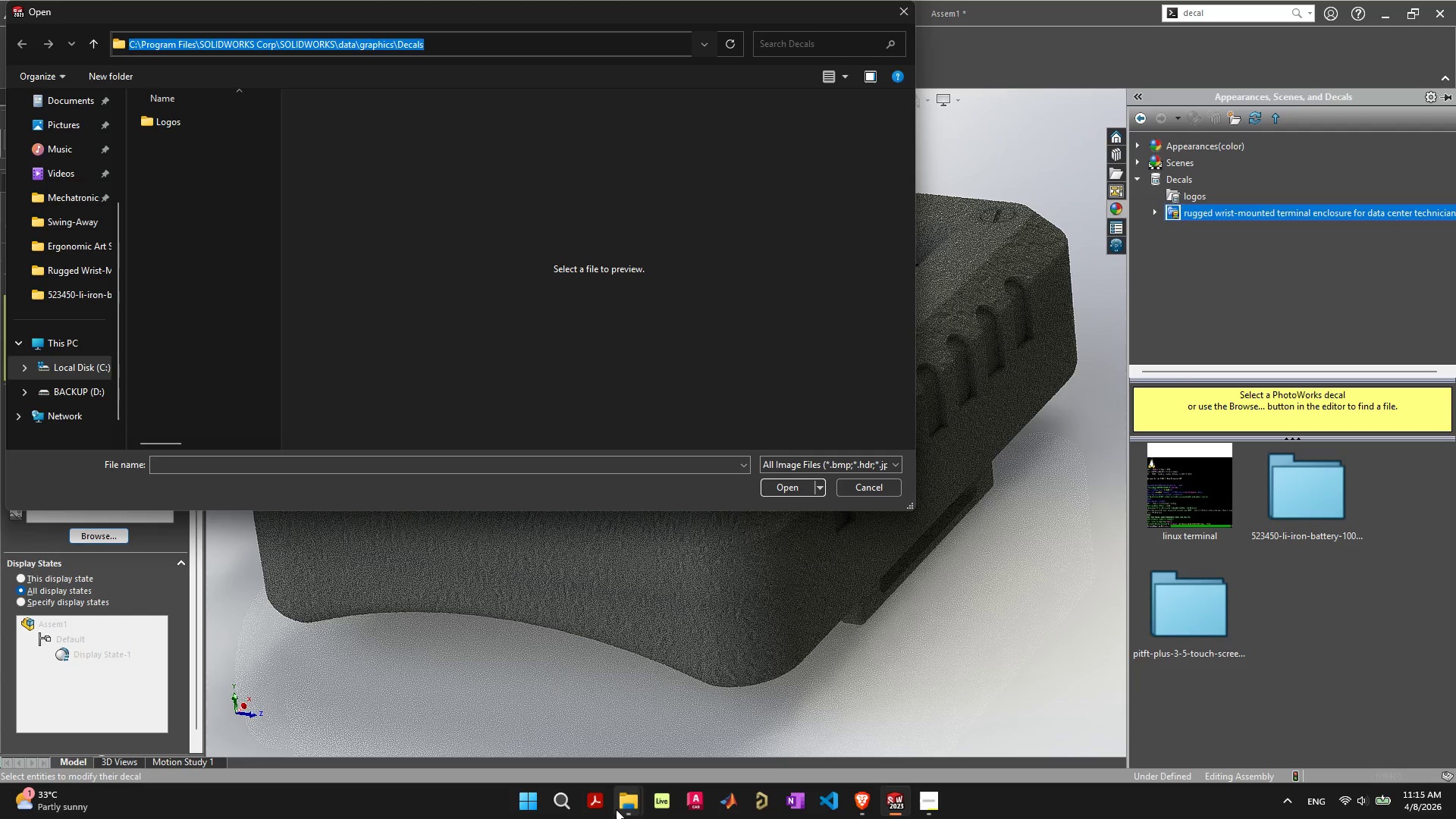 
left_click([629, 801])
 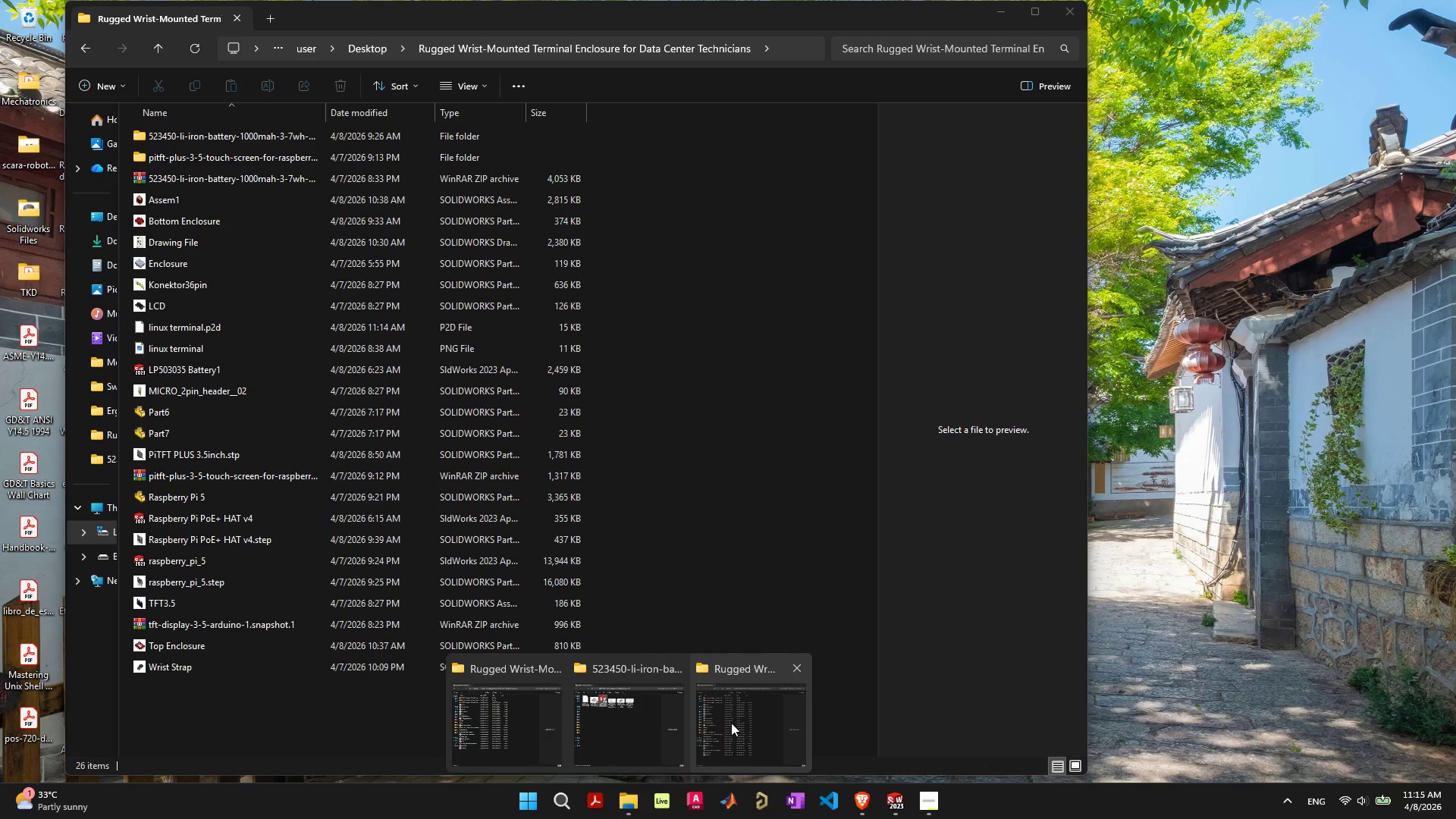 
left_click([731, 723])
 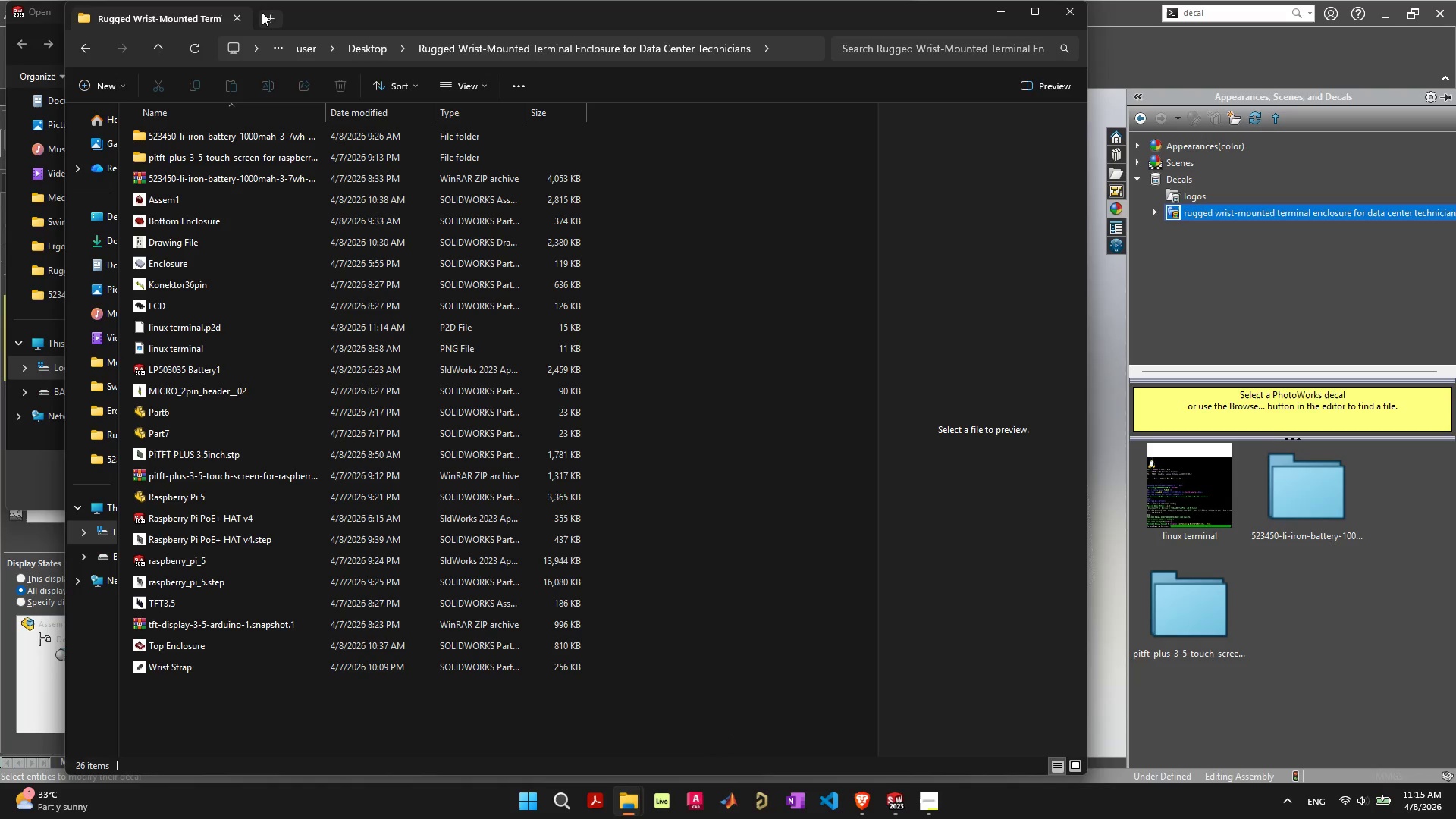 
key(Control+V)
 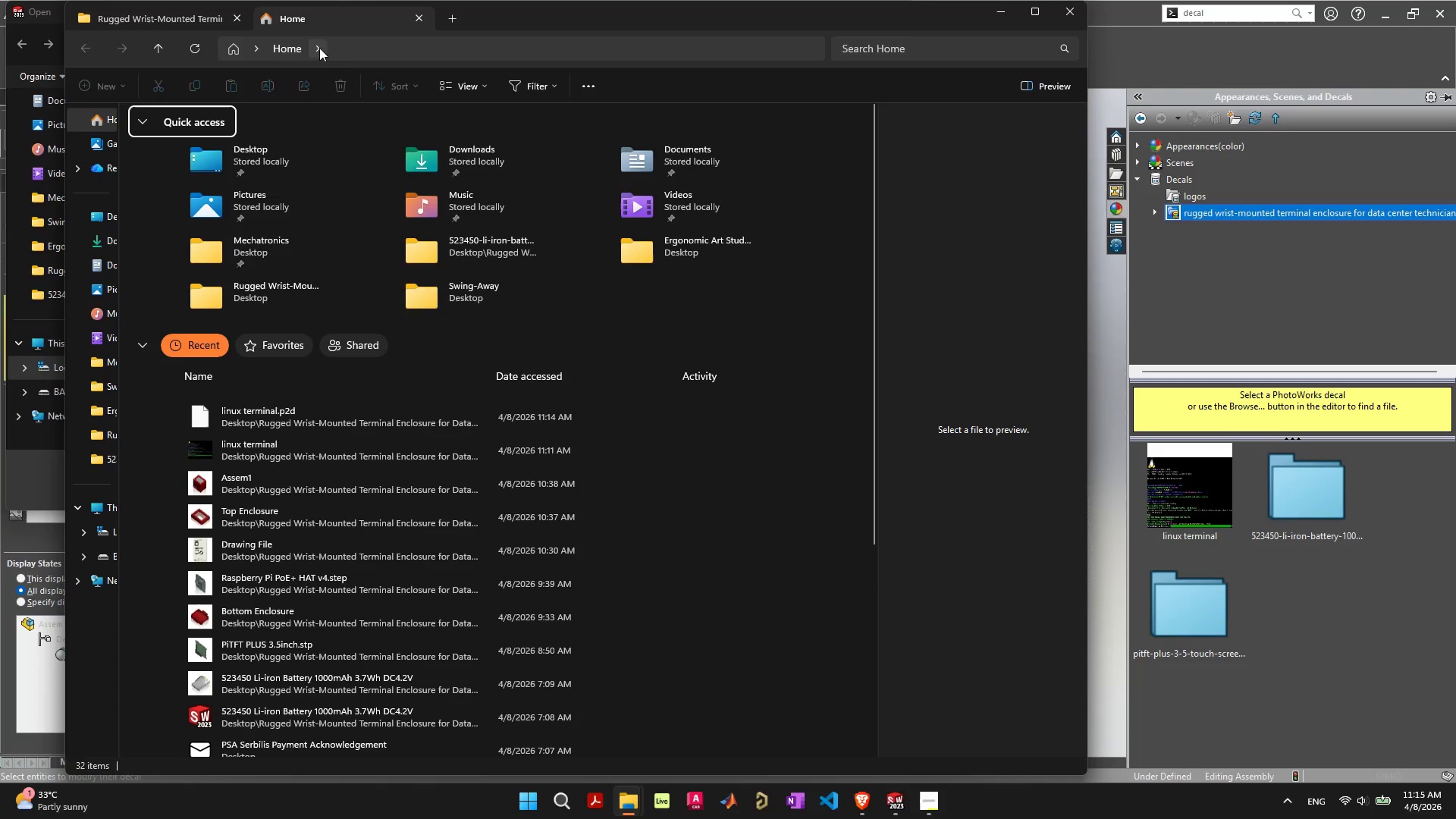 
left_click([347, 51])
 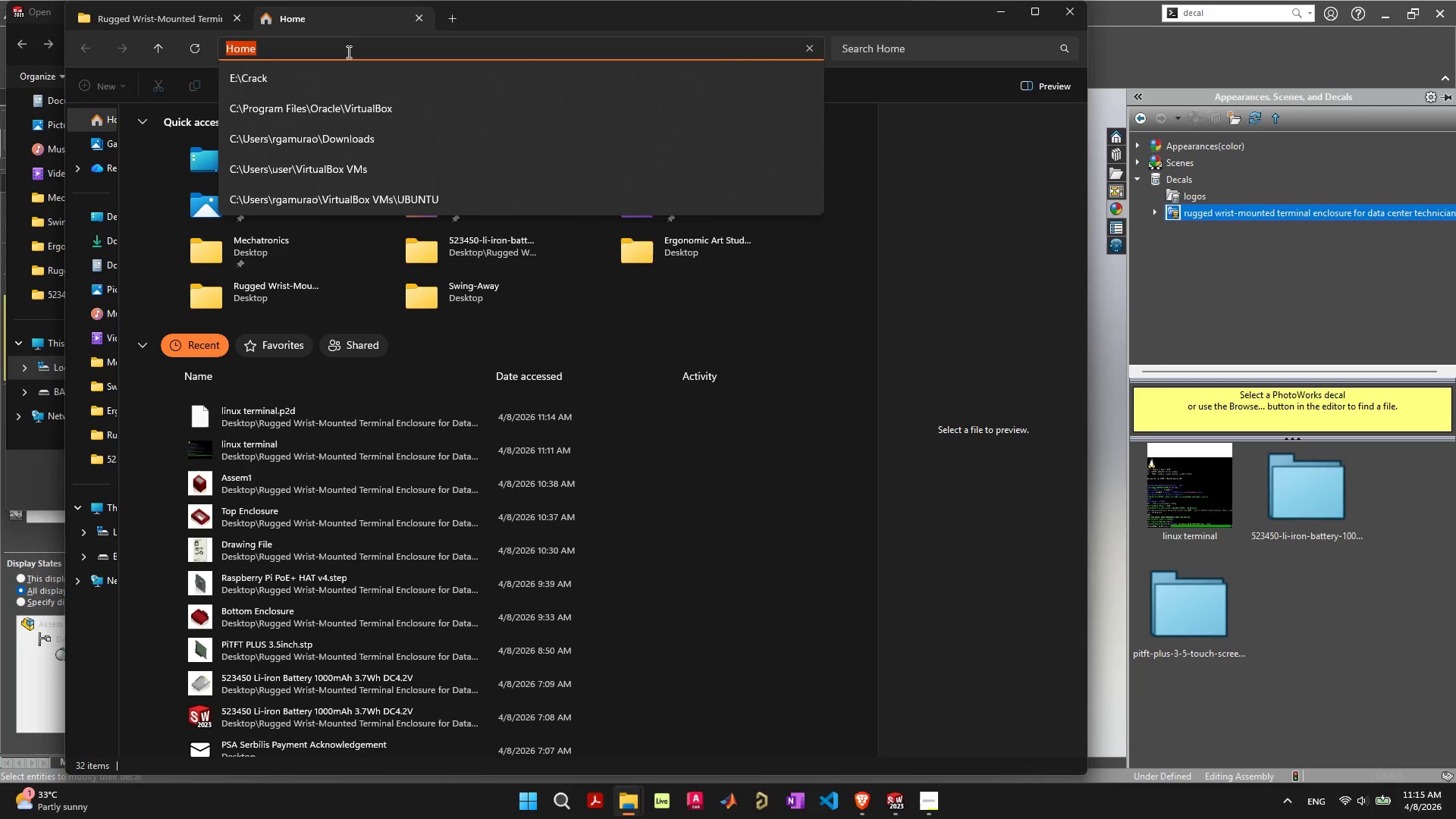 
key(Control+V)
 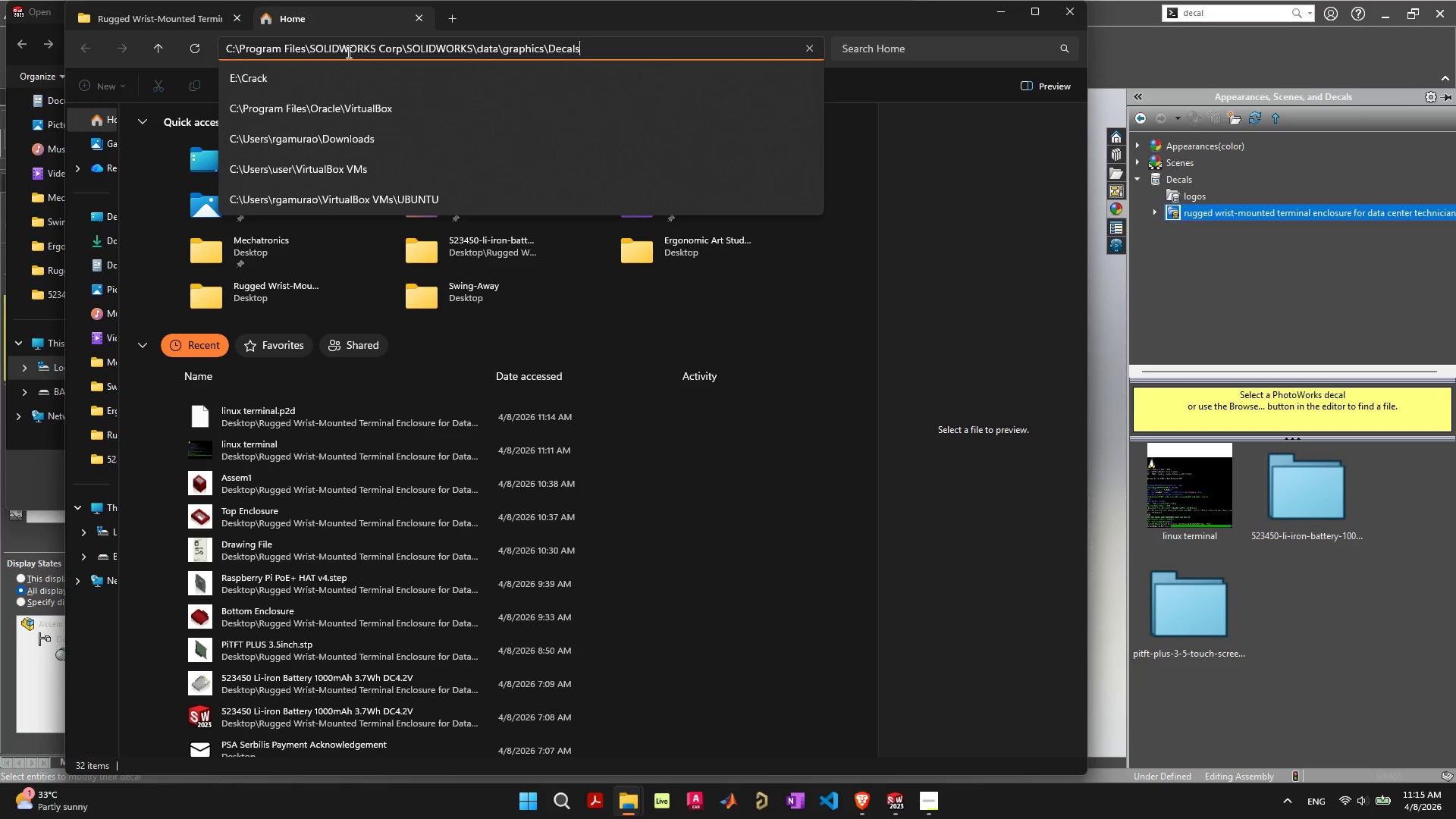 
key(Enter)
 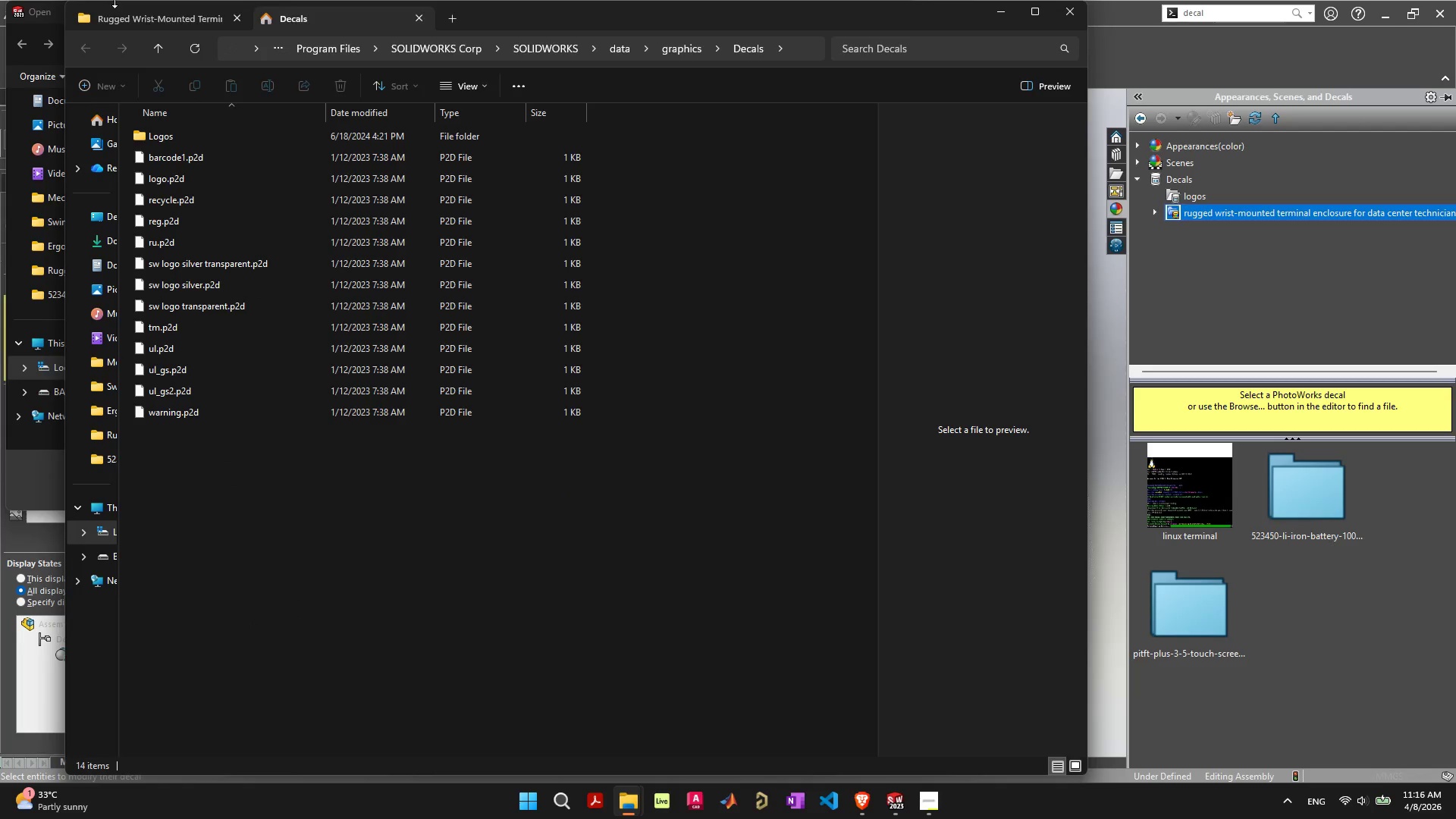 
left_click([154, 17])
 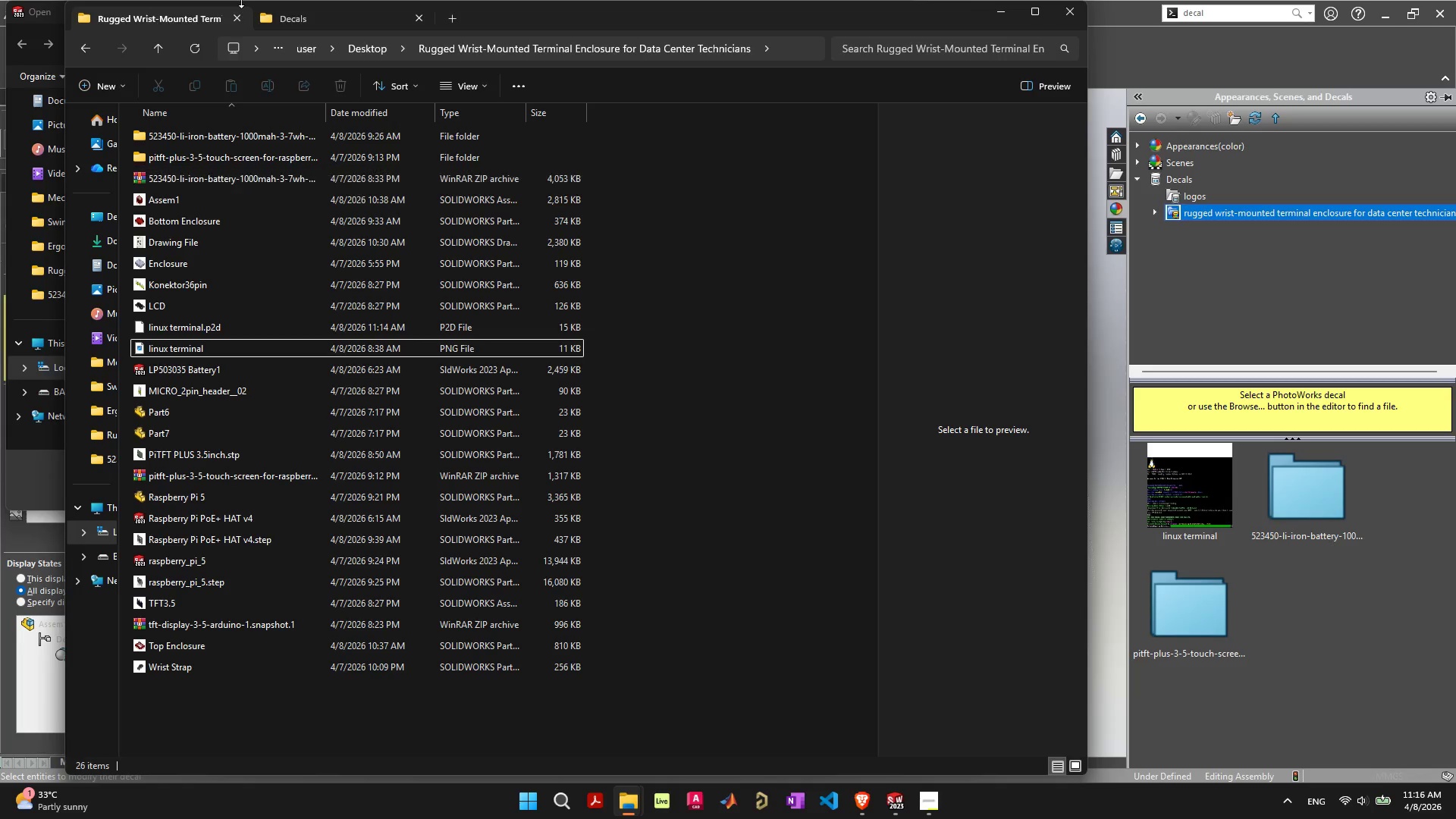 
left_click([316, 20])
 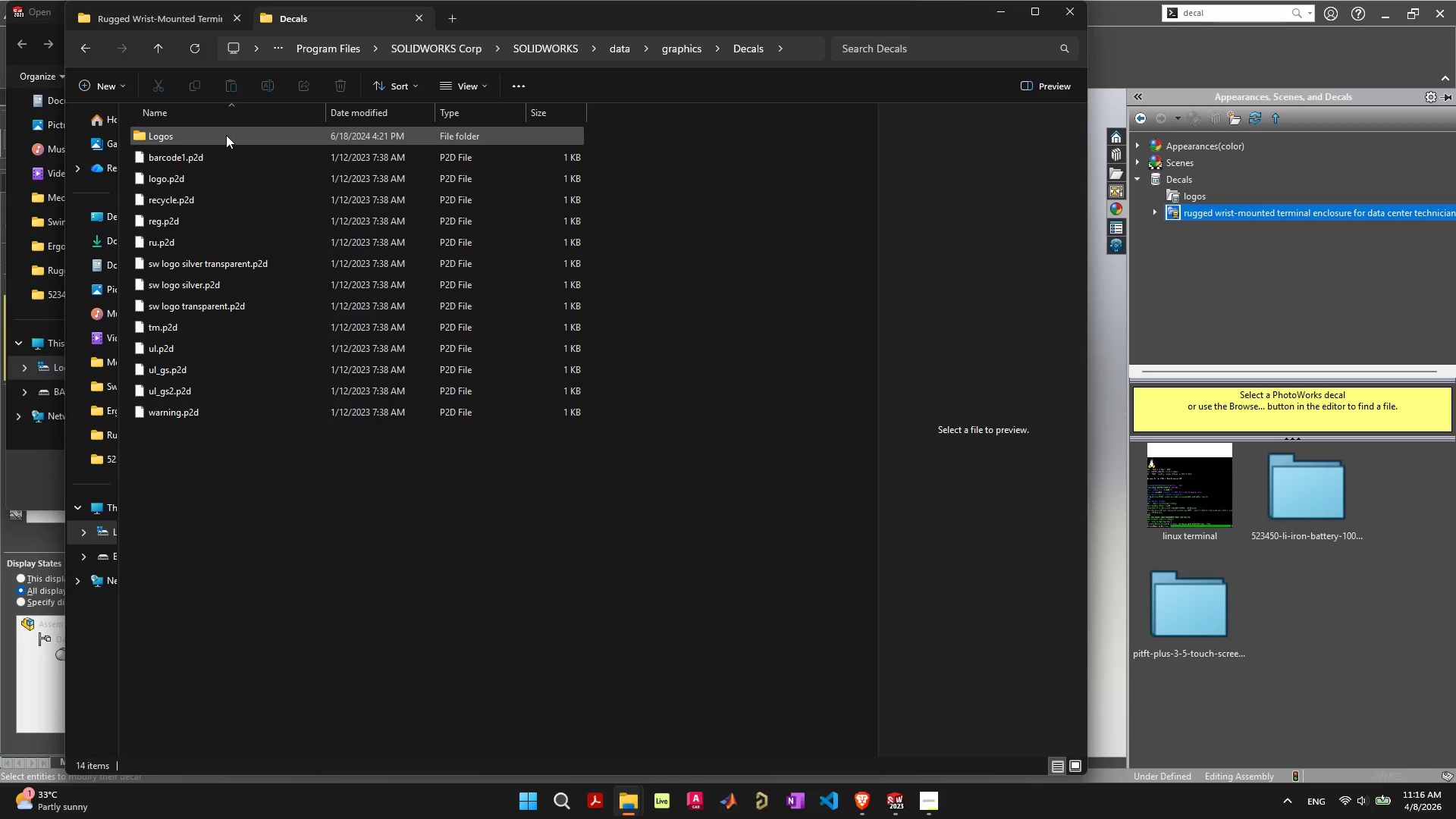 
double_click([226, 134])
 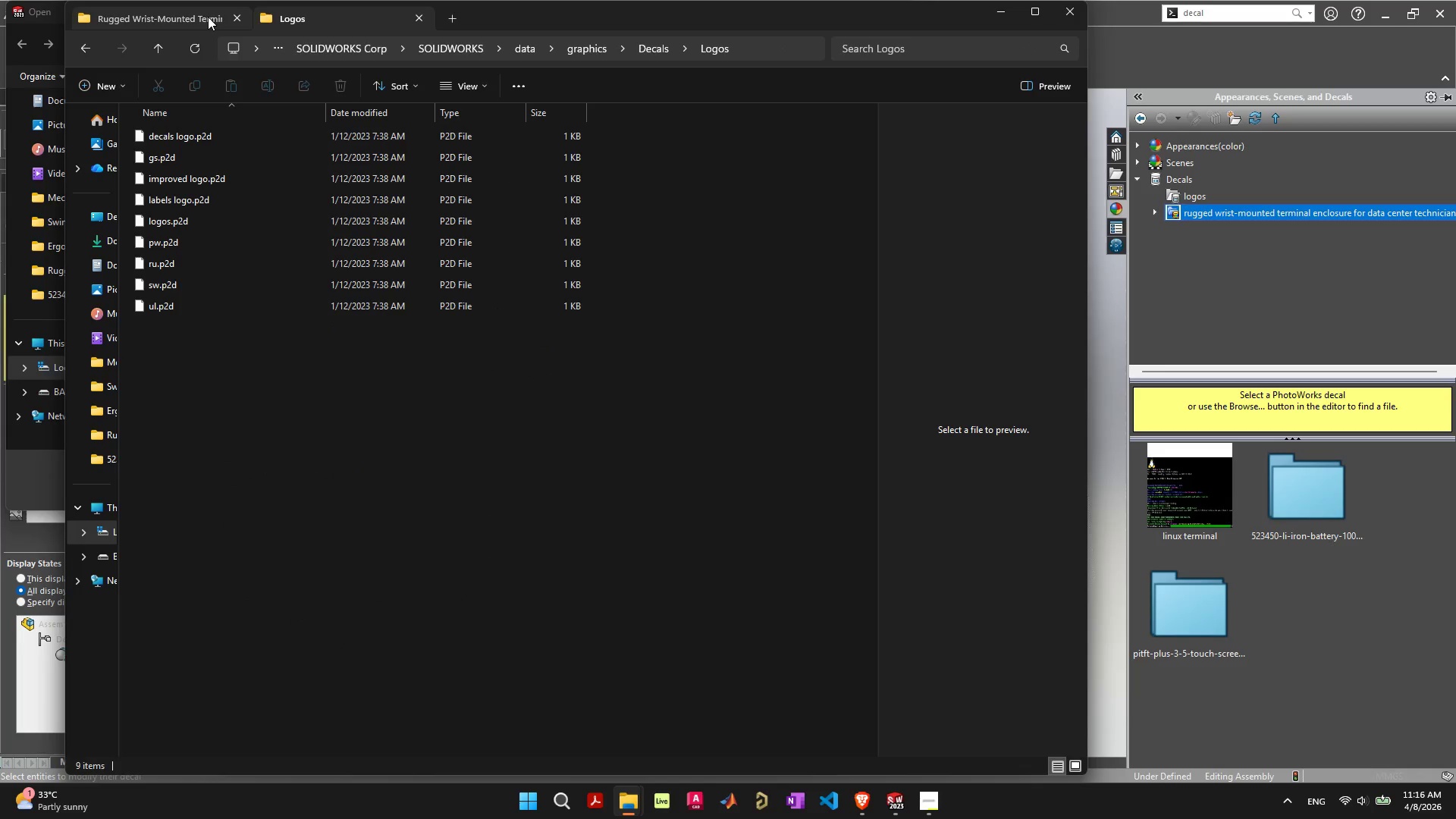 
left_click([93, 44])
 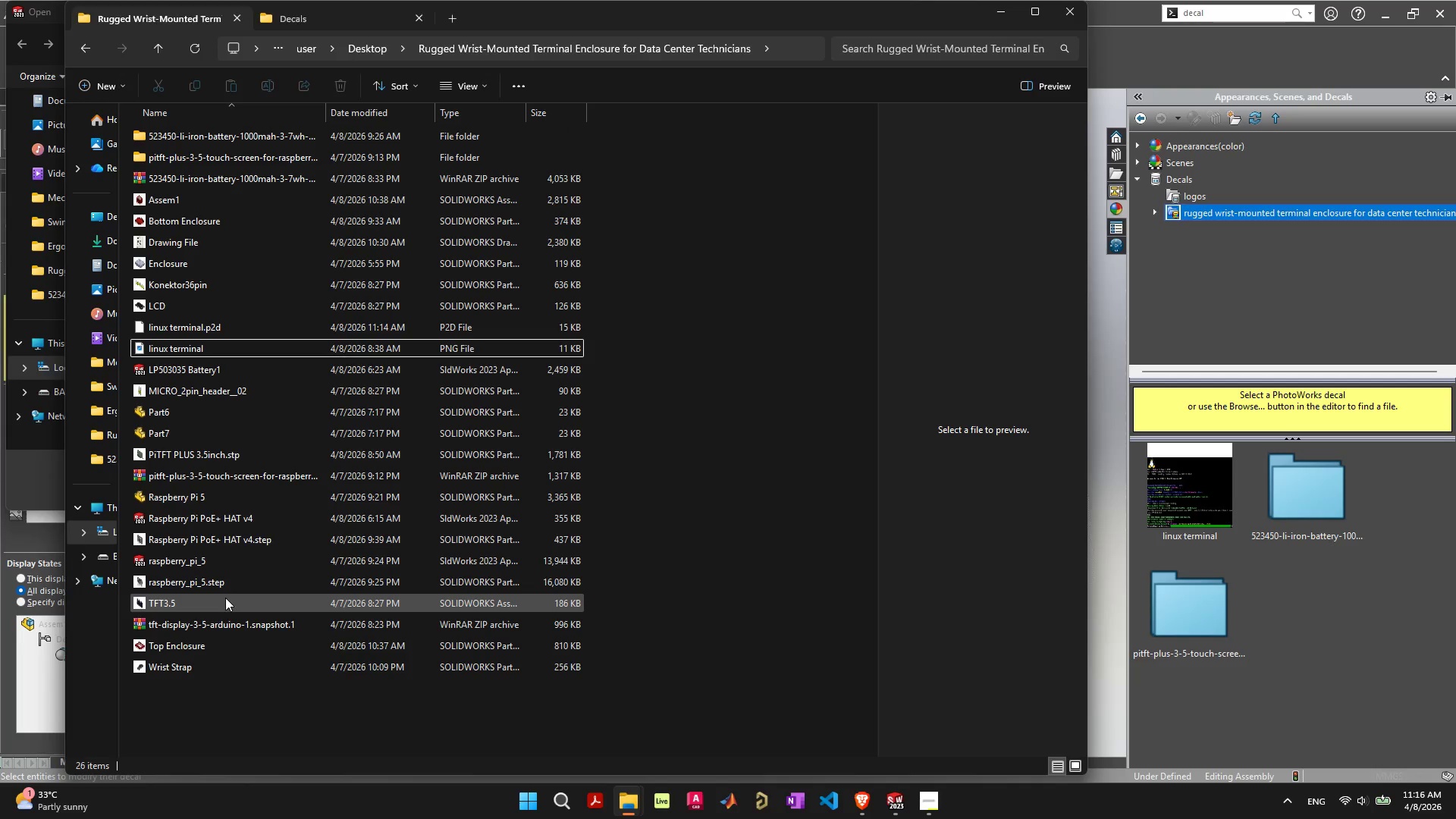 
left_click([162, 348])
 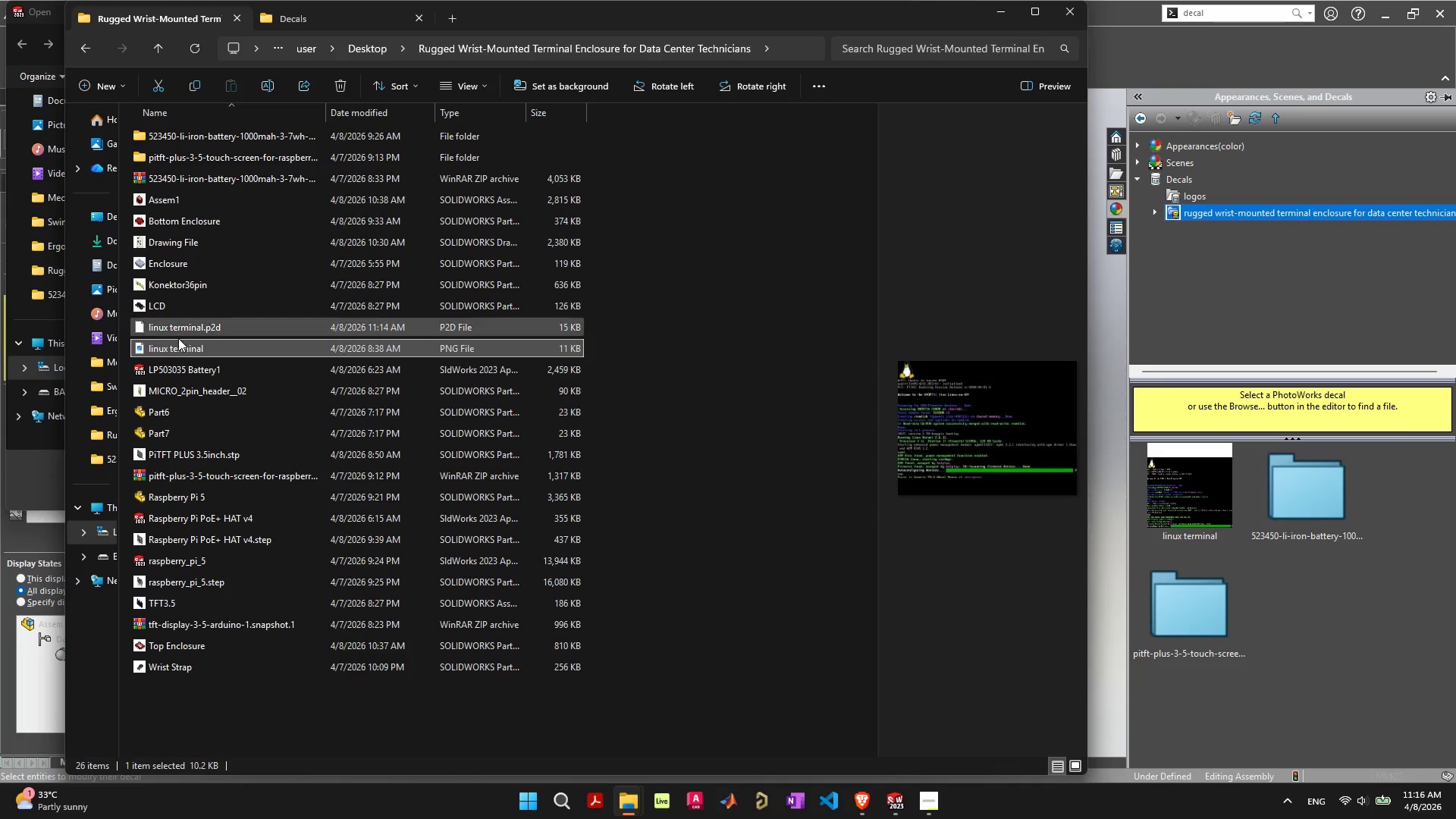 
key(Control+C)
 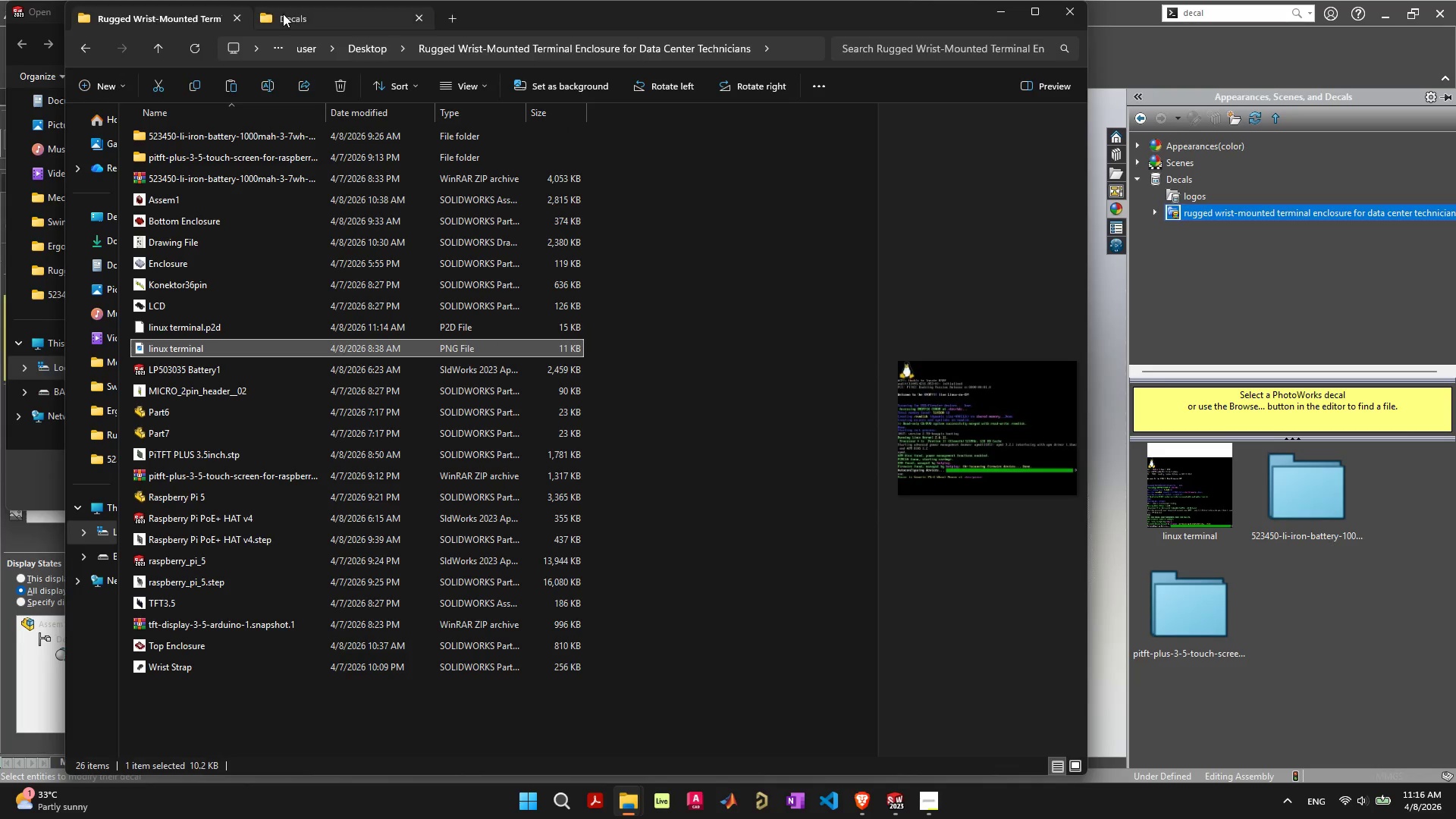 
left_click([283, 14])
 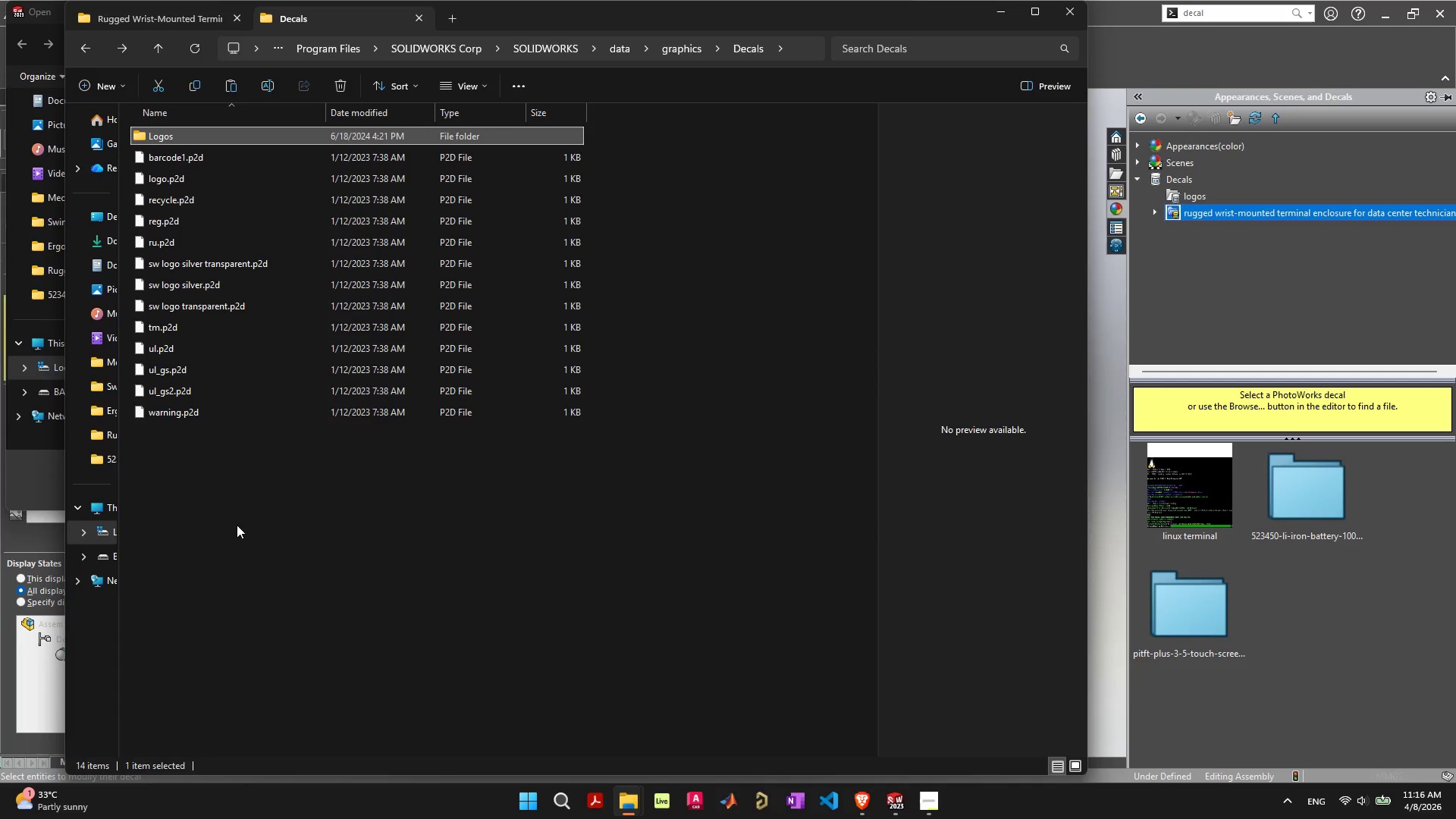 
left_click([237, 525])
 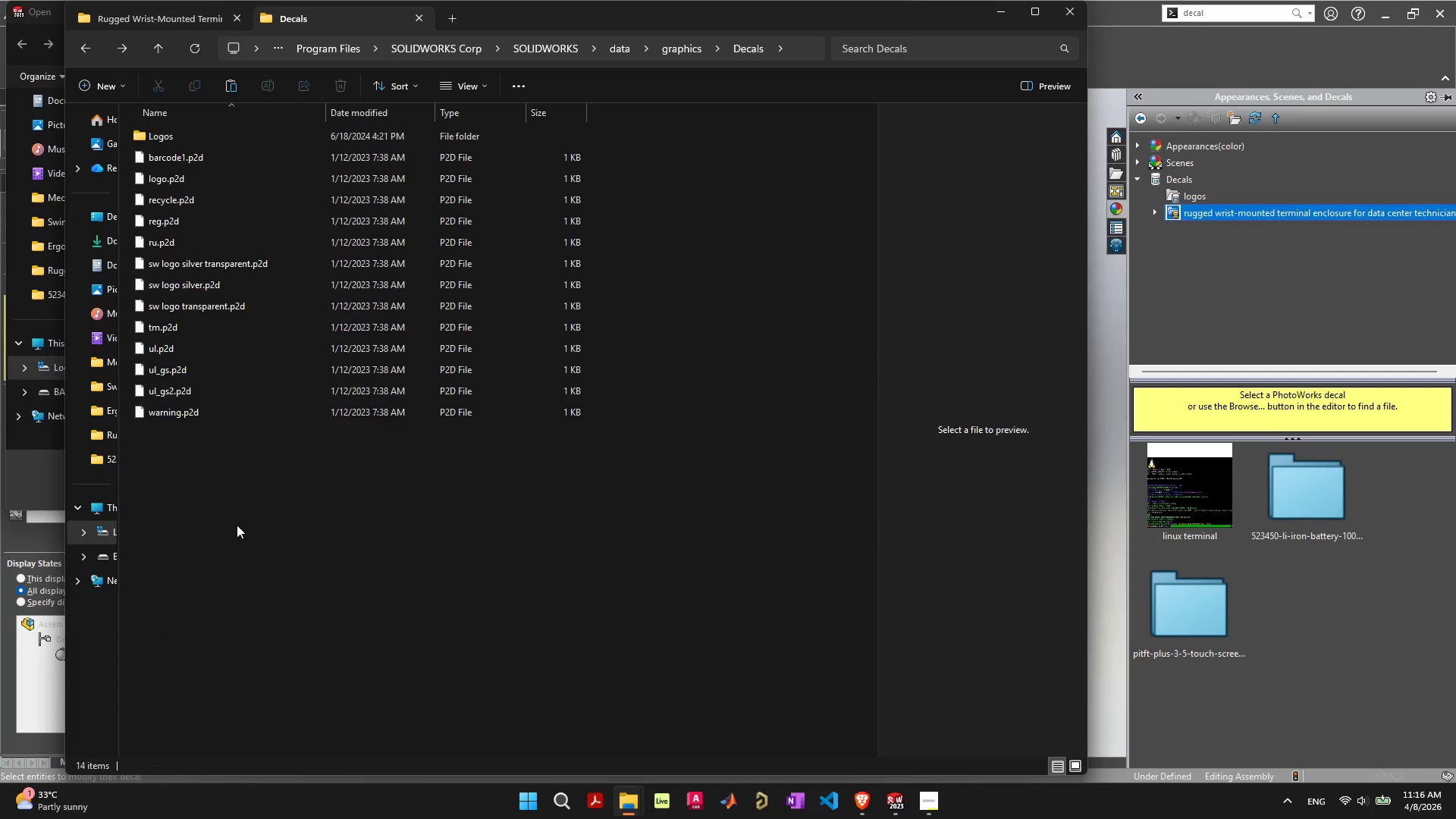 
key(Control+V)
 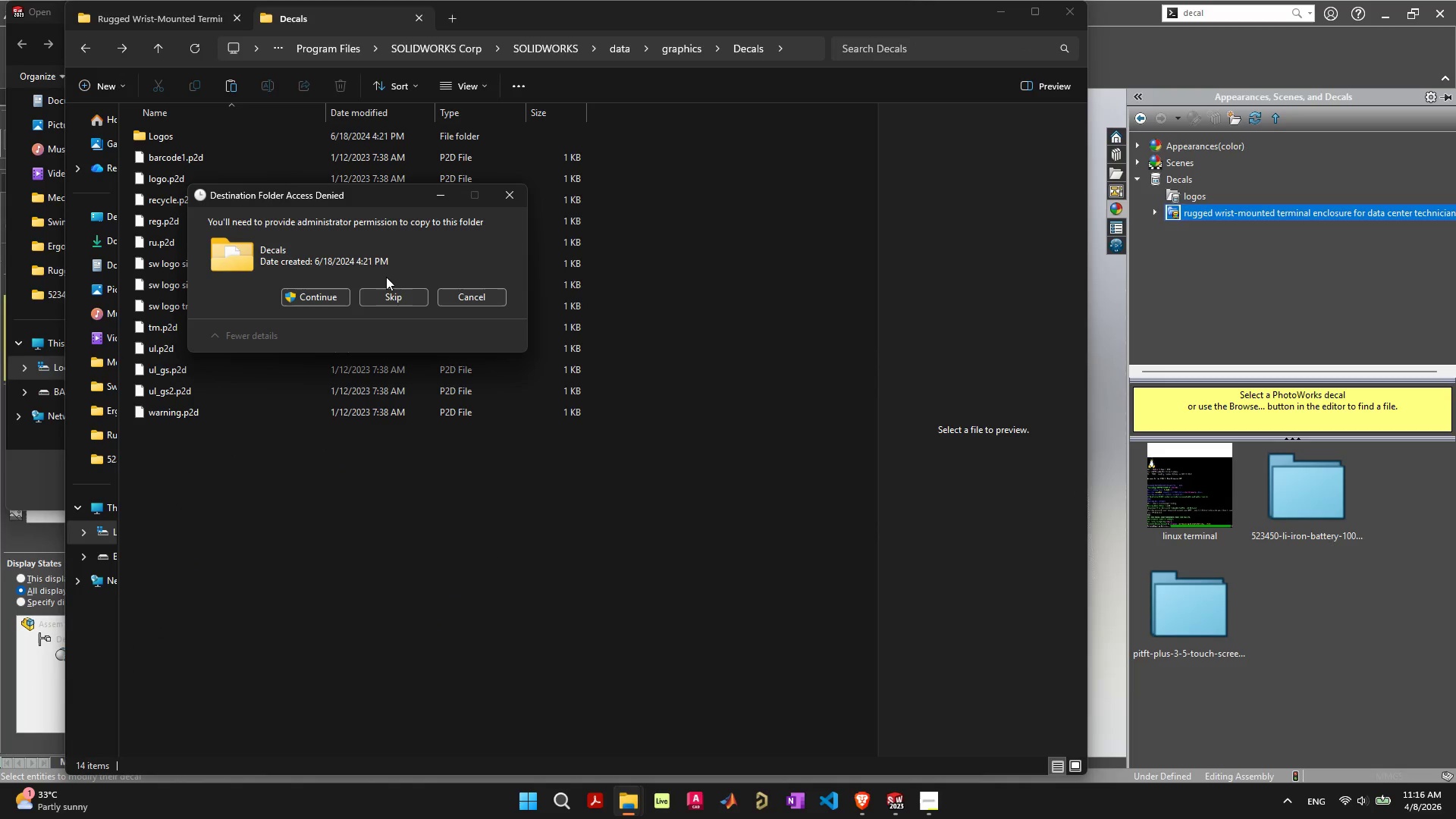 
left_click([323, 296])
 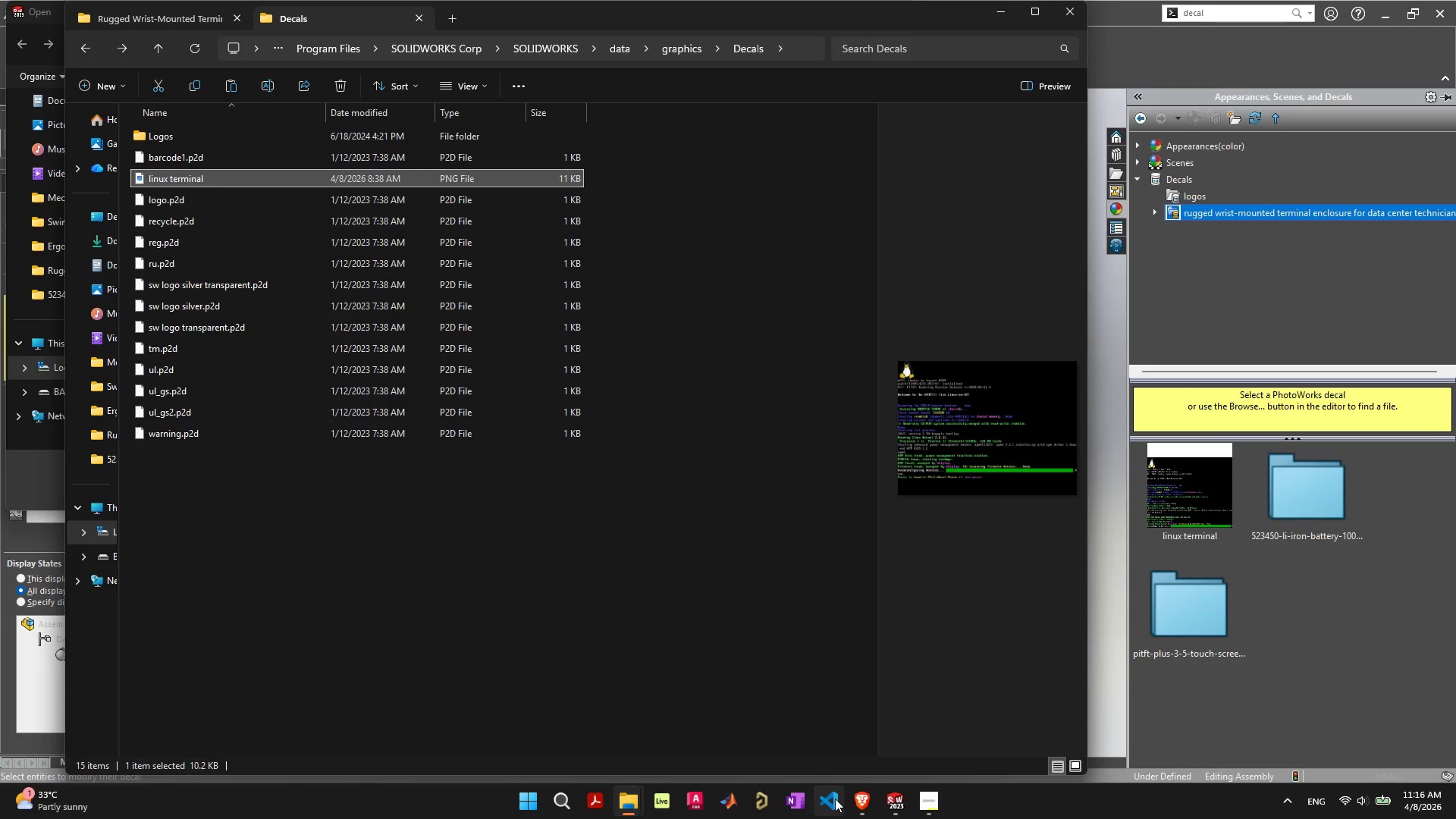 
left_click([890, 802])
 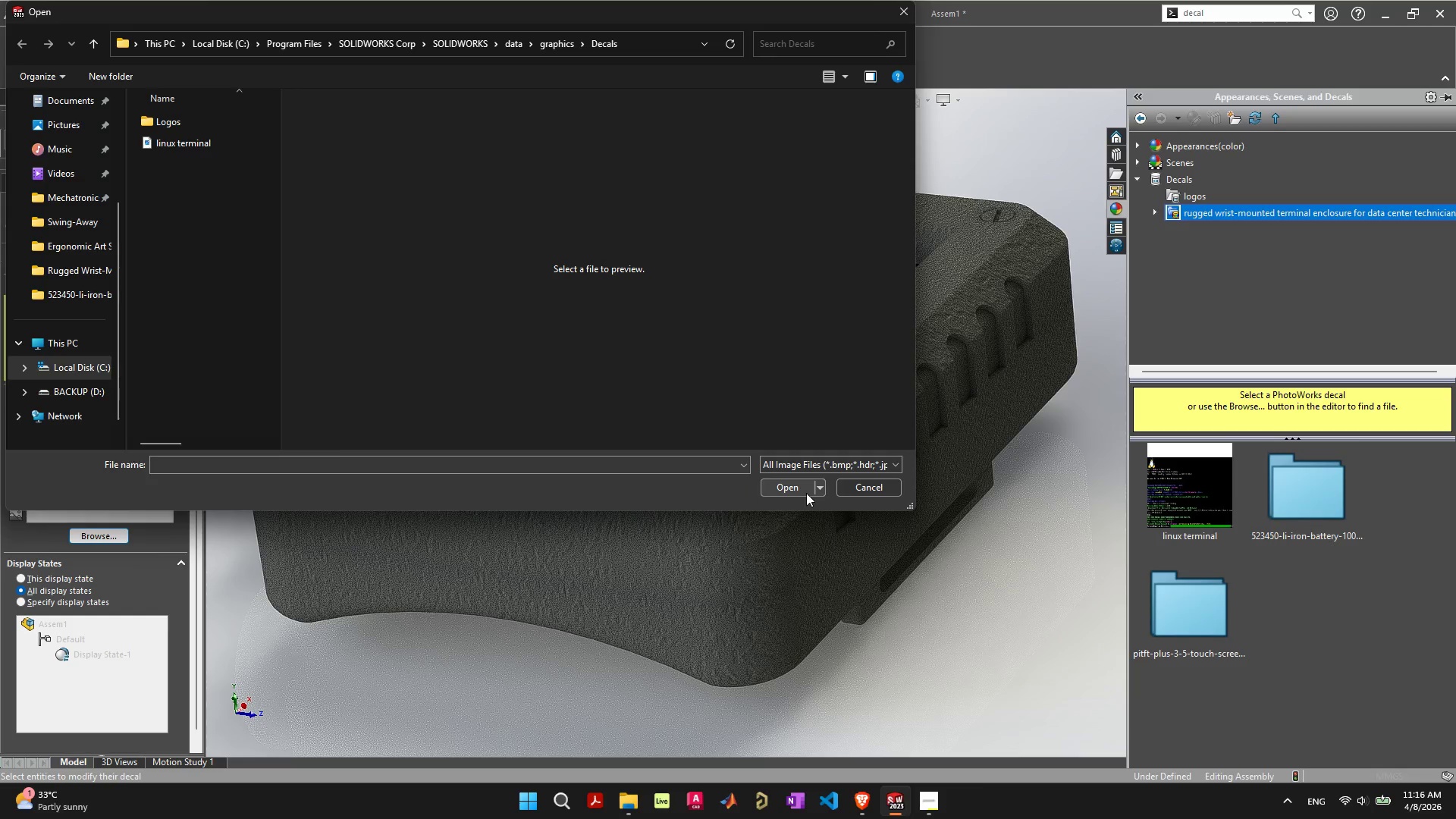 
left_click([844, 489])
 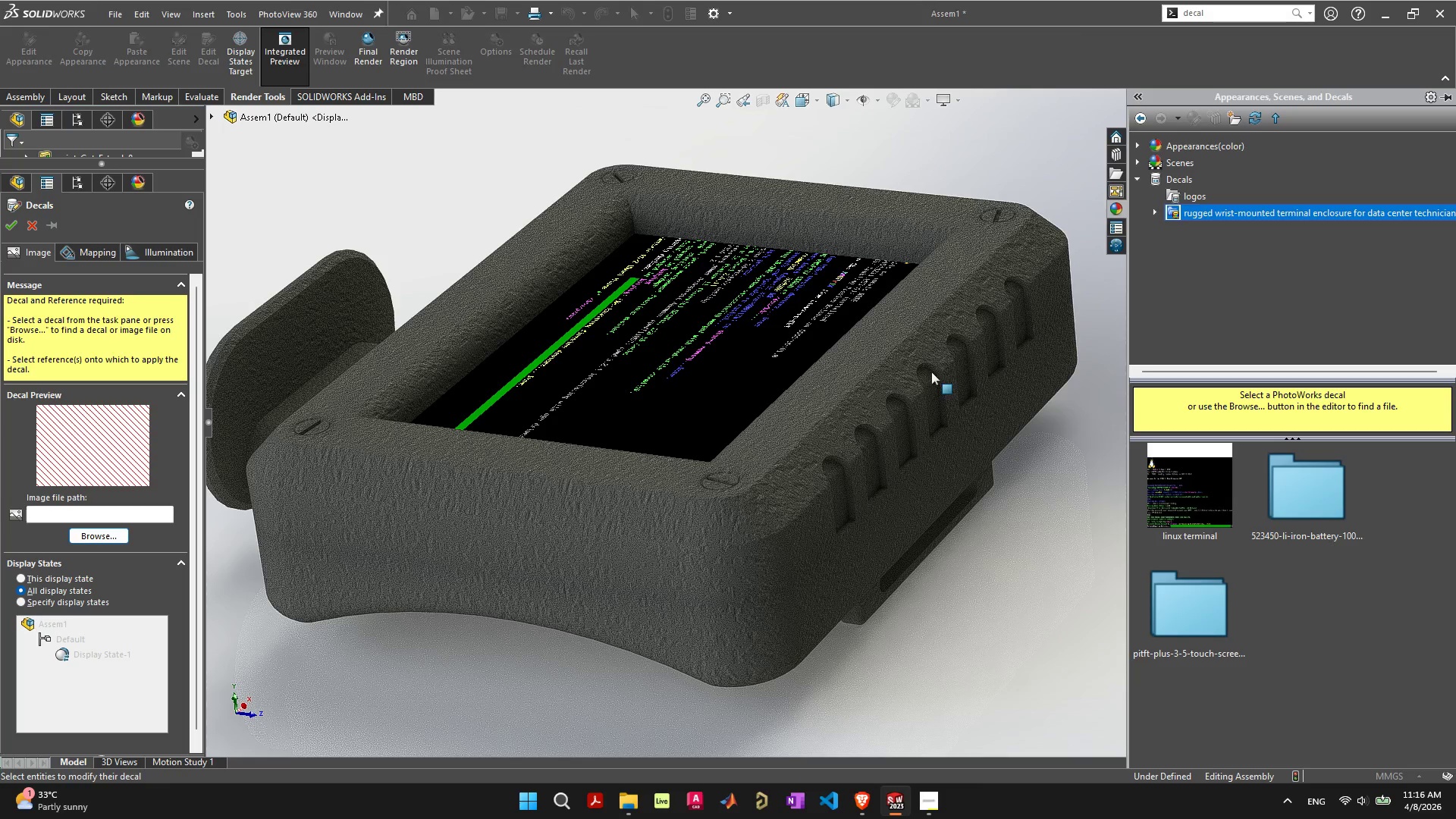 
left_click([720, 296])
 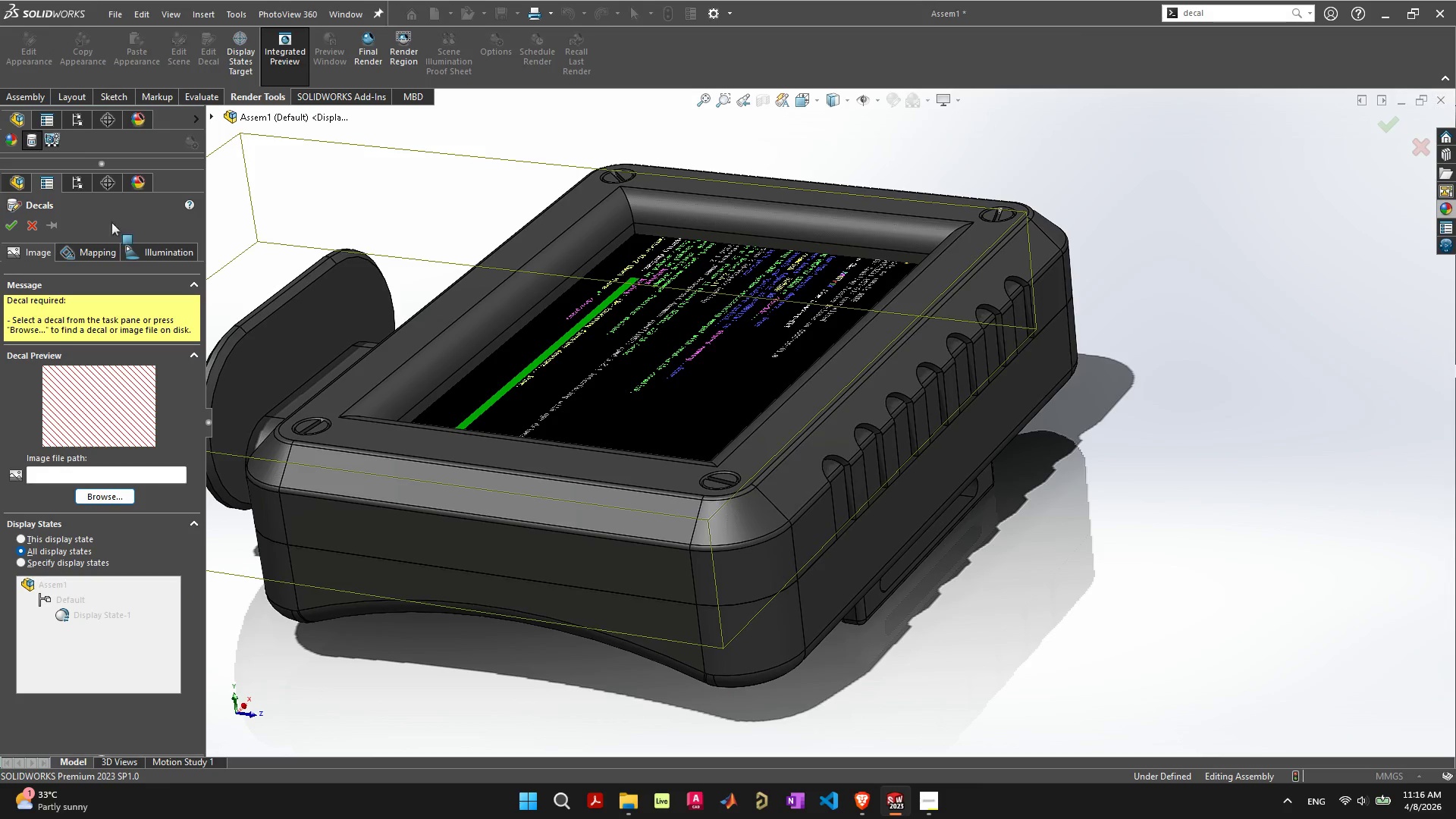 
left_click([33, 222])
 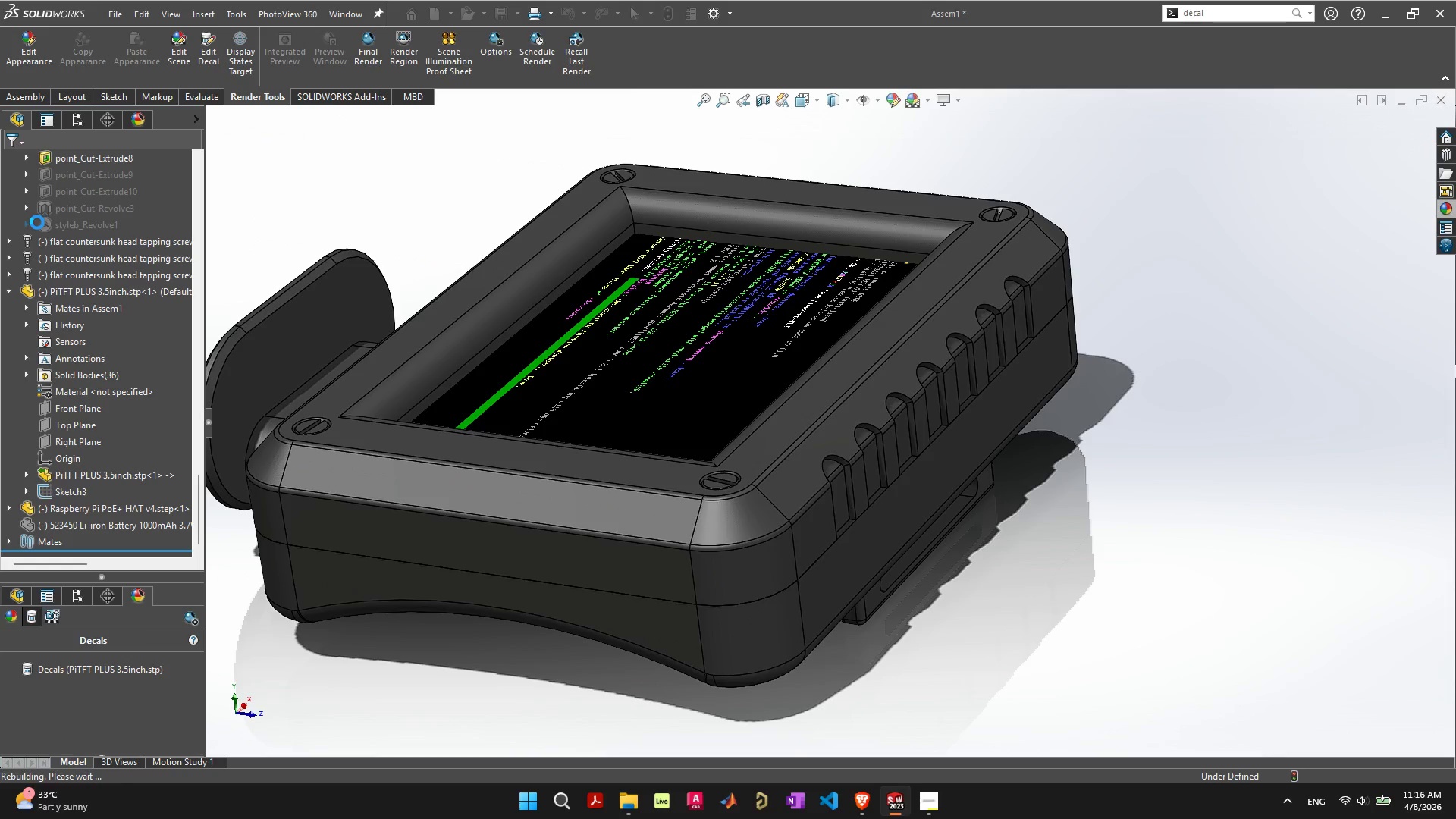 
wait(8.12)
 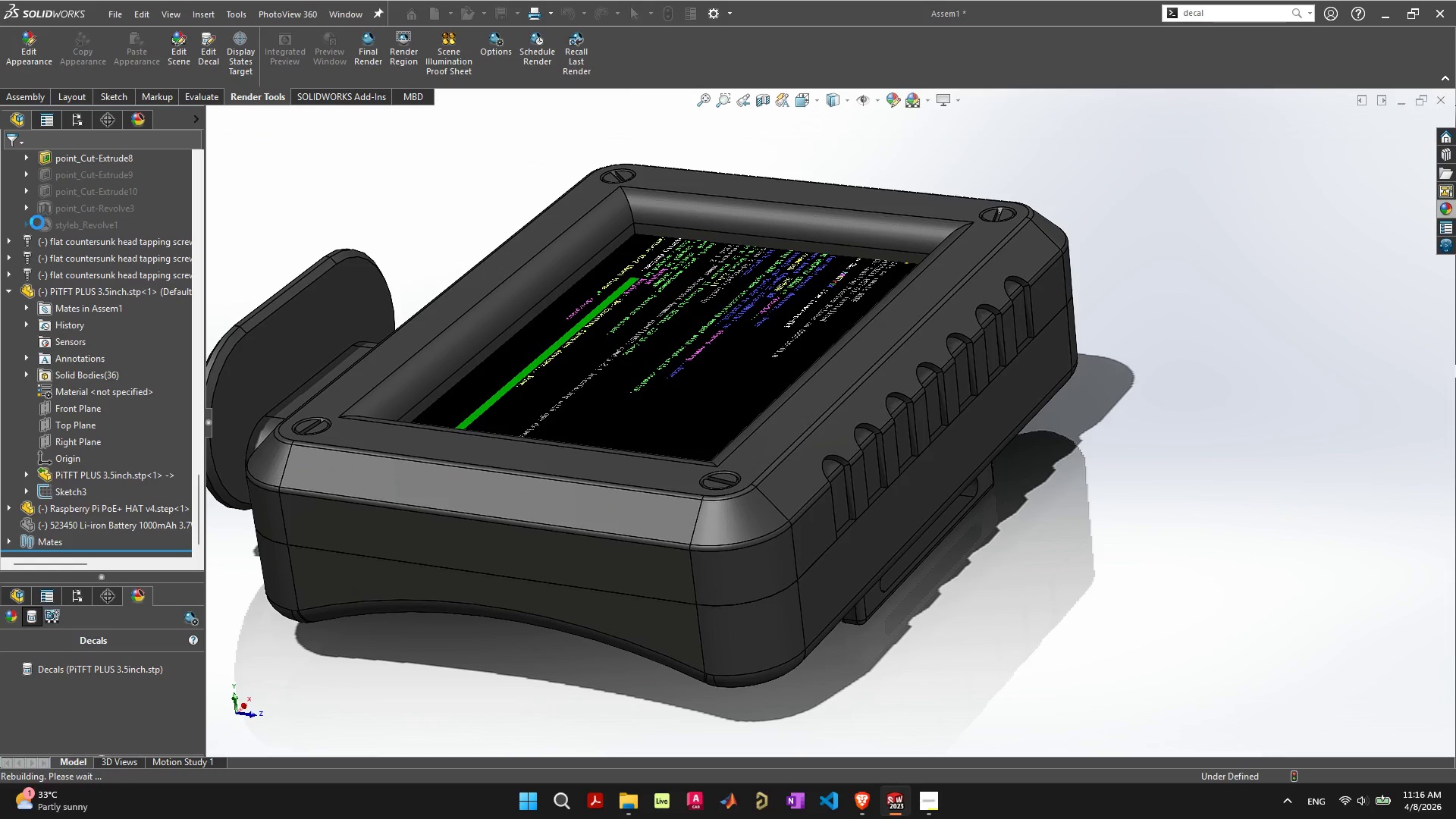 
left_click([676, 336])
 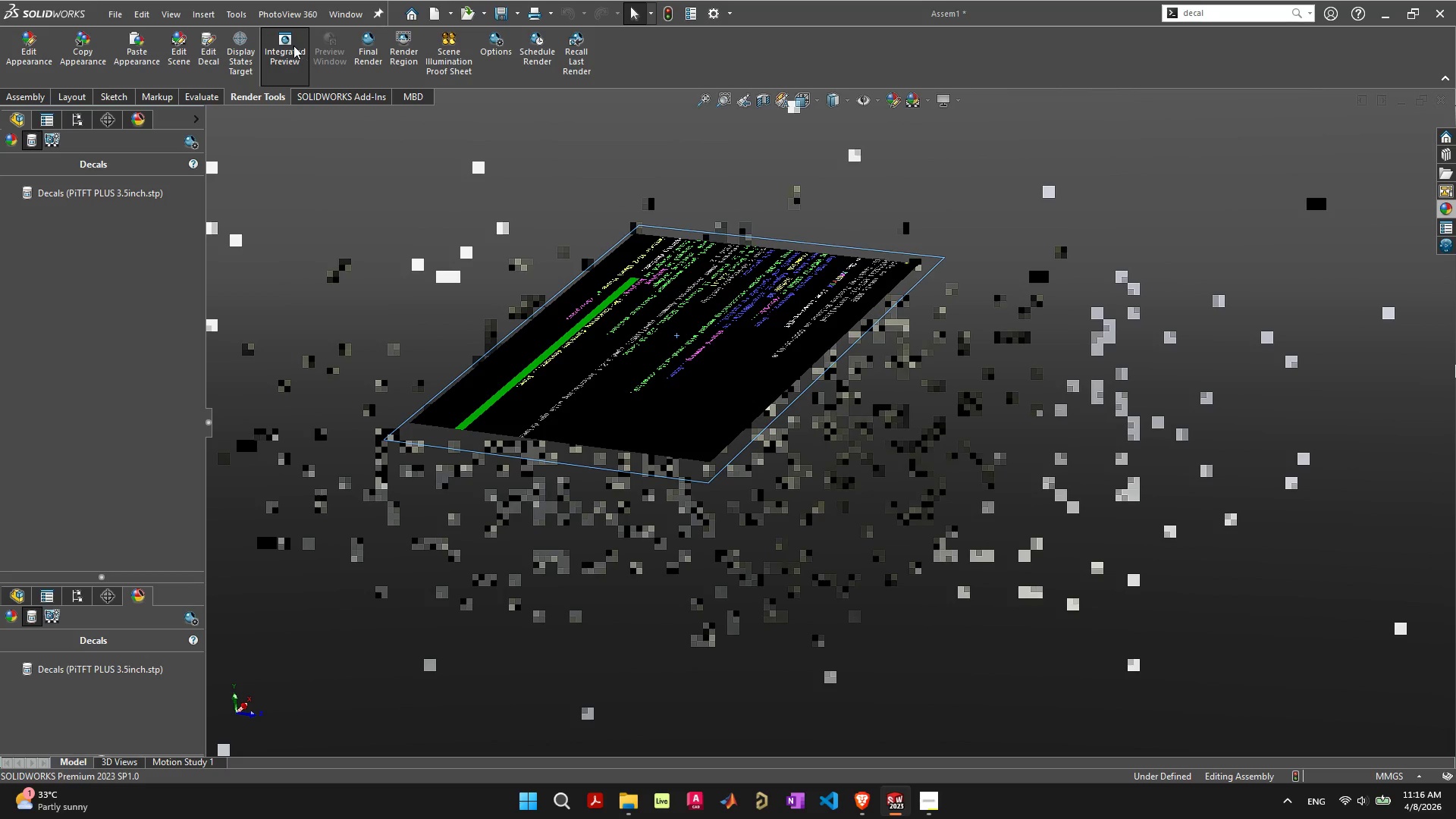 
left_click([293, 45])
 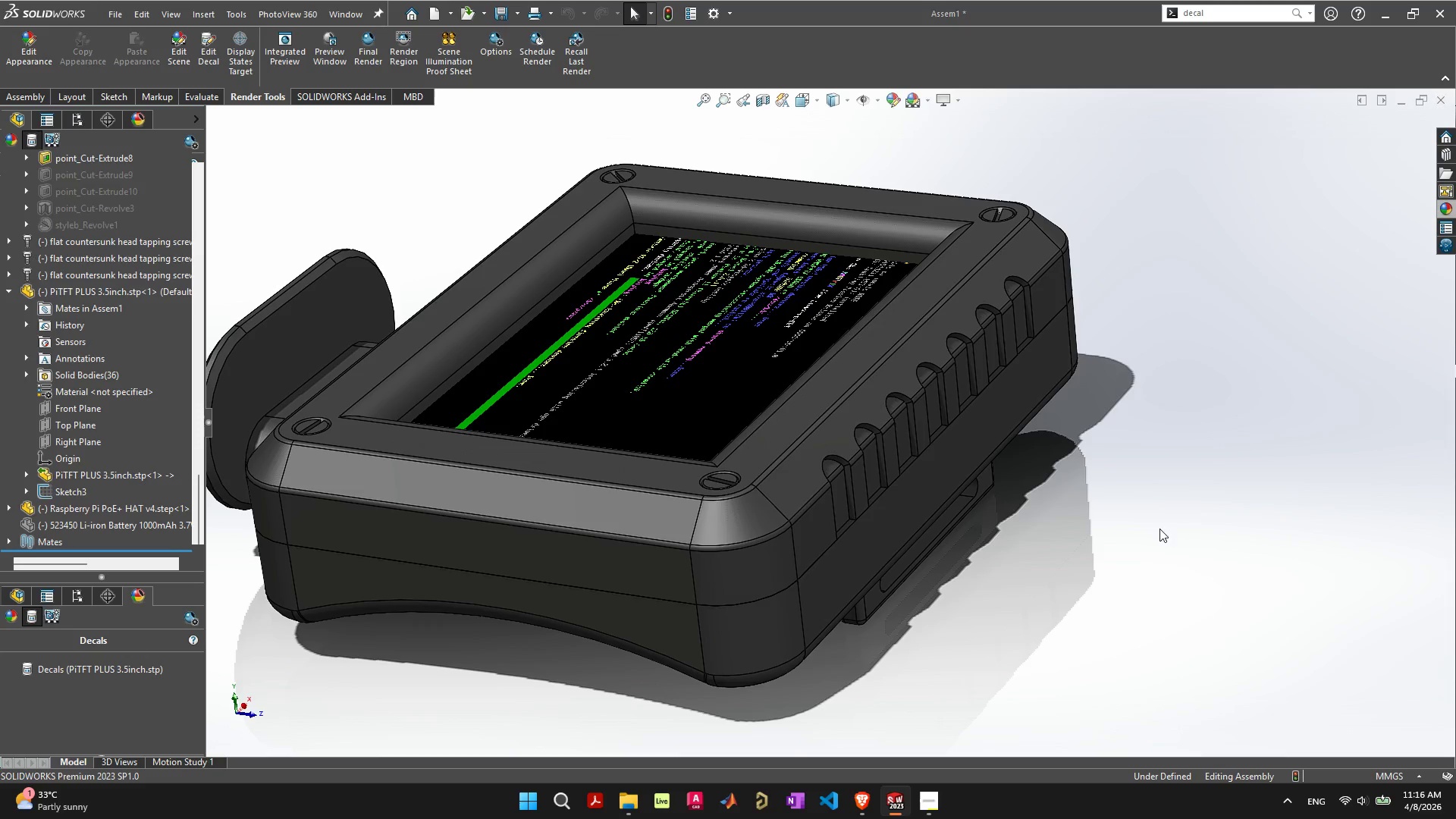 
left_click([684, 327])
 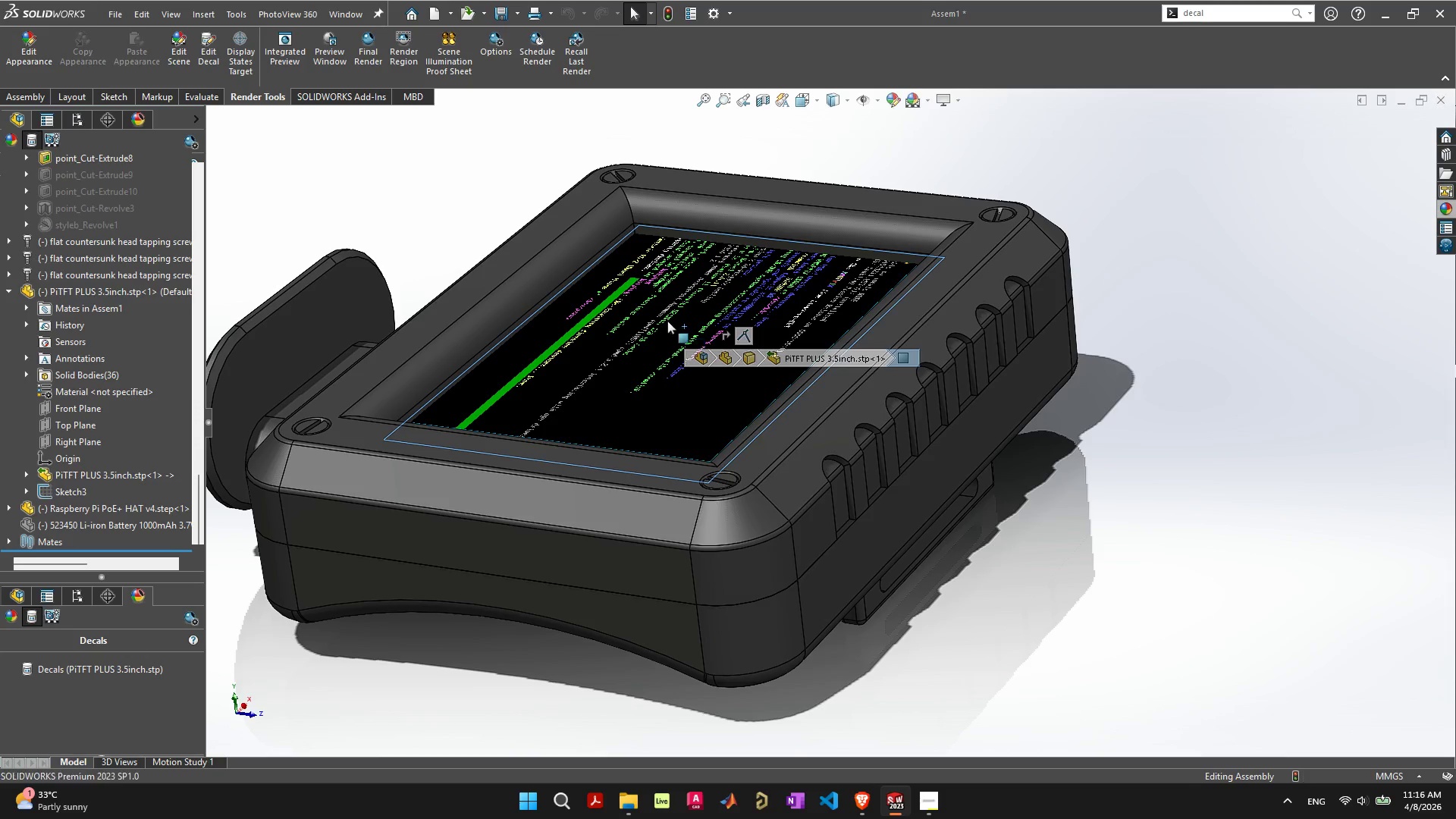 
mouse_move([682, 306])
 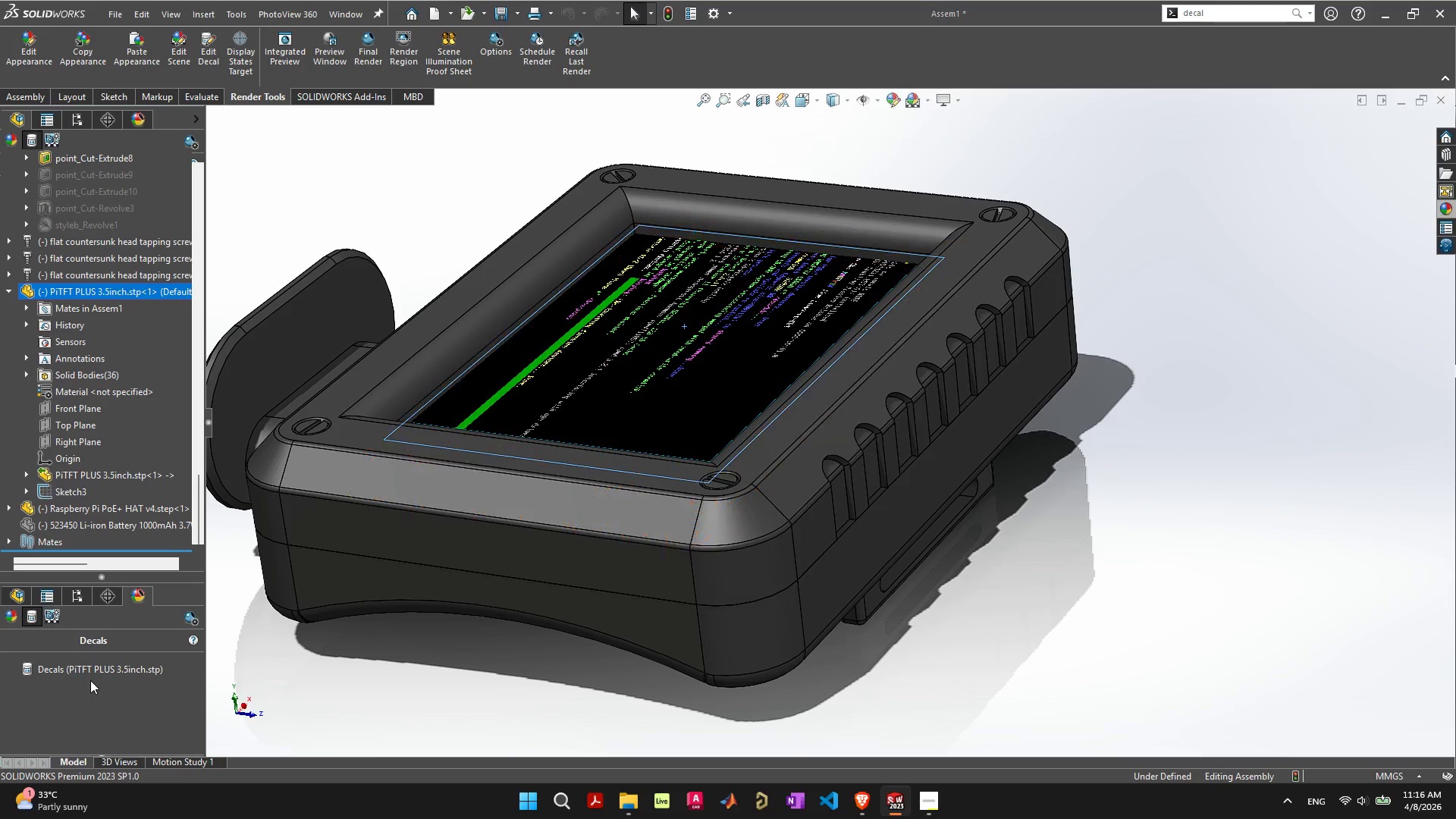 
mouse_move([110, 679])
 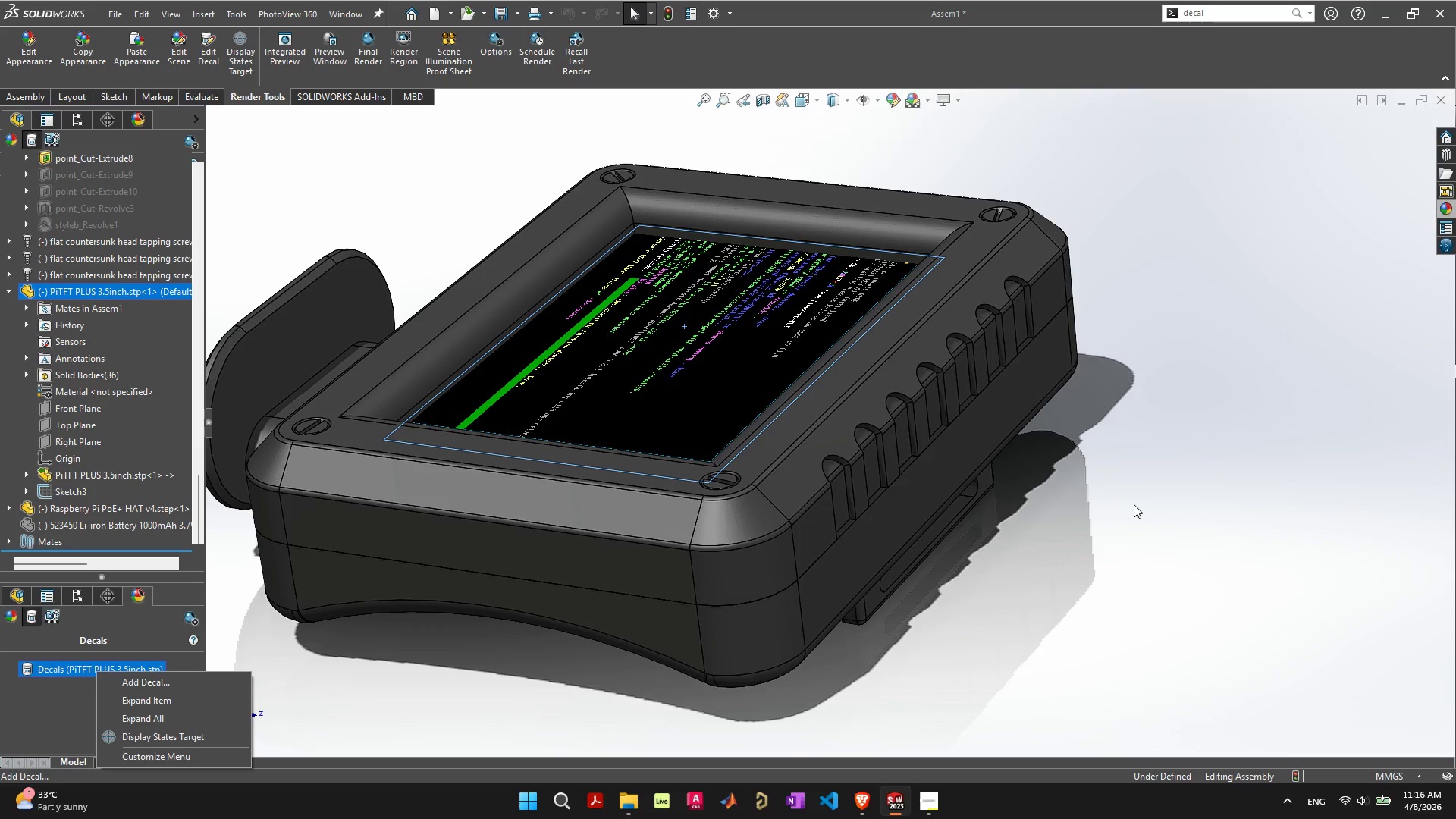 
left_click([1147, 479])
 